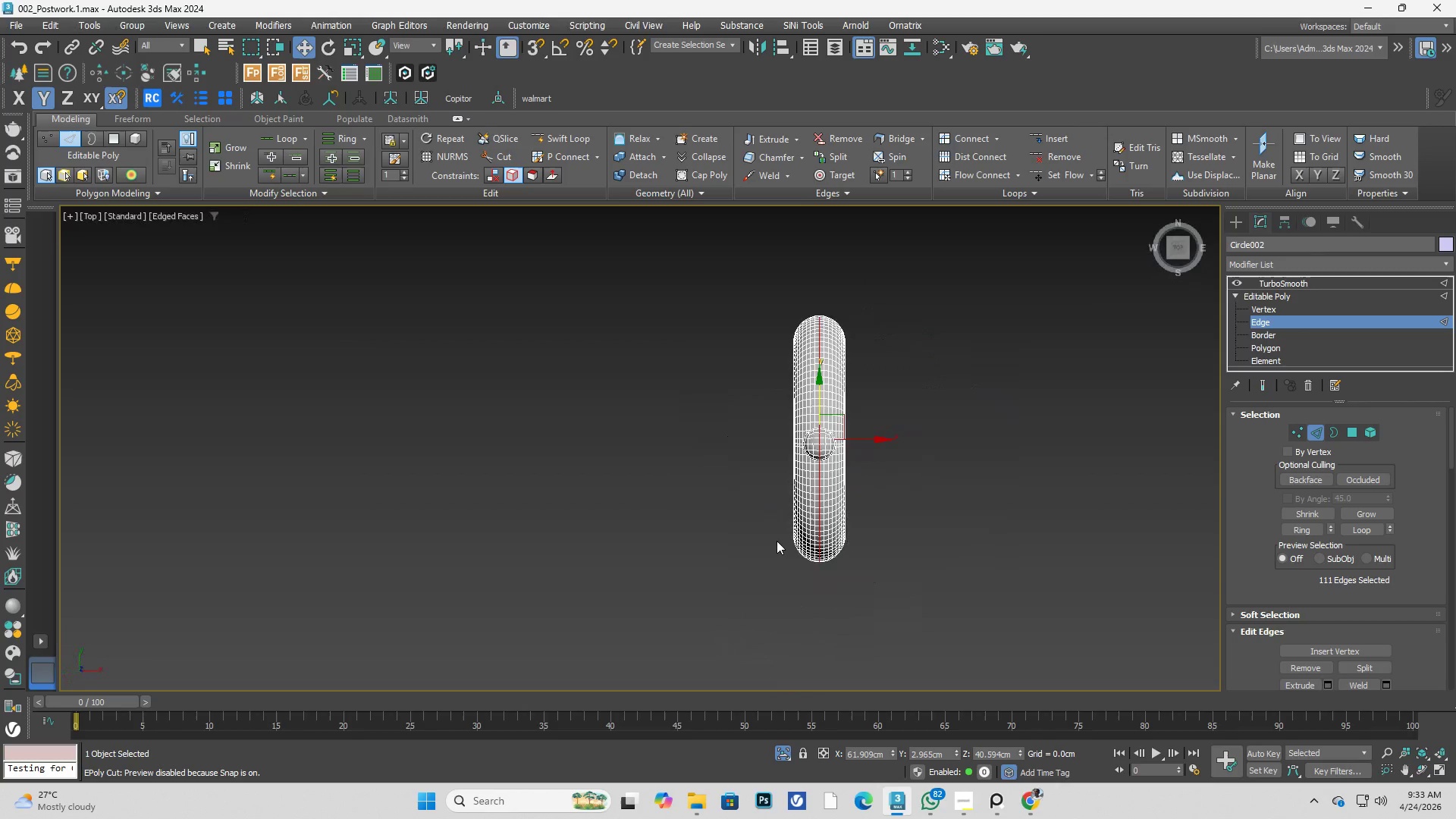 
scroll: coordinate [784, 512], scroll_direction: up, amount: 1.0
 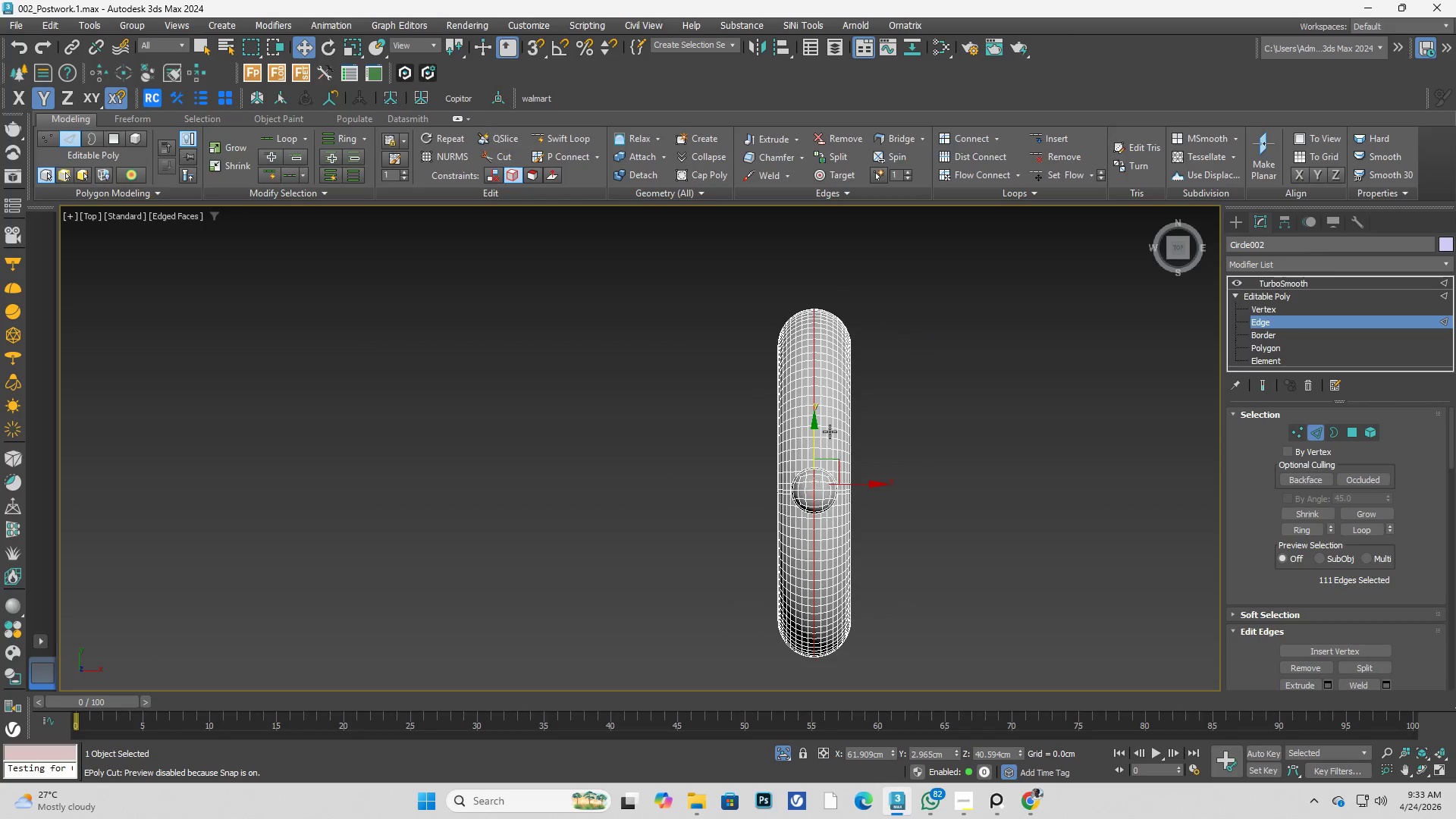 
scroll: coordinate [814, 416], scroll_direction: none, amount: 0.0
 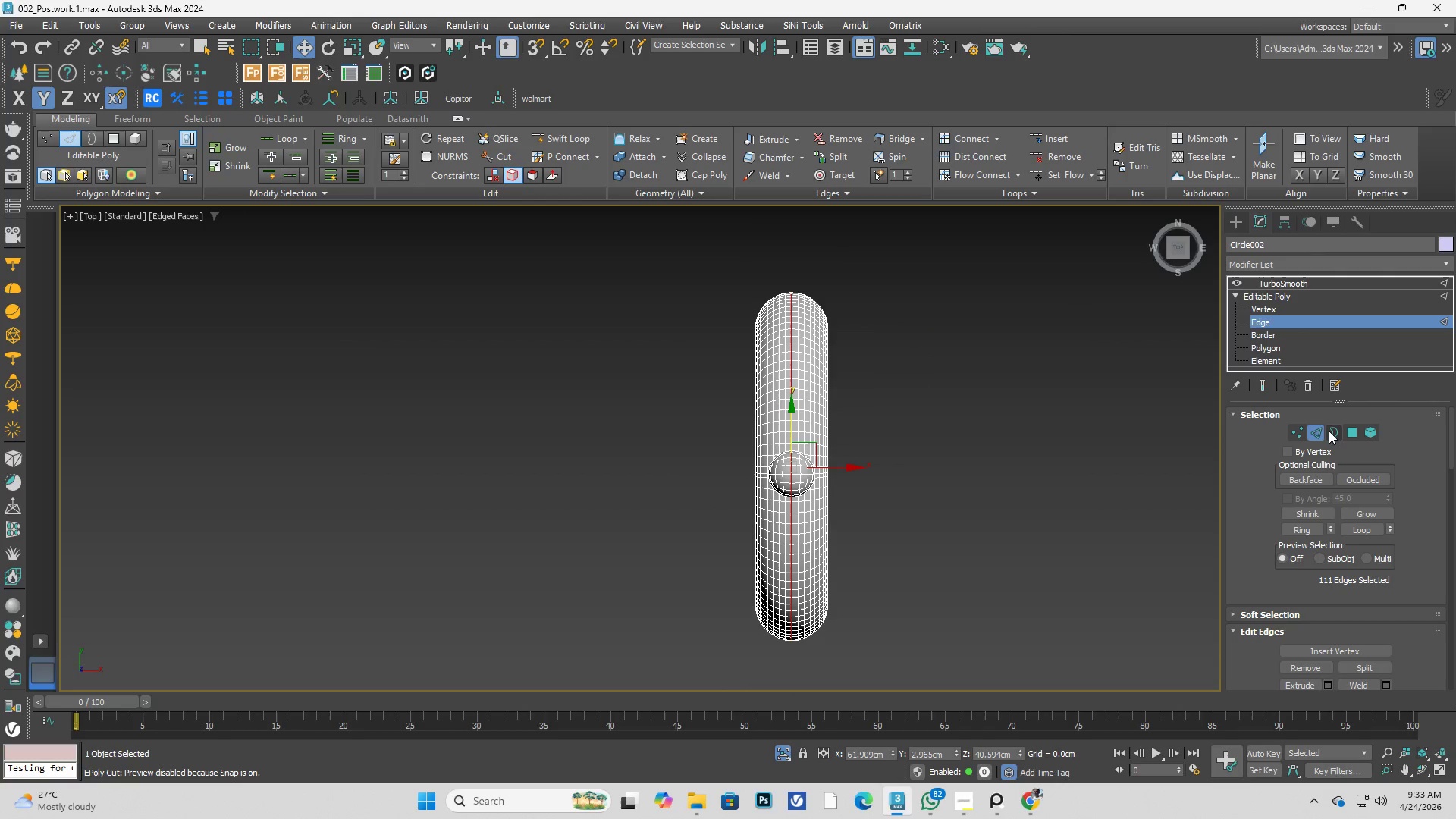 
left_click([1348, 432])
 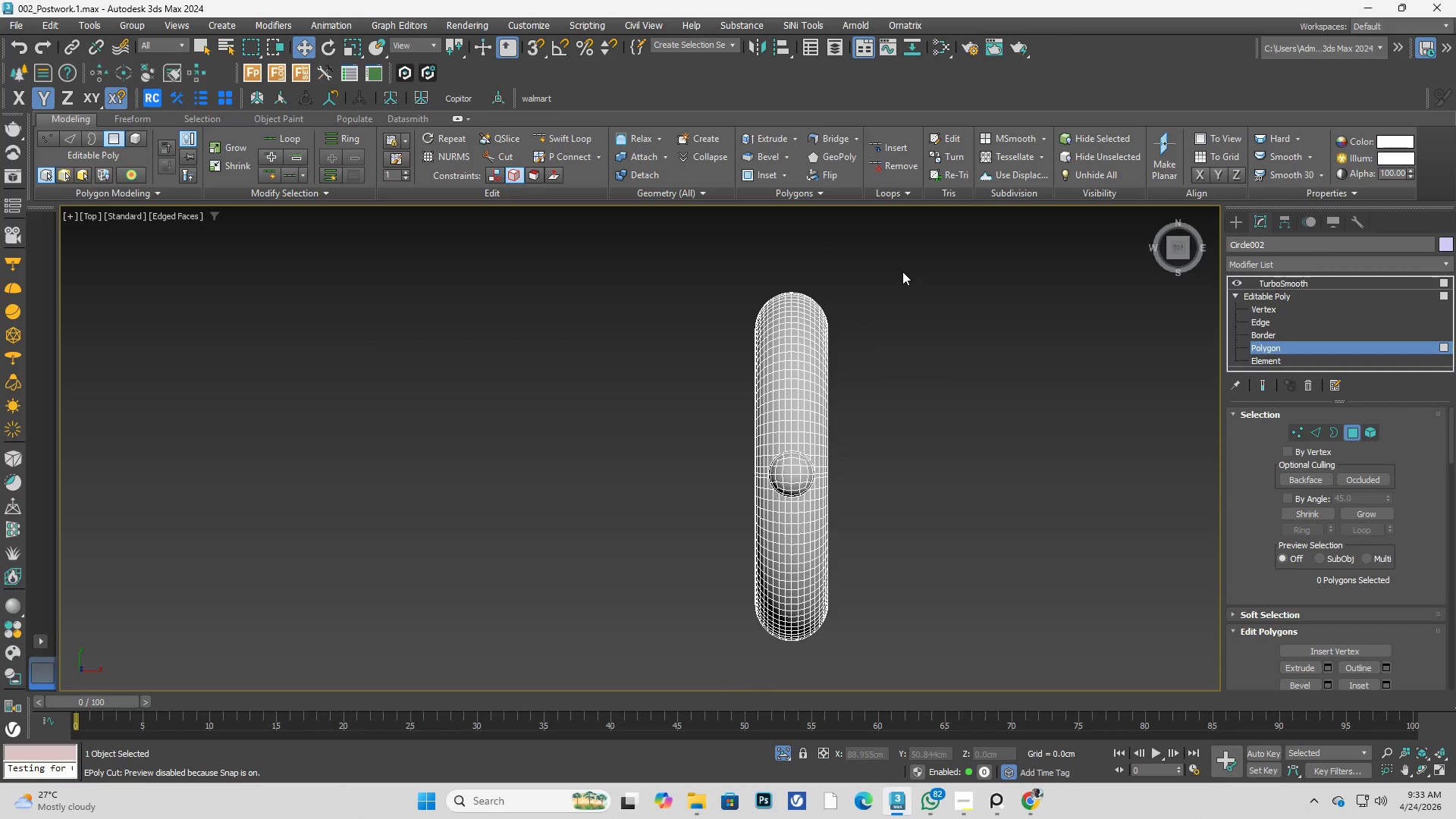 
left_click_drag(start_coordinate=[903, 249], to_coordinate=[796, 669])
 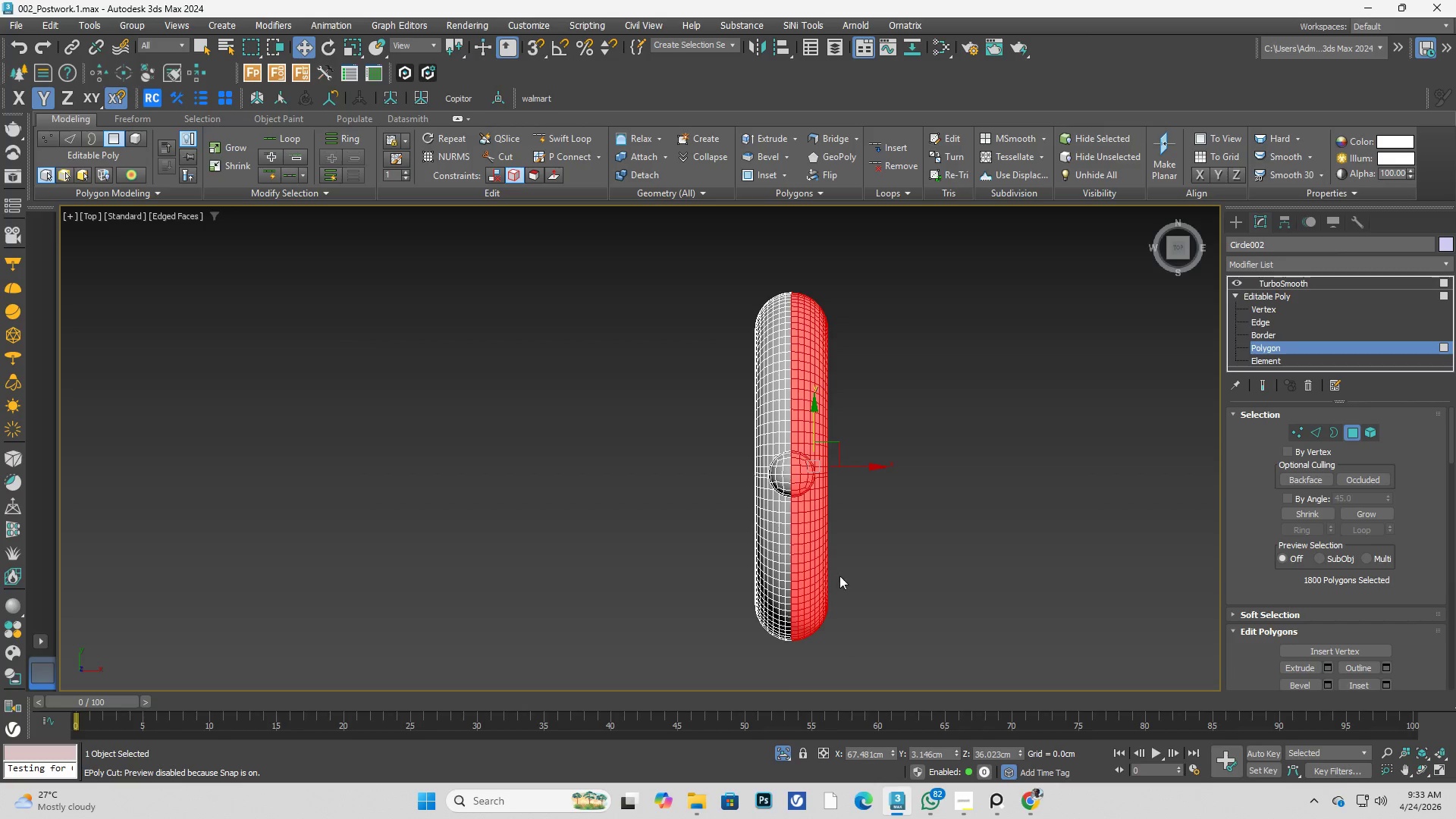 
key(Delete)
 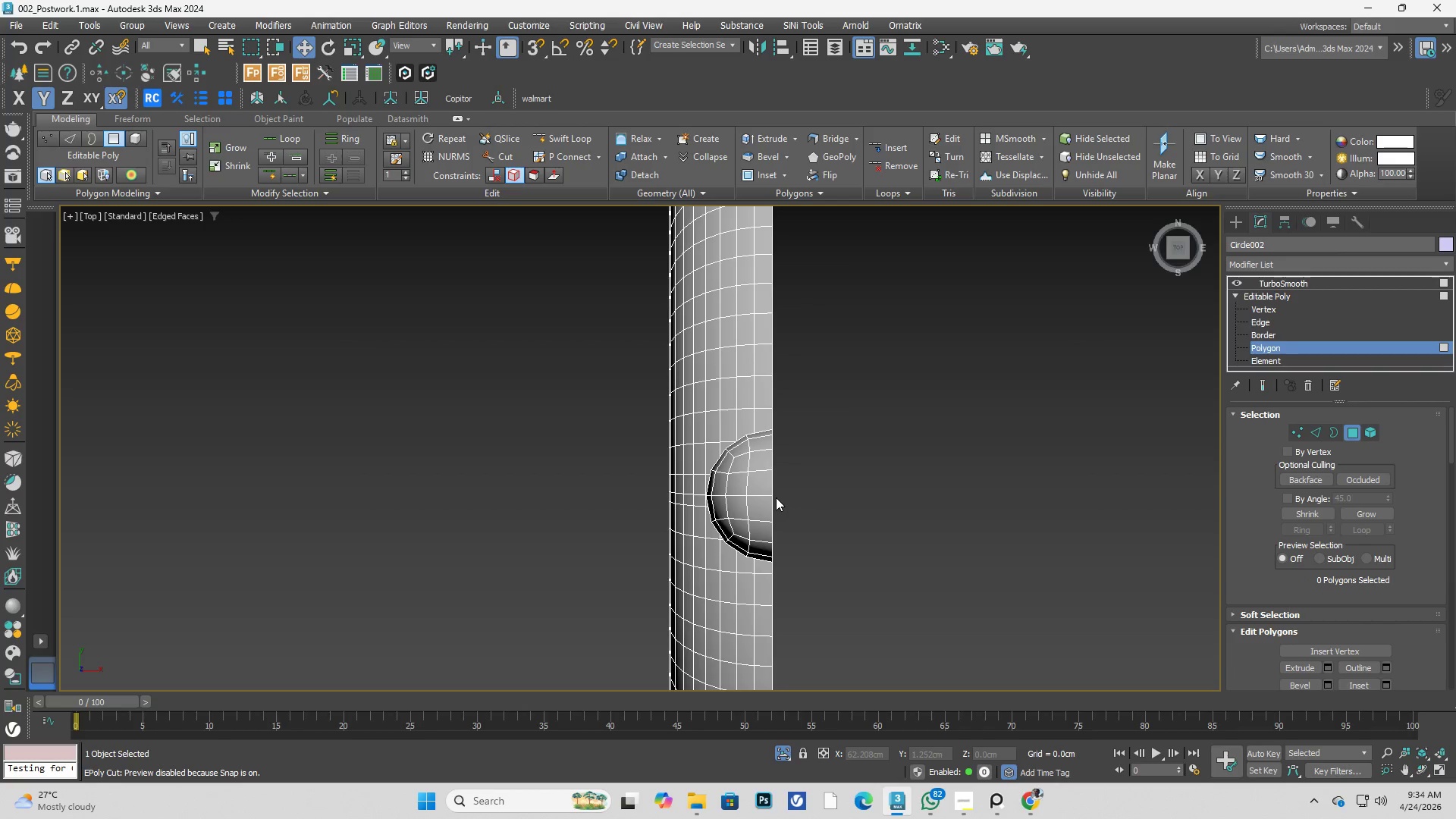 
scroll: coordinate [801, 462], scroll_direction: up, amount: 3.0
 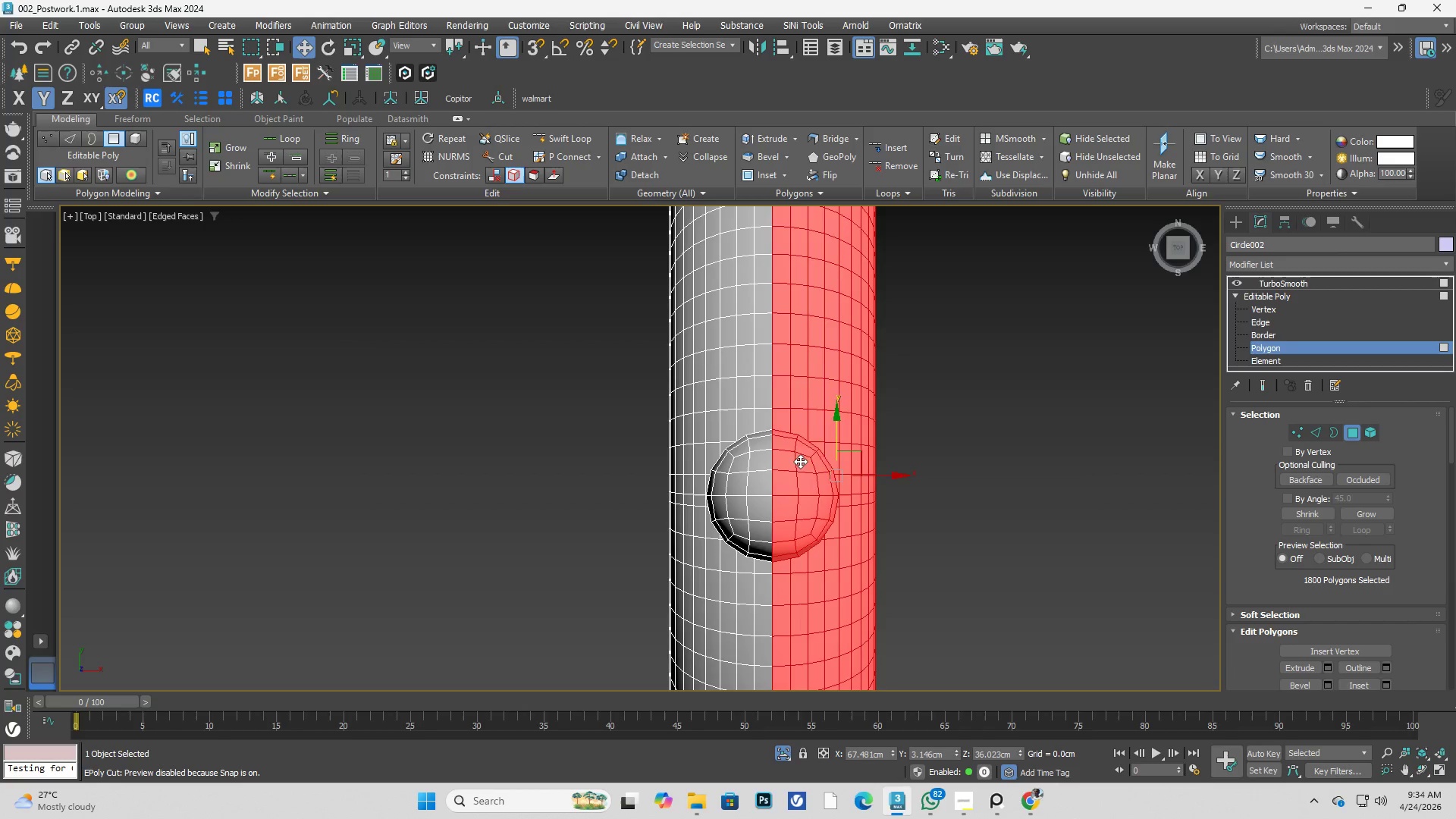 
left_click([1310, 271])
 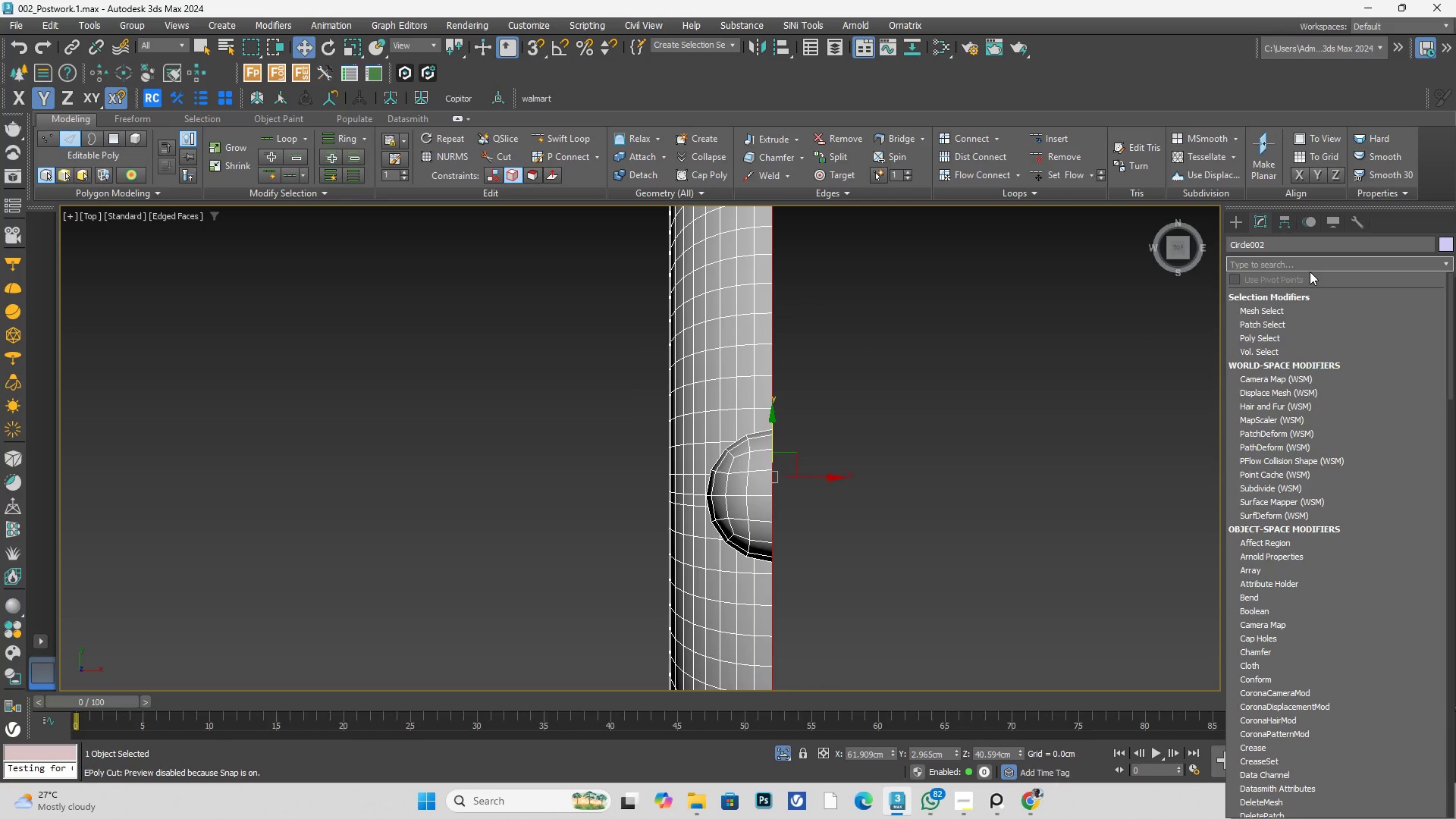 
type(sy)
 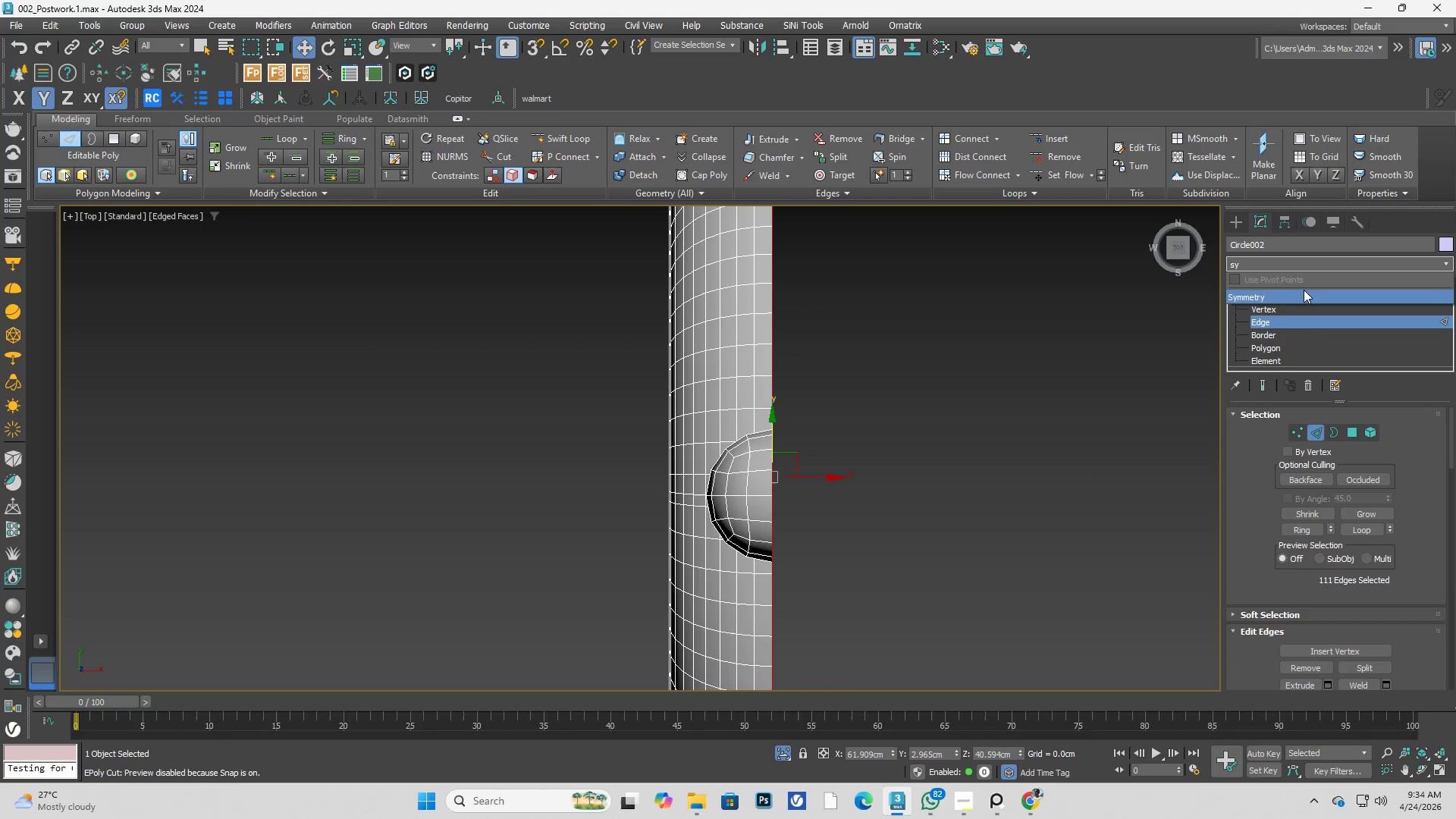 
left_click([1288, 297])
 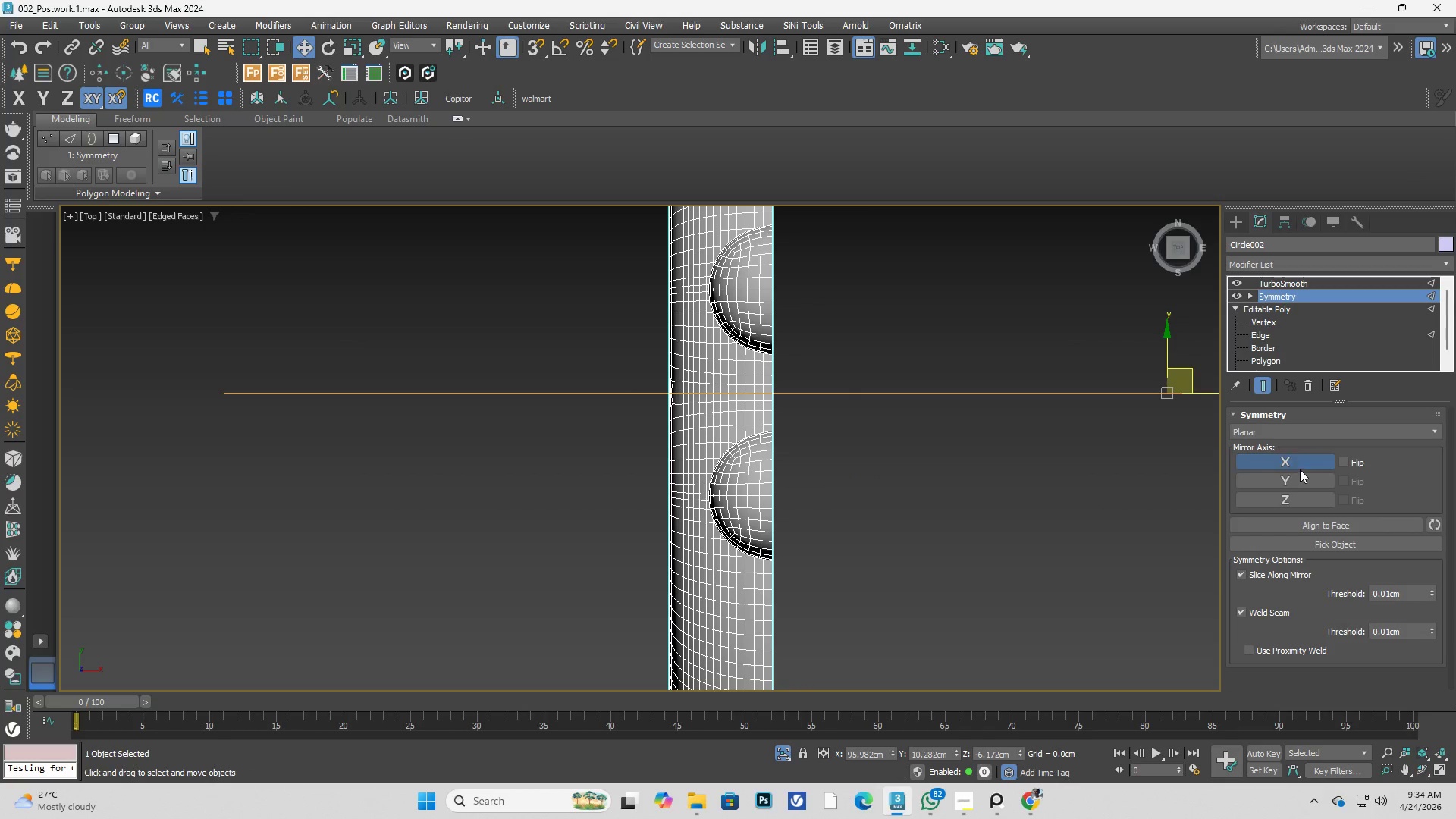 
double_click([1302, 480])
 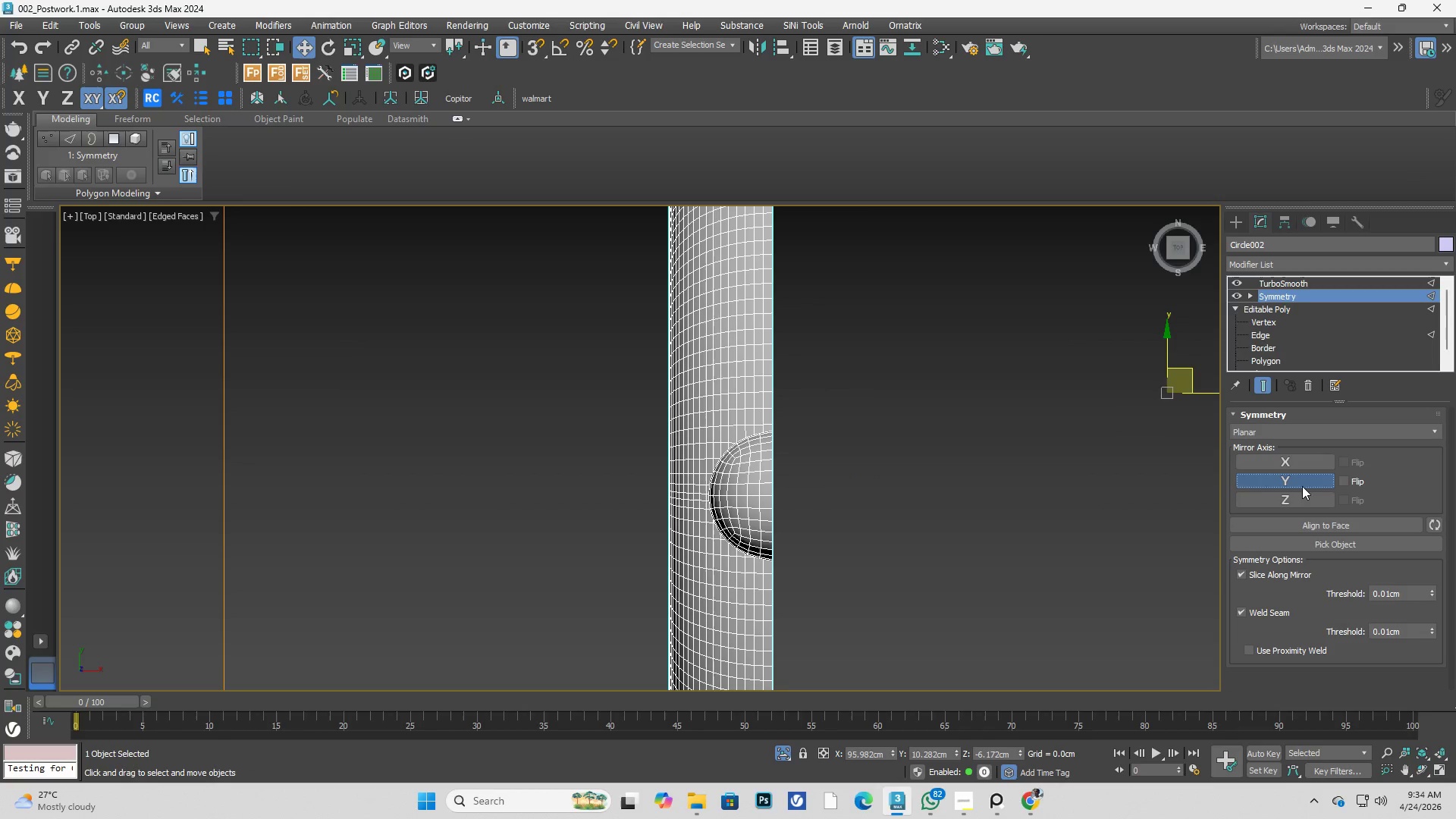 
left_click([1303, 488])
 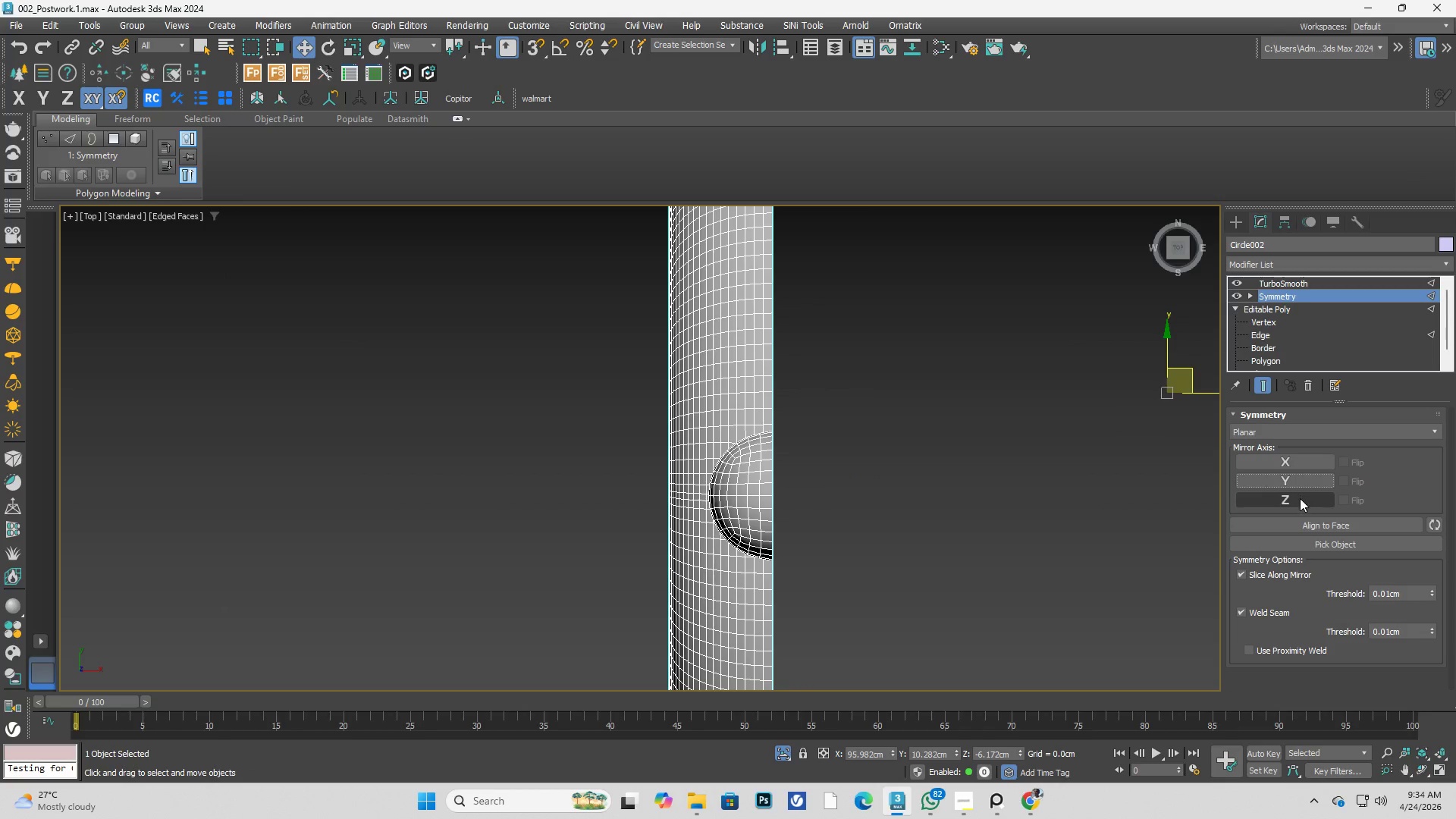 
double_click([1300, 499])
 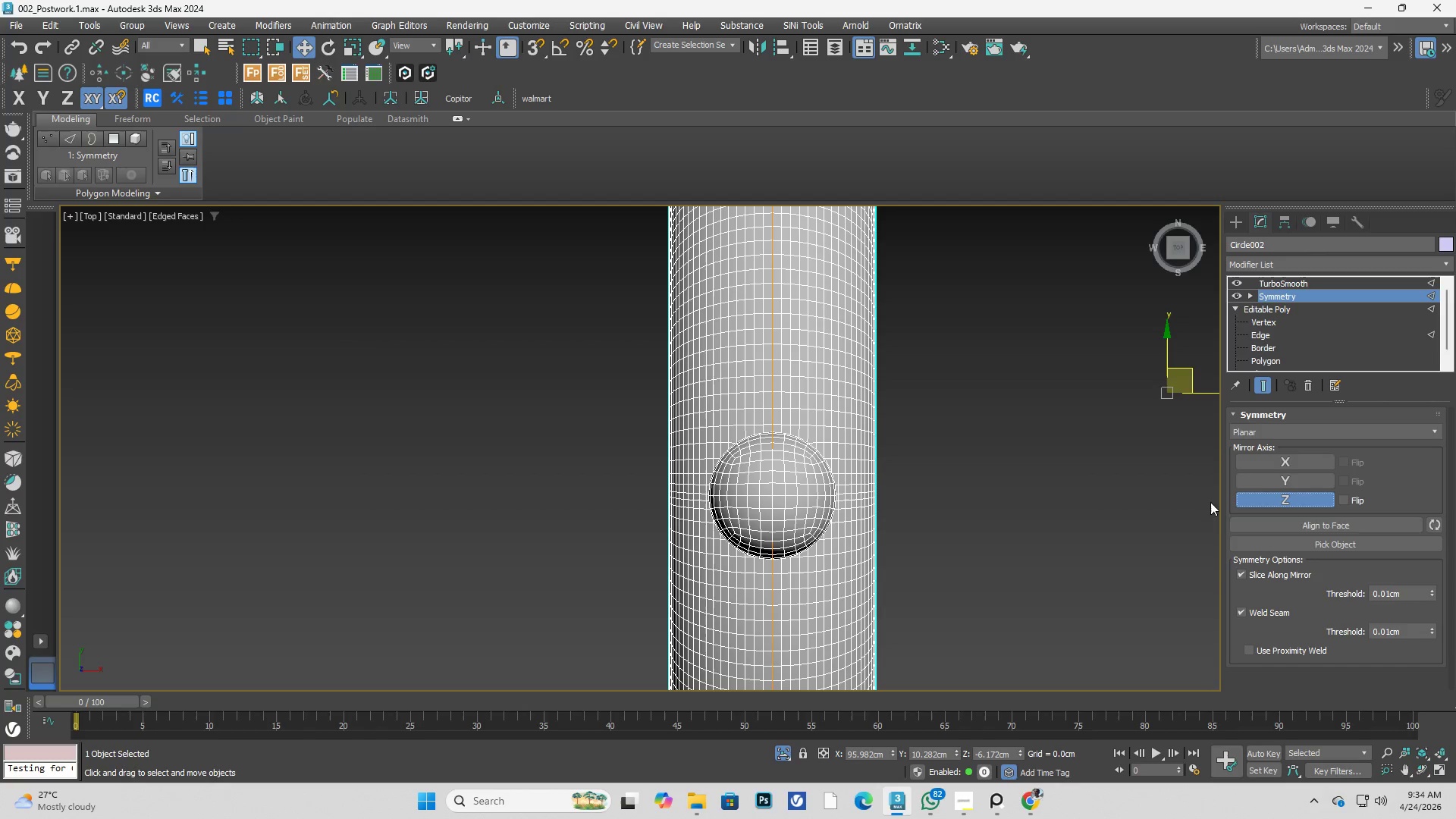 
hold_key(key=AltLeft, duration=0.47)
 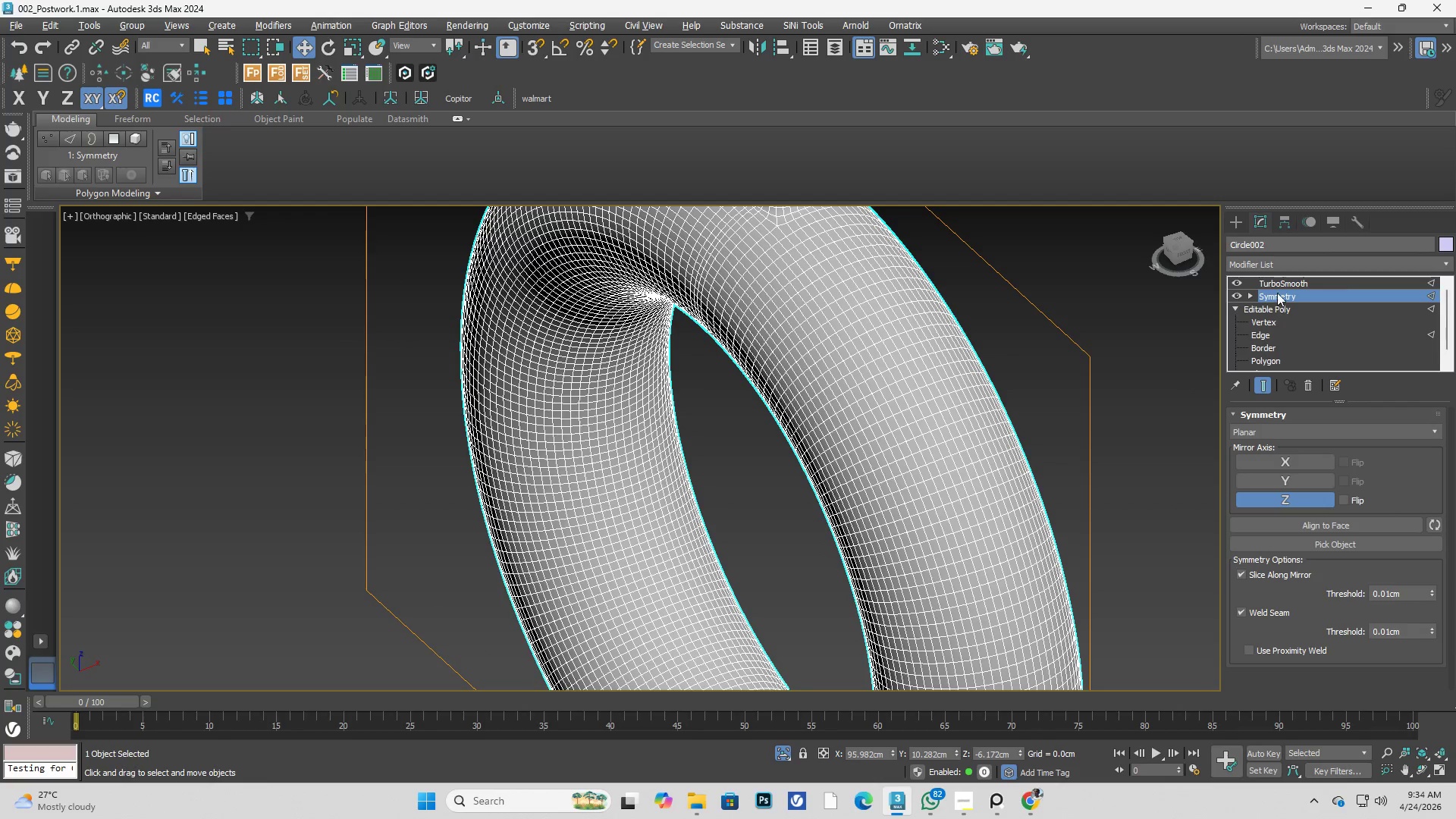 
left_click([1279, 284])
 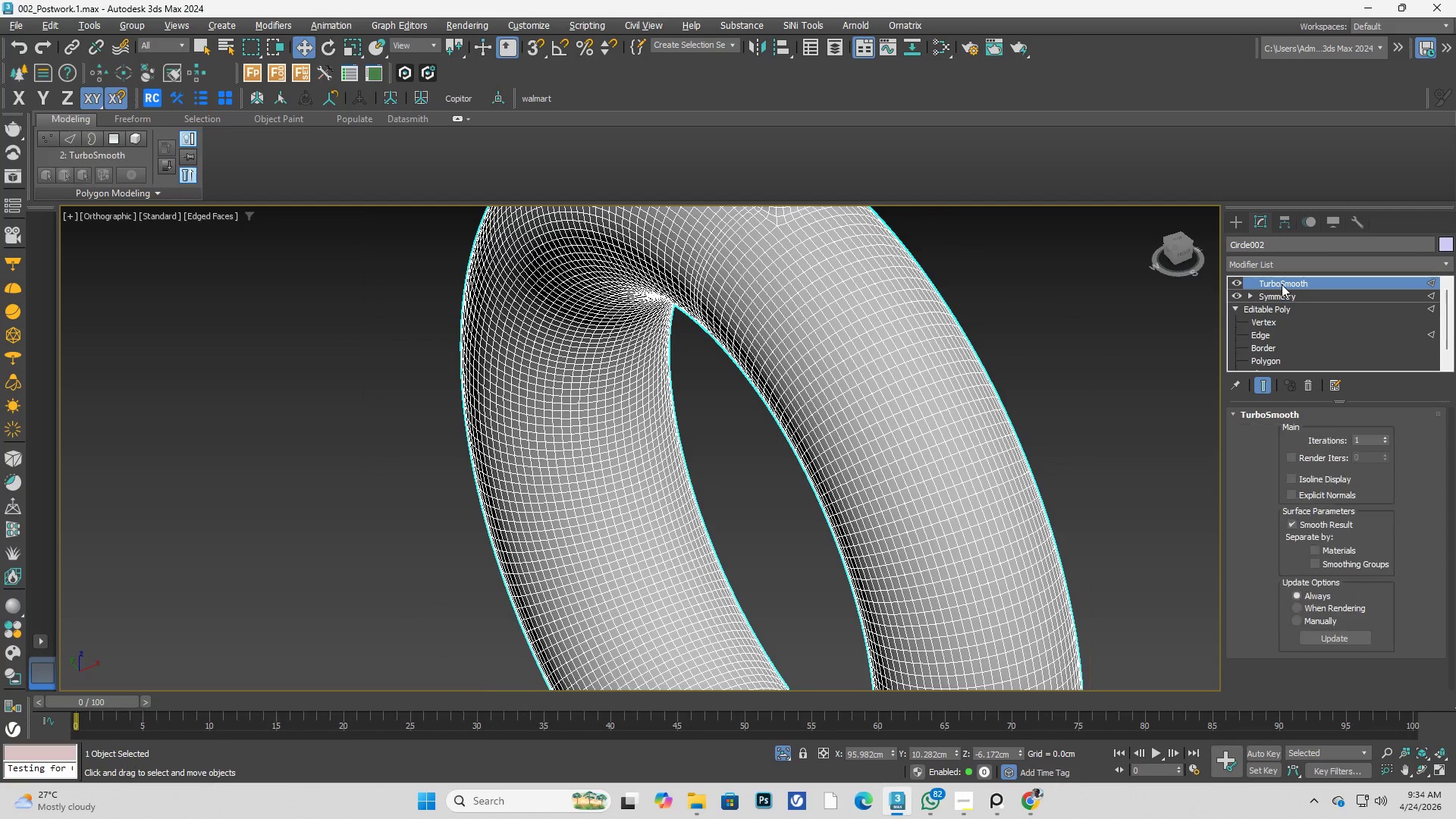 
right_click([1282, 284])
 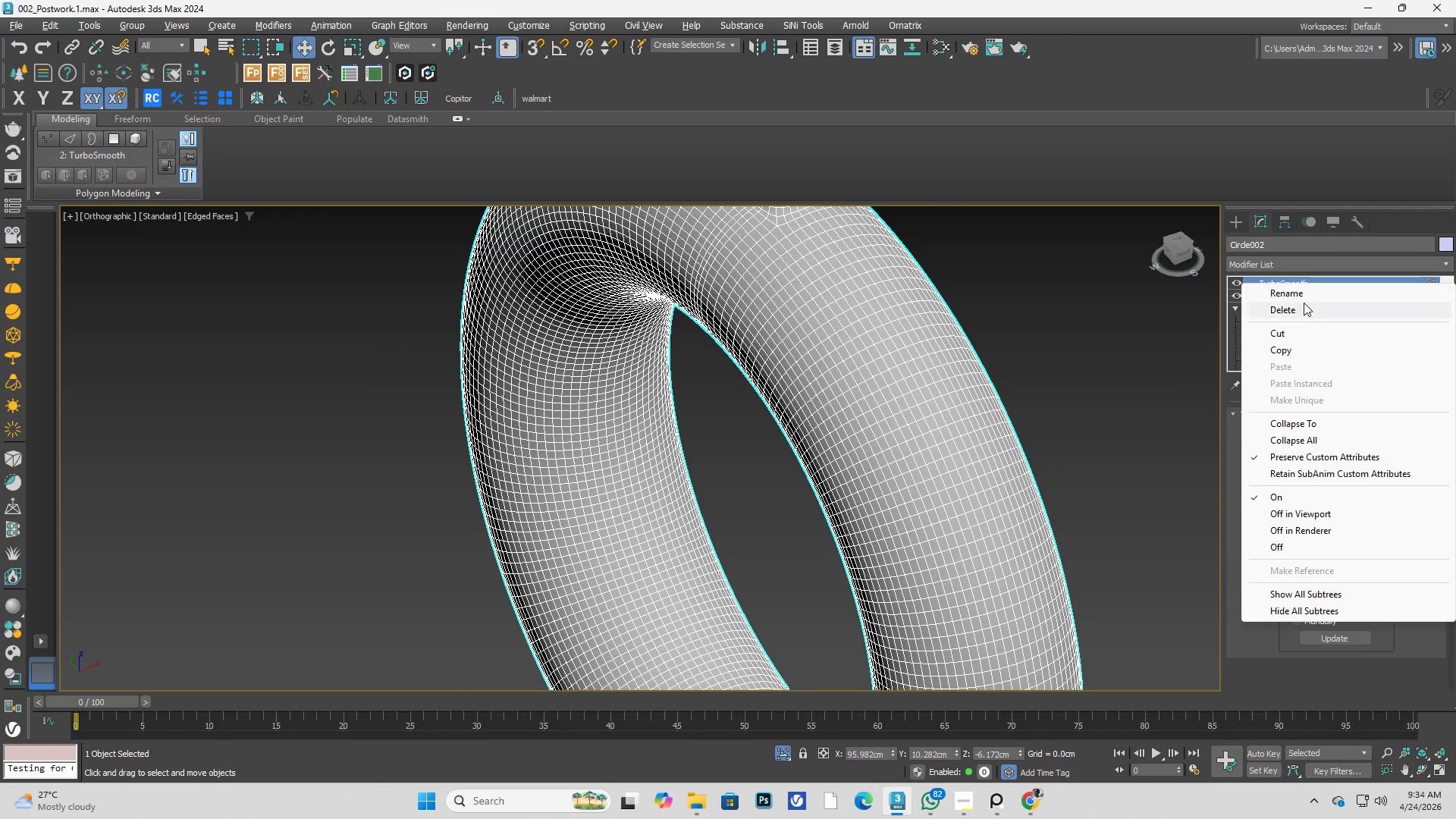 
left_click([1304, 309])
 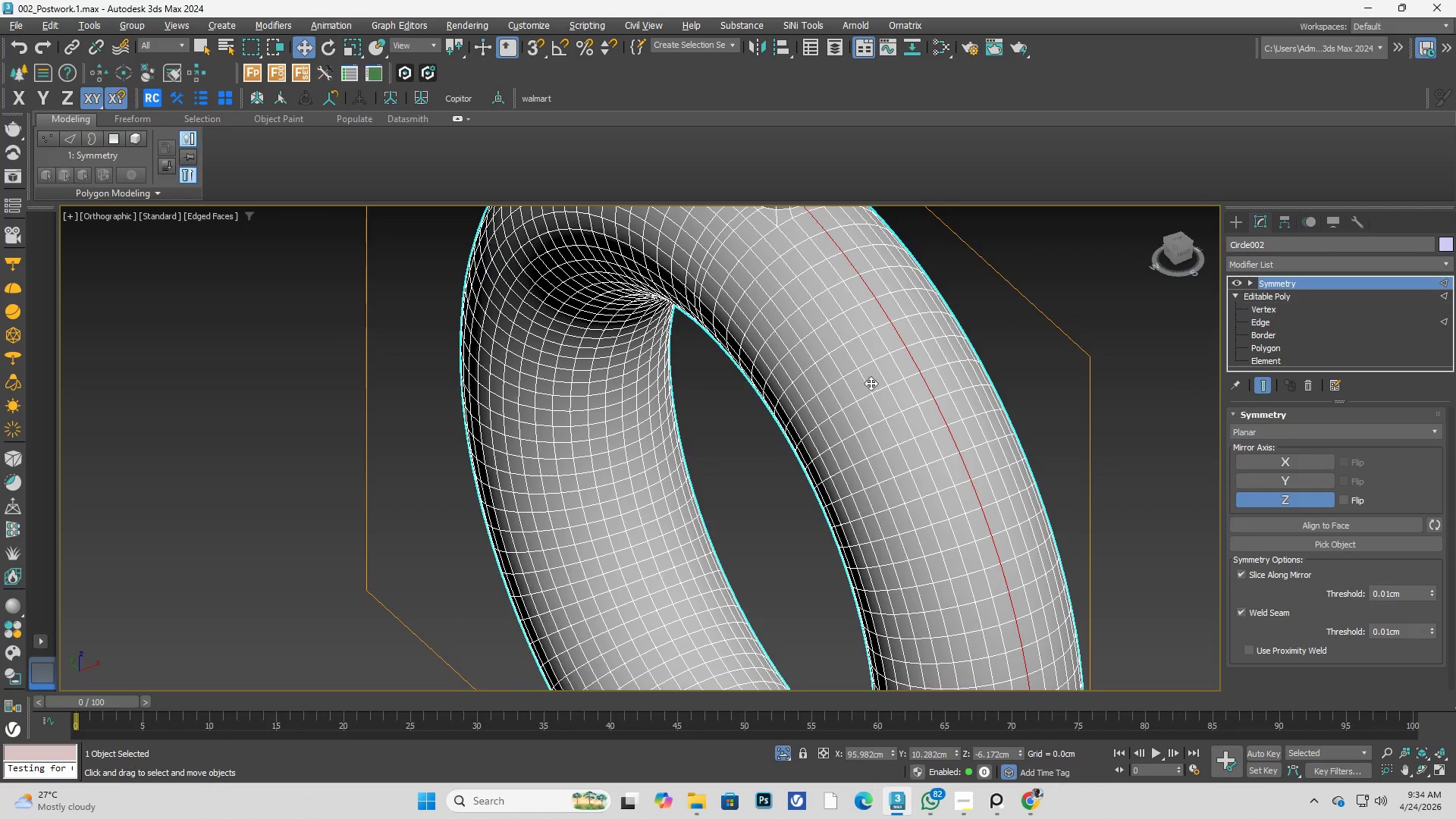 
hold_key(key=AltLeft, duration=0.38)
 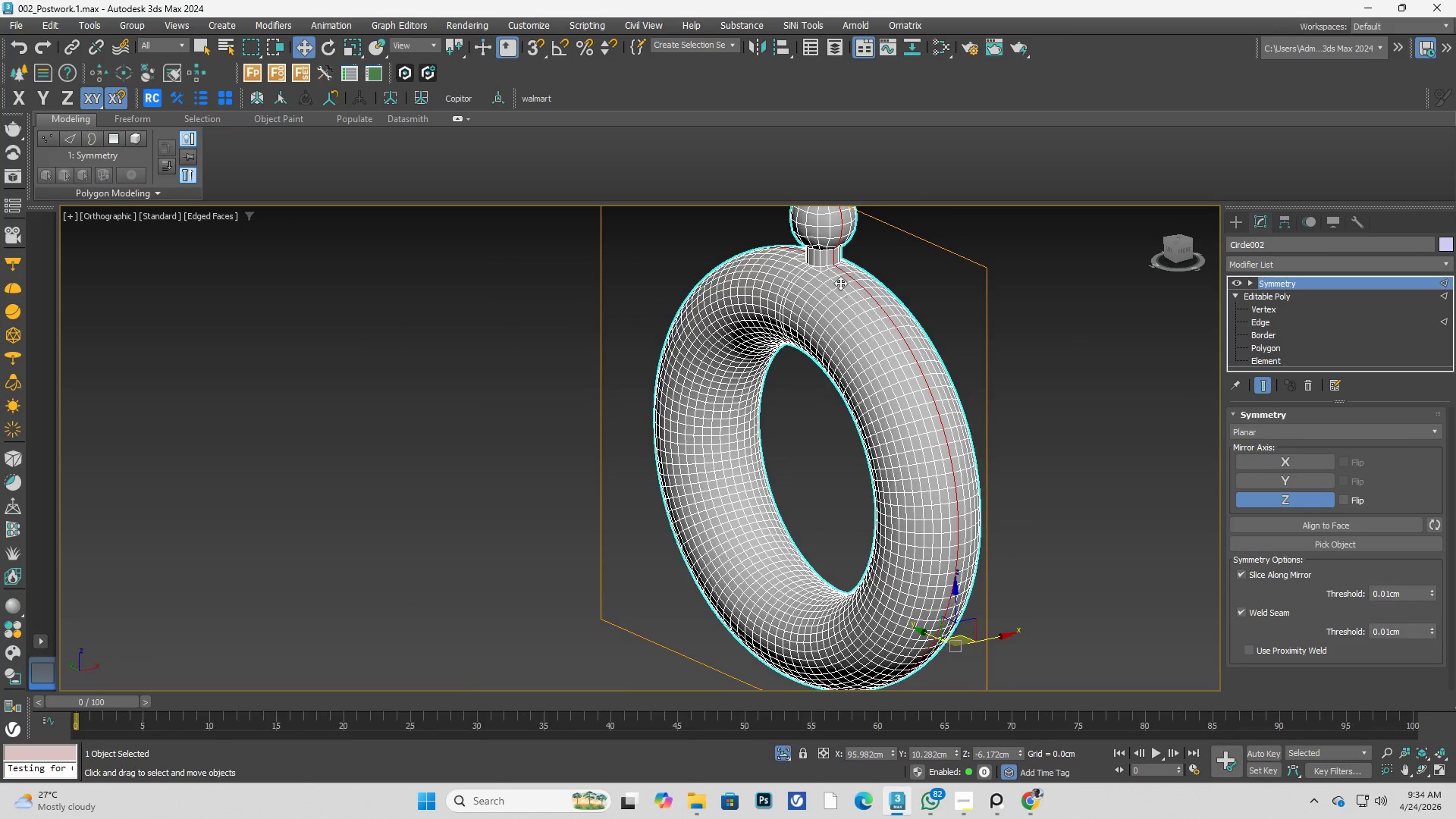 
scroll: coordinate [862, 388], scroll_direction: down, amount: 2.0
 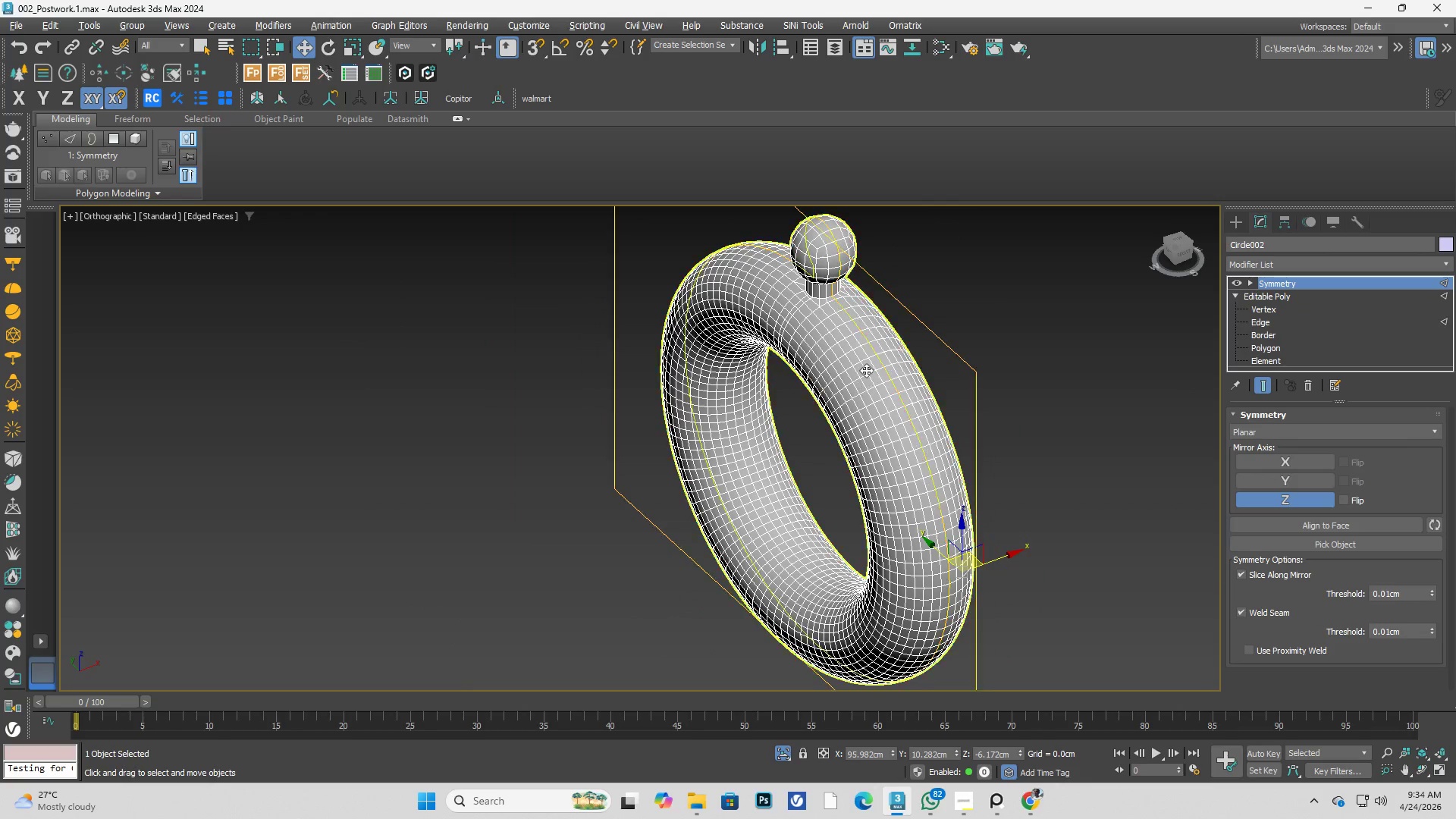 
key(Alt+AltLeft)
 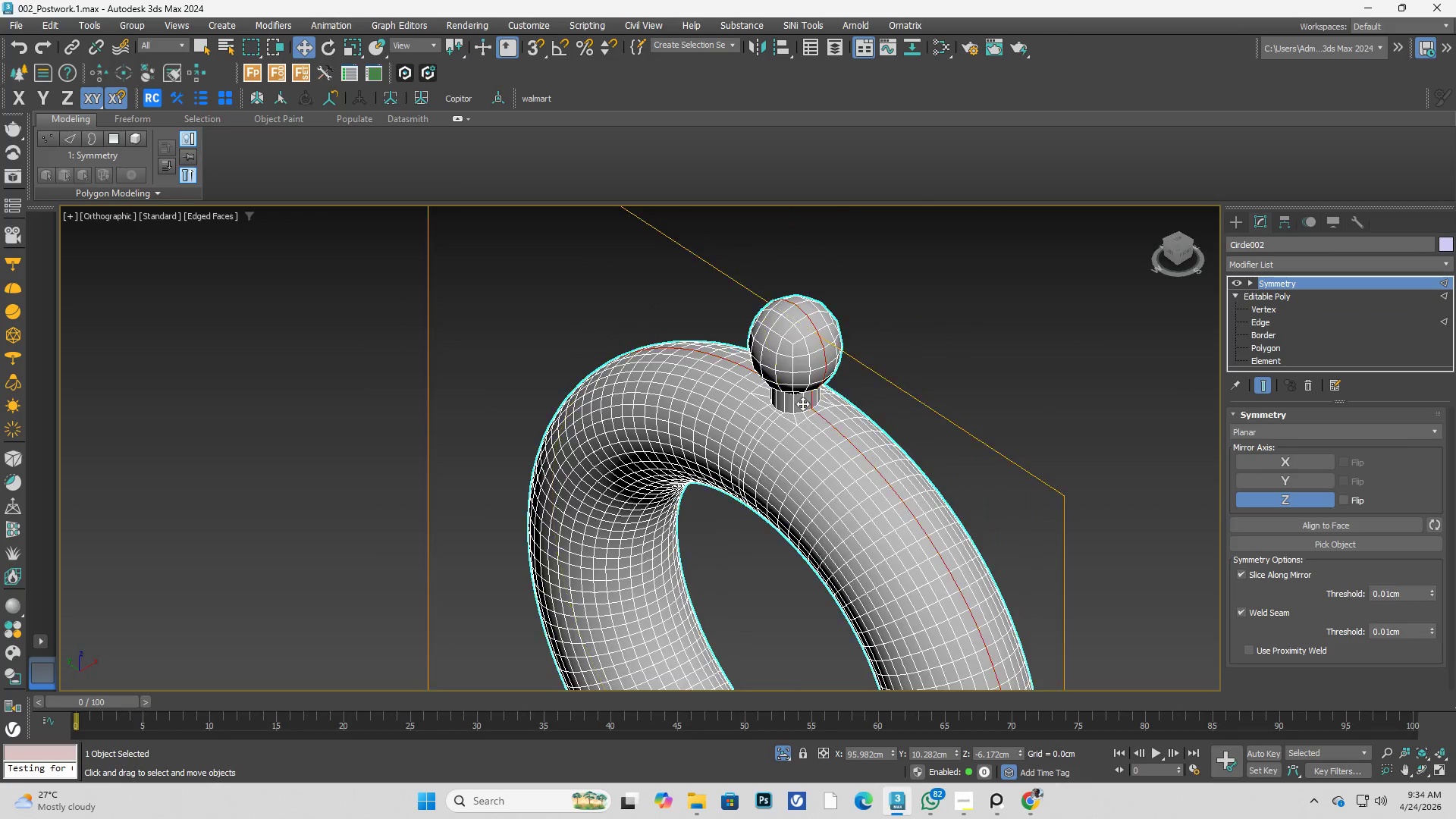 
scroll: coordinate [840, 283], scroll_direction: up, amount: 1.0
 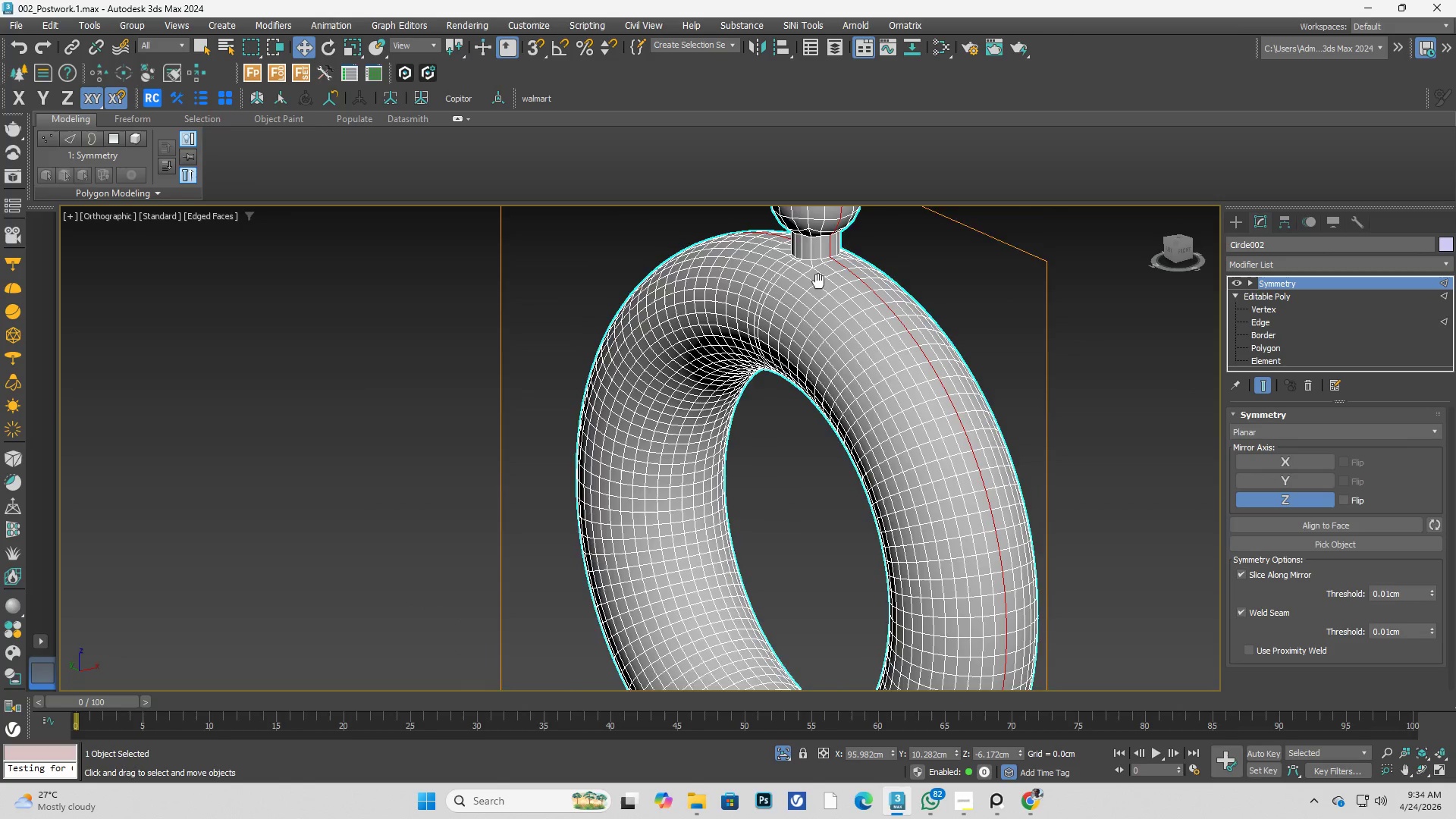 
right_click([817, 343])
 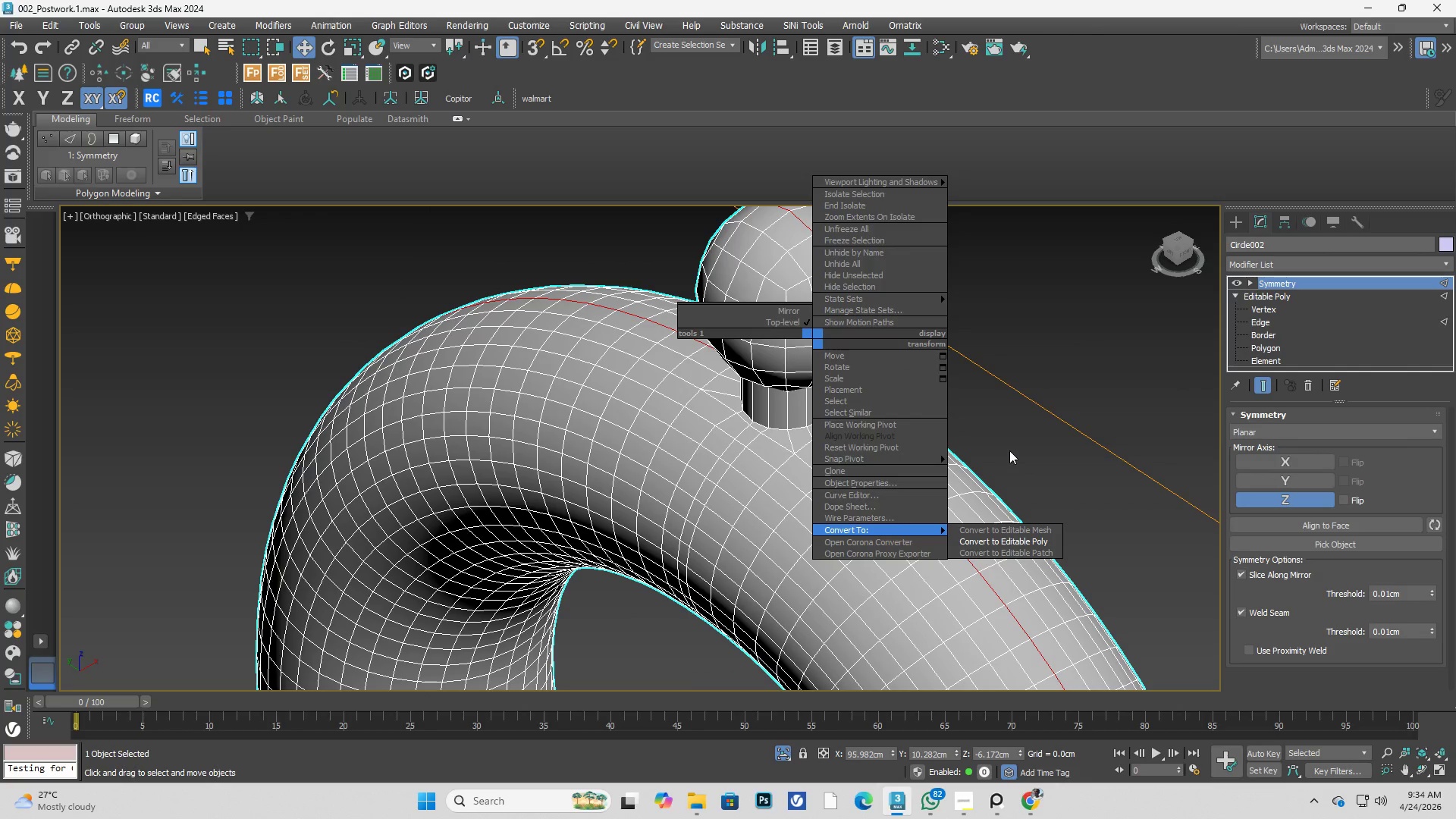 
scroll: coordinate [800, 397], scroll_direction: up, amount: 2.0
 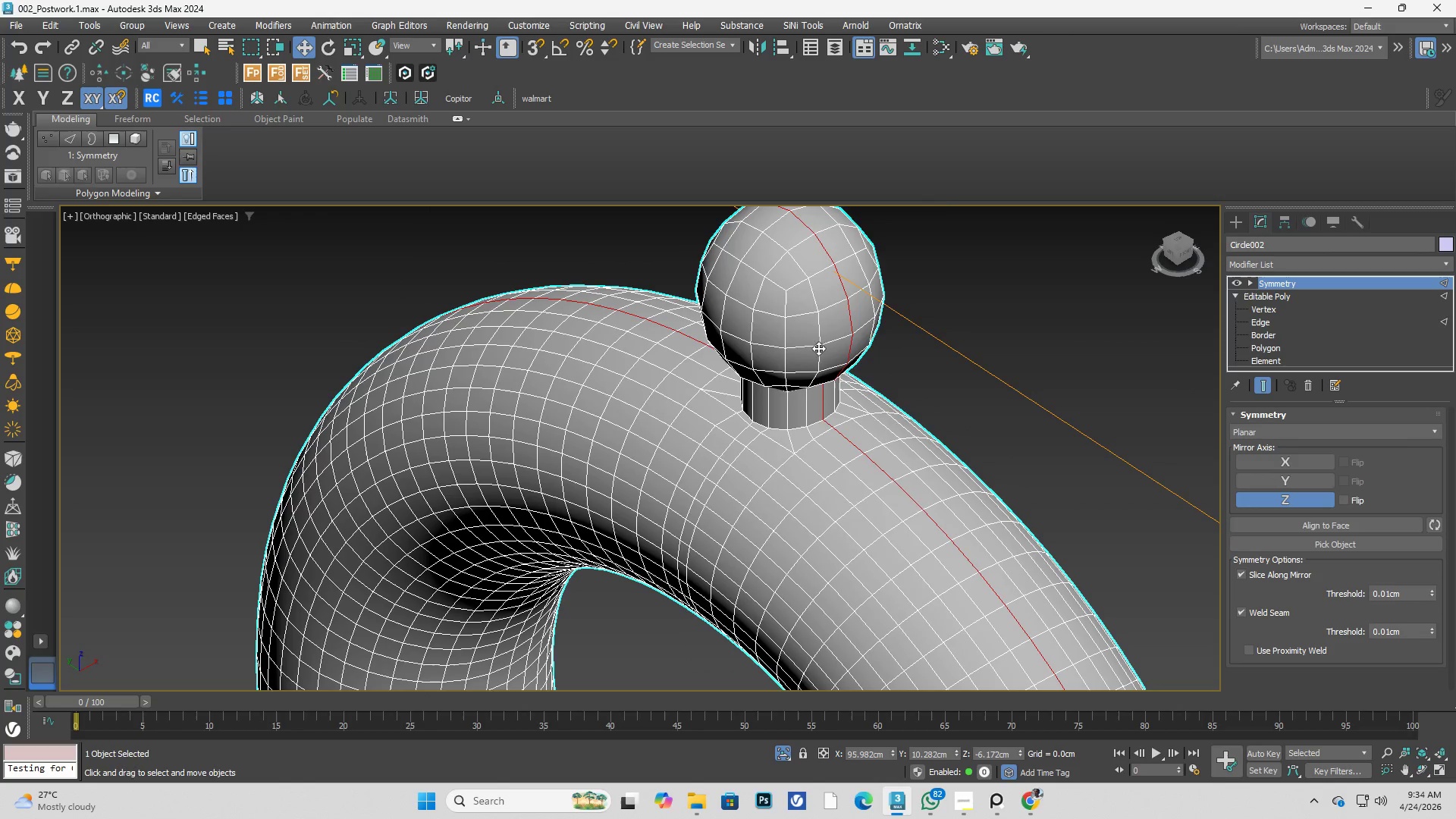 
left_click([989, 540])
 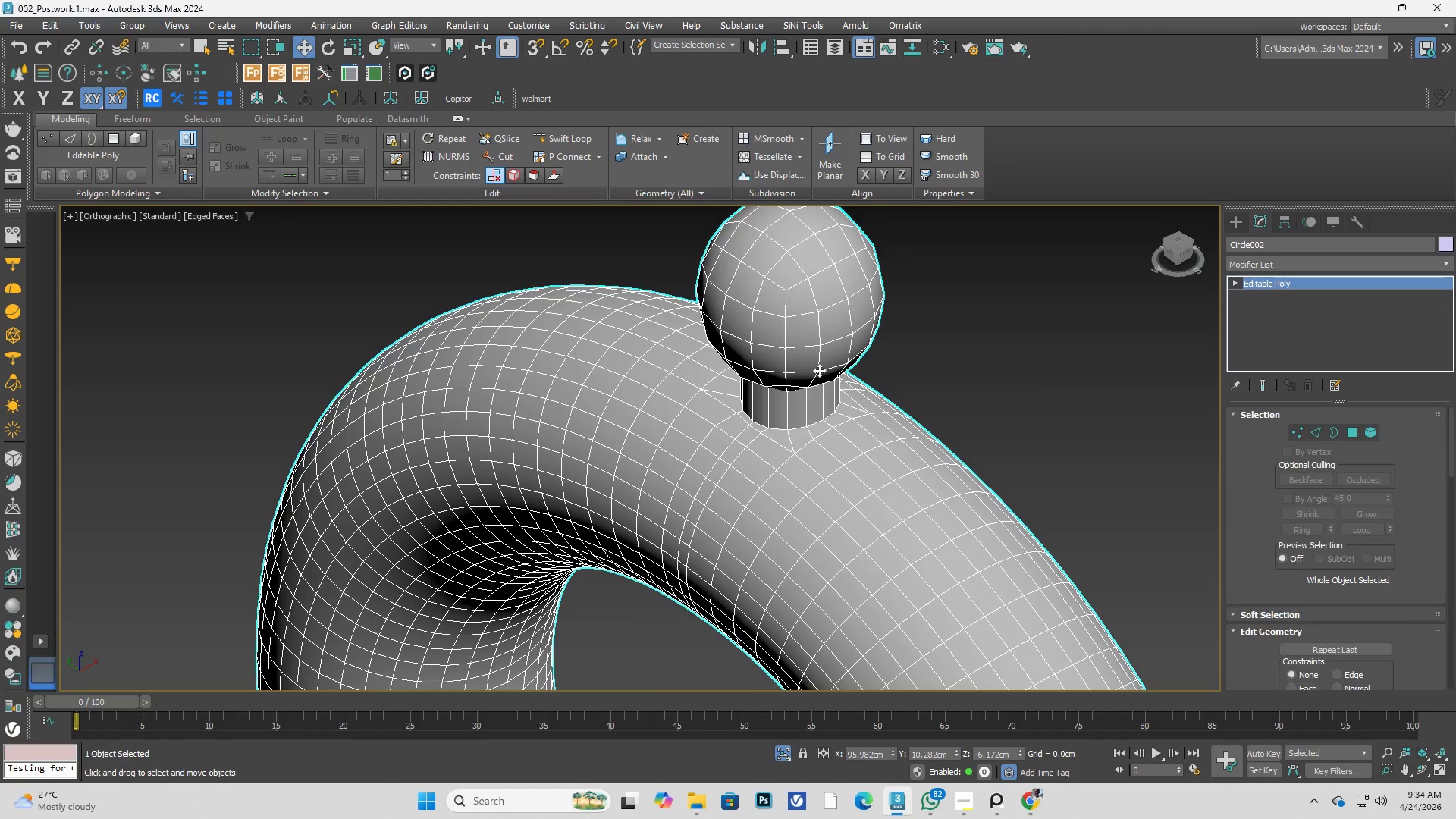 
left_click([1034, 367])
 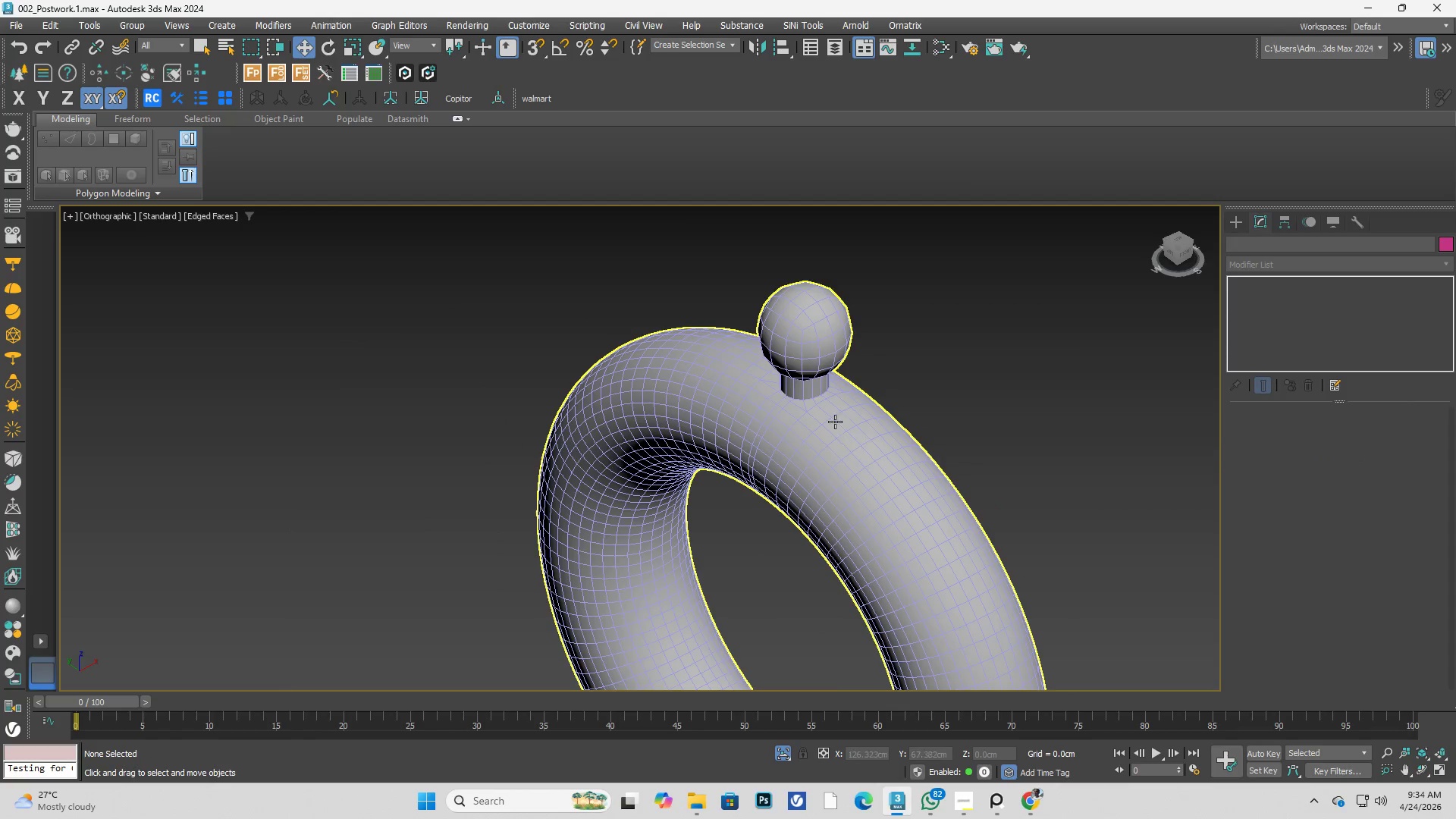 
scroll: coordinate [819, 370], scroll_direction: down, amount: 2.0
 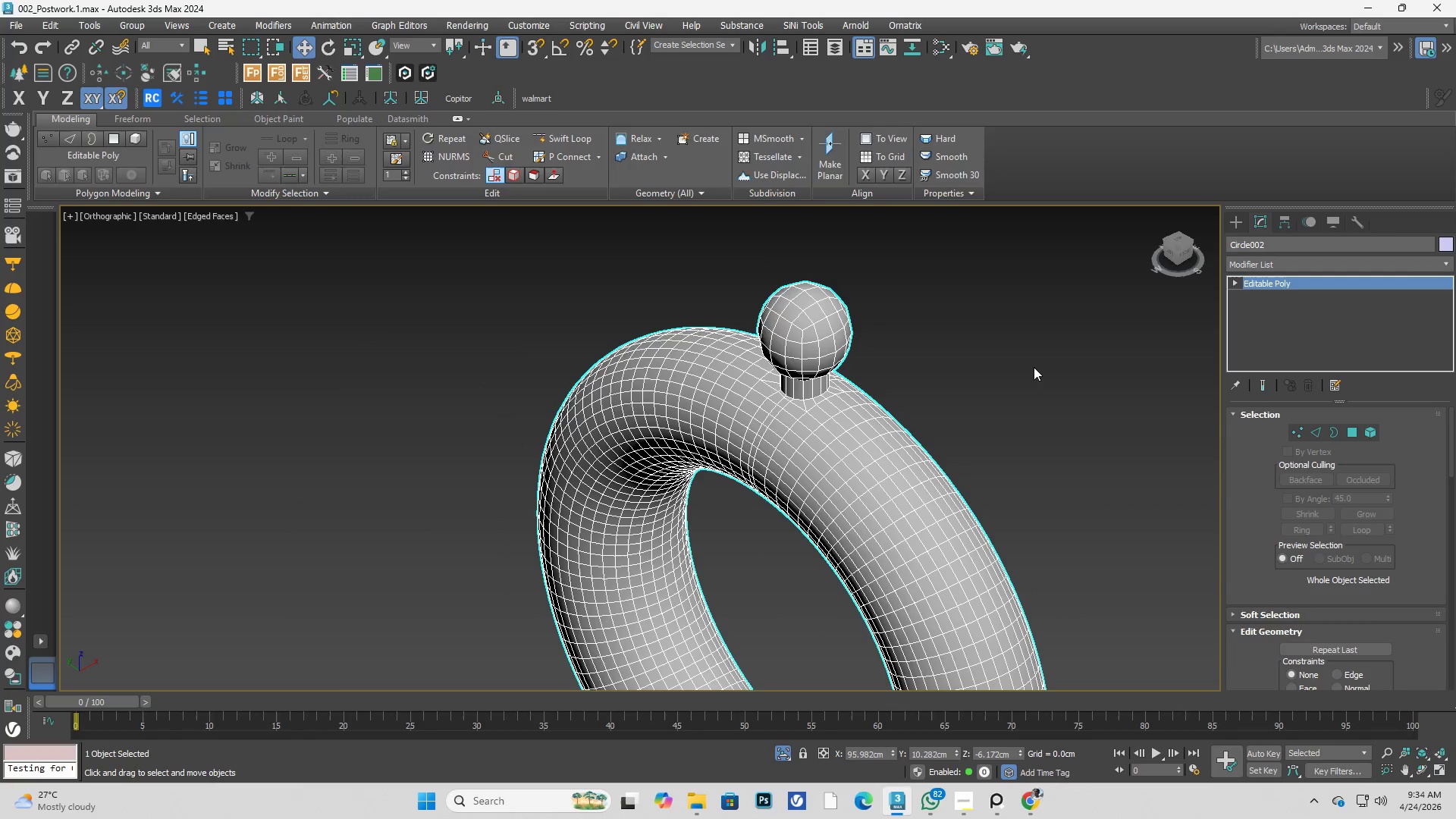 
left_click([826, 413])
 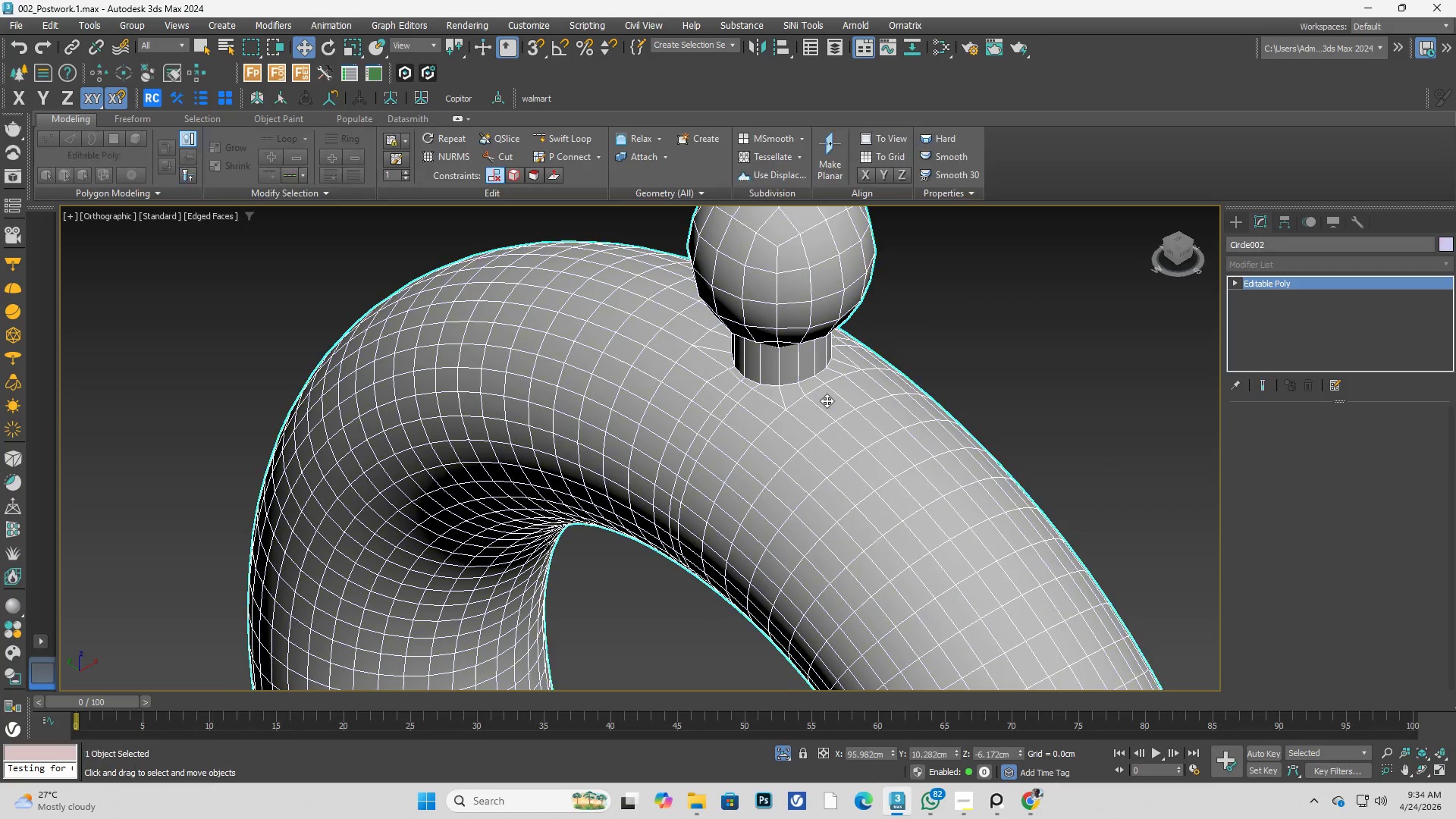 
scroll: coordinate [827, 414], scroll_direction: up, amount: 2.0
 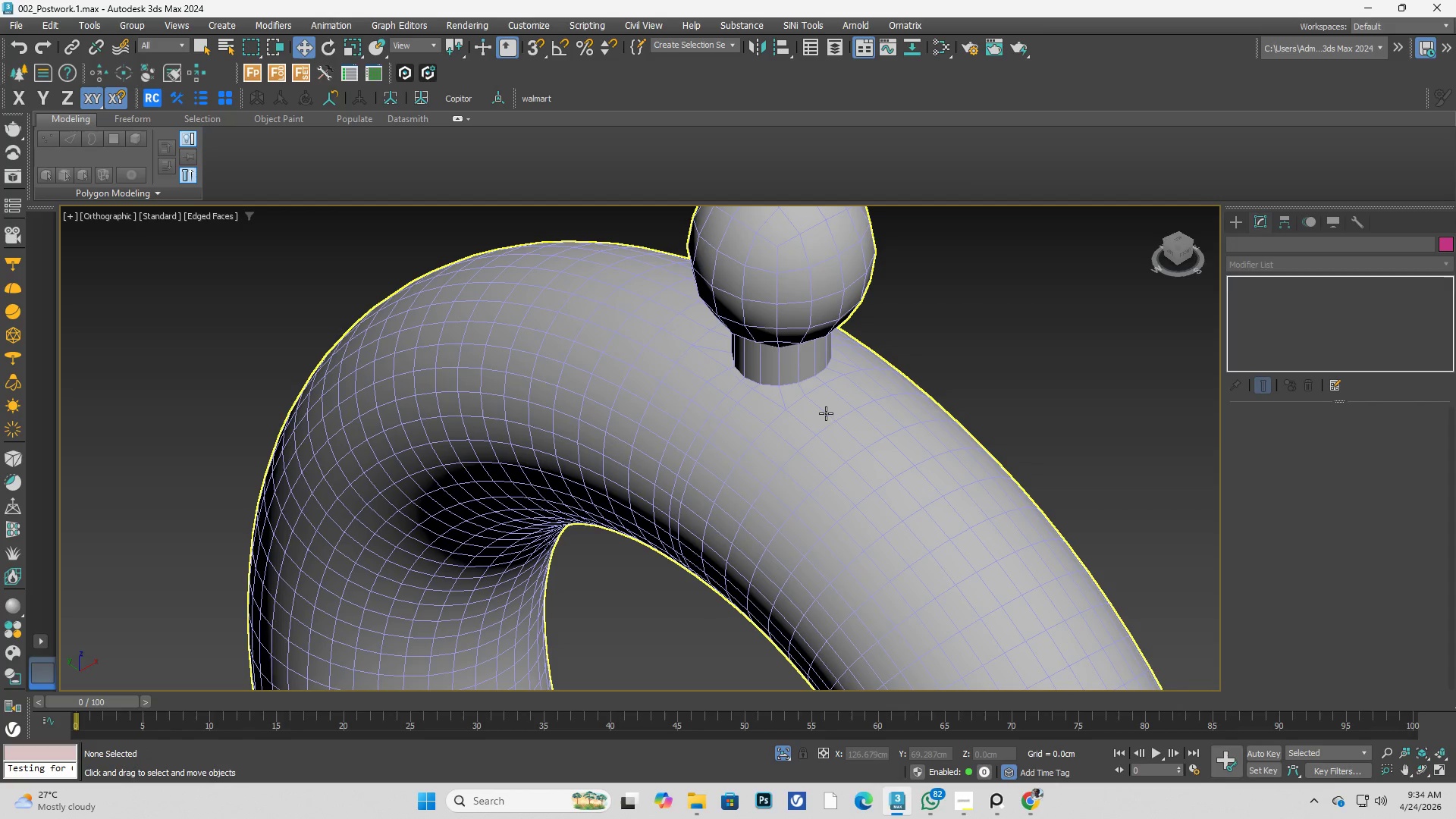 
hold_key(key=AltLeft, duration=0.31)
 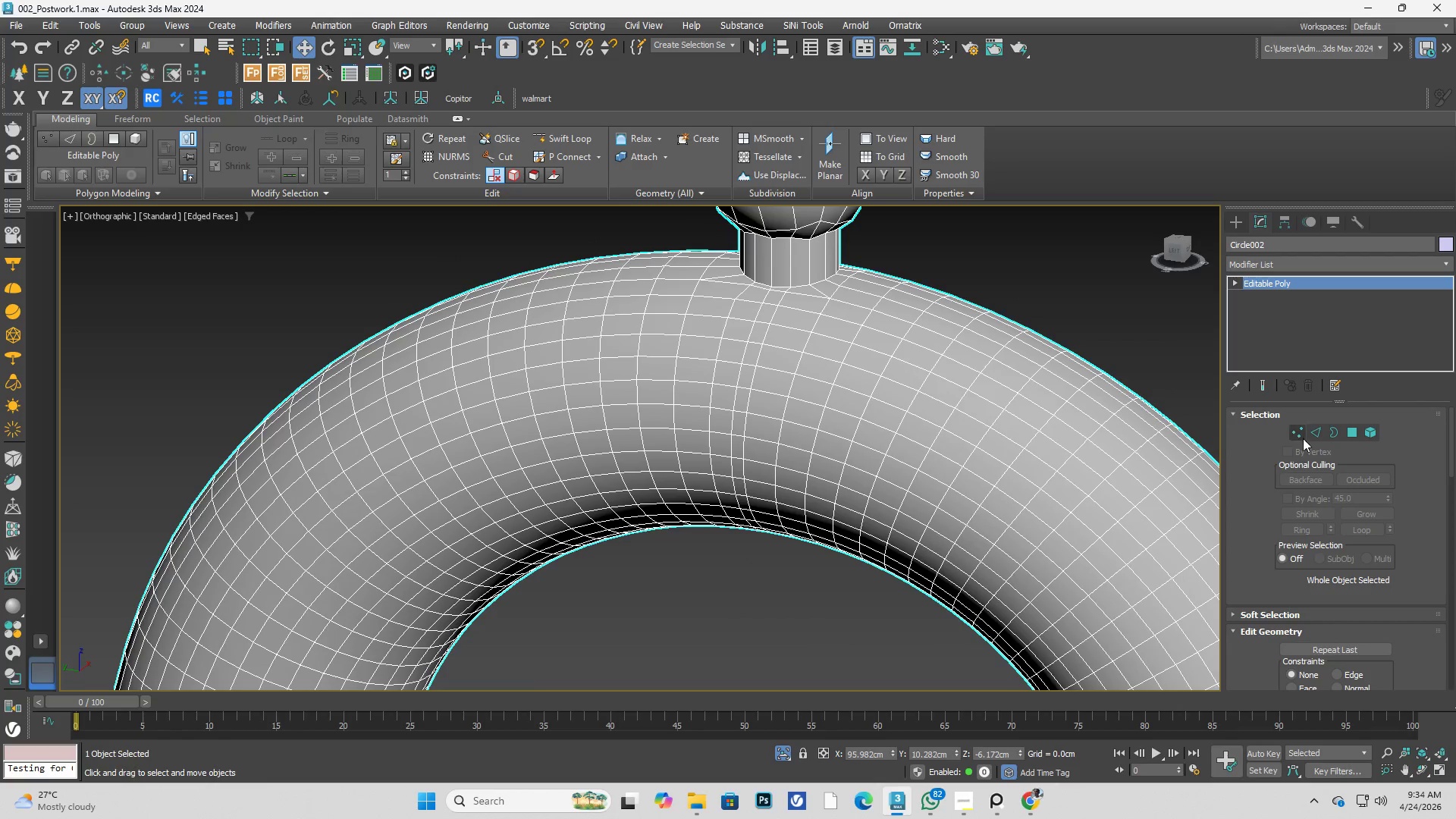 
left_click([1313, 438])
 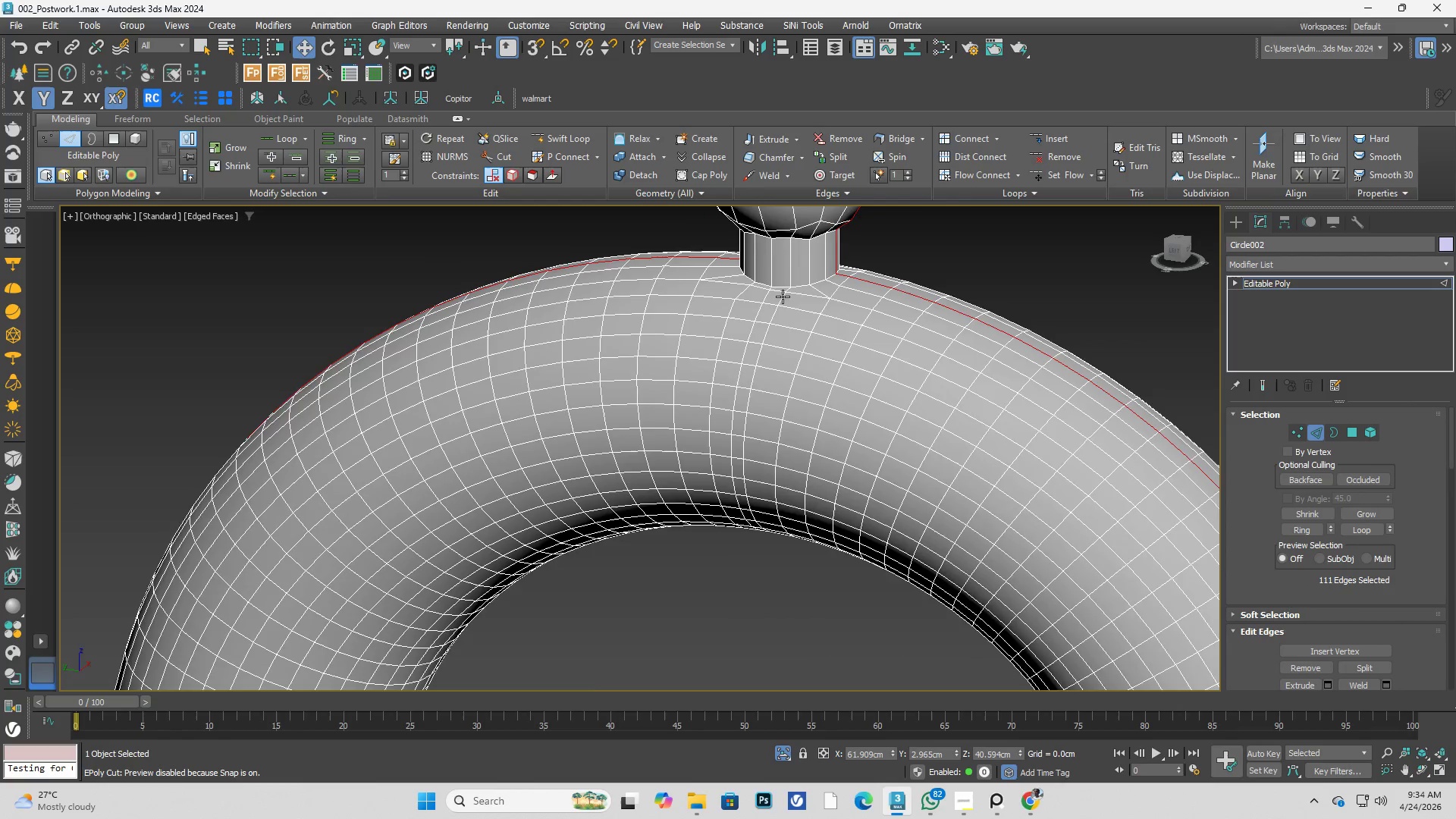 
double_click([827, 287])
 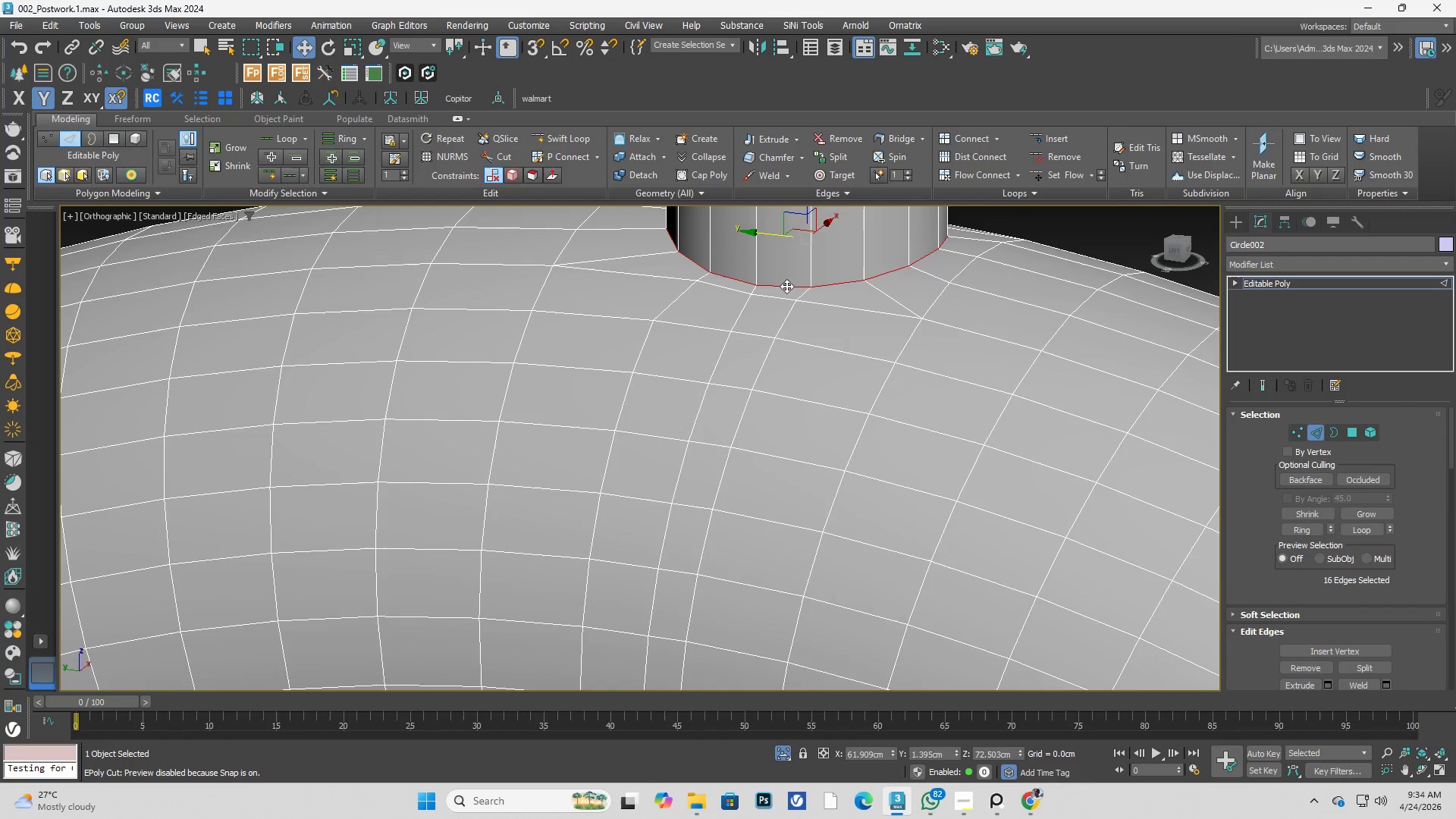 
scroll: coordinate [785, 287], scroll_direction: up, amount: 3.0
 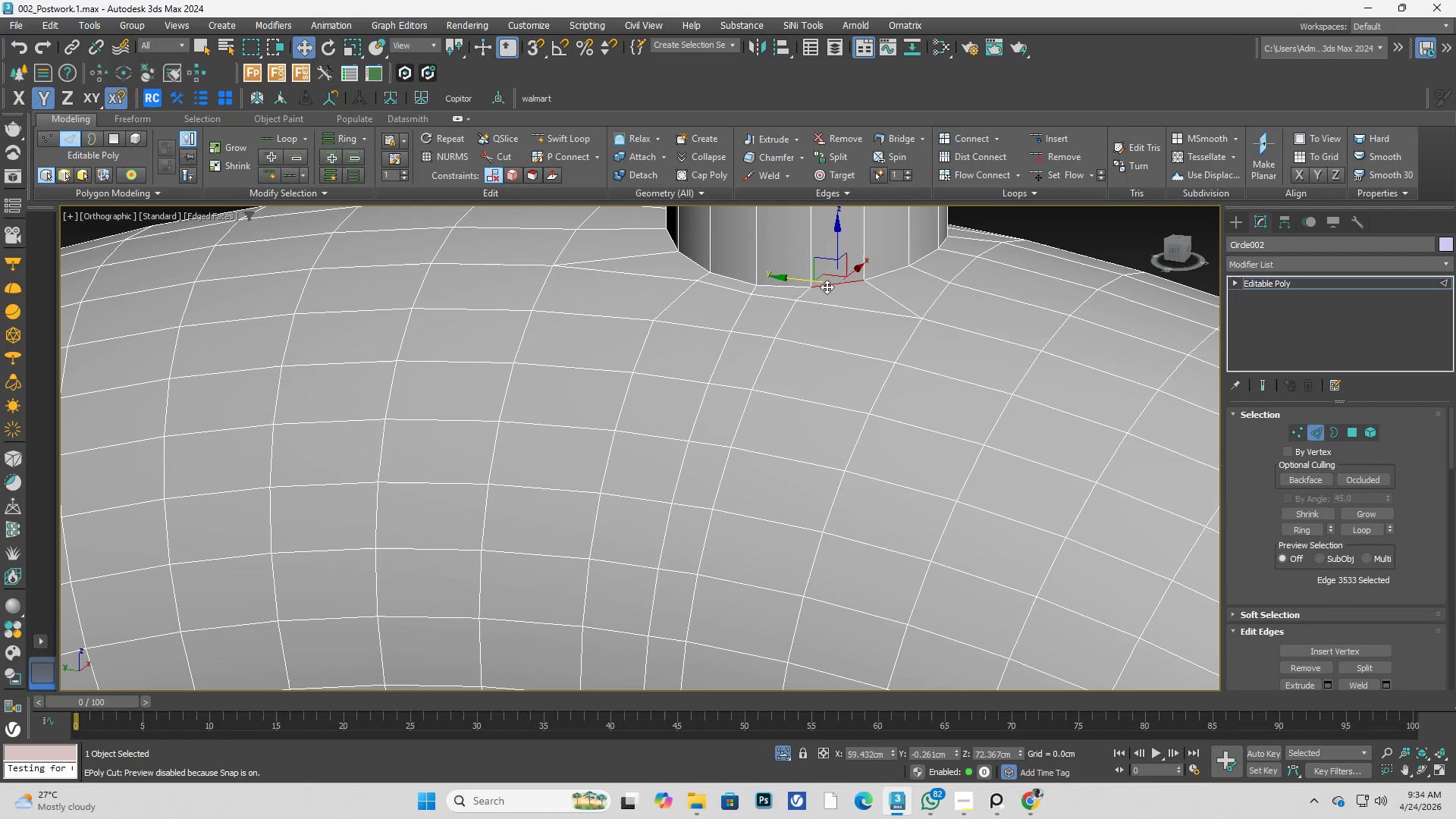 
hold_key(key=AltLeft, duration=0.45)
 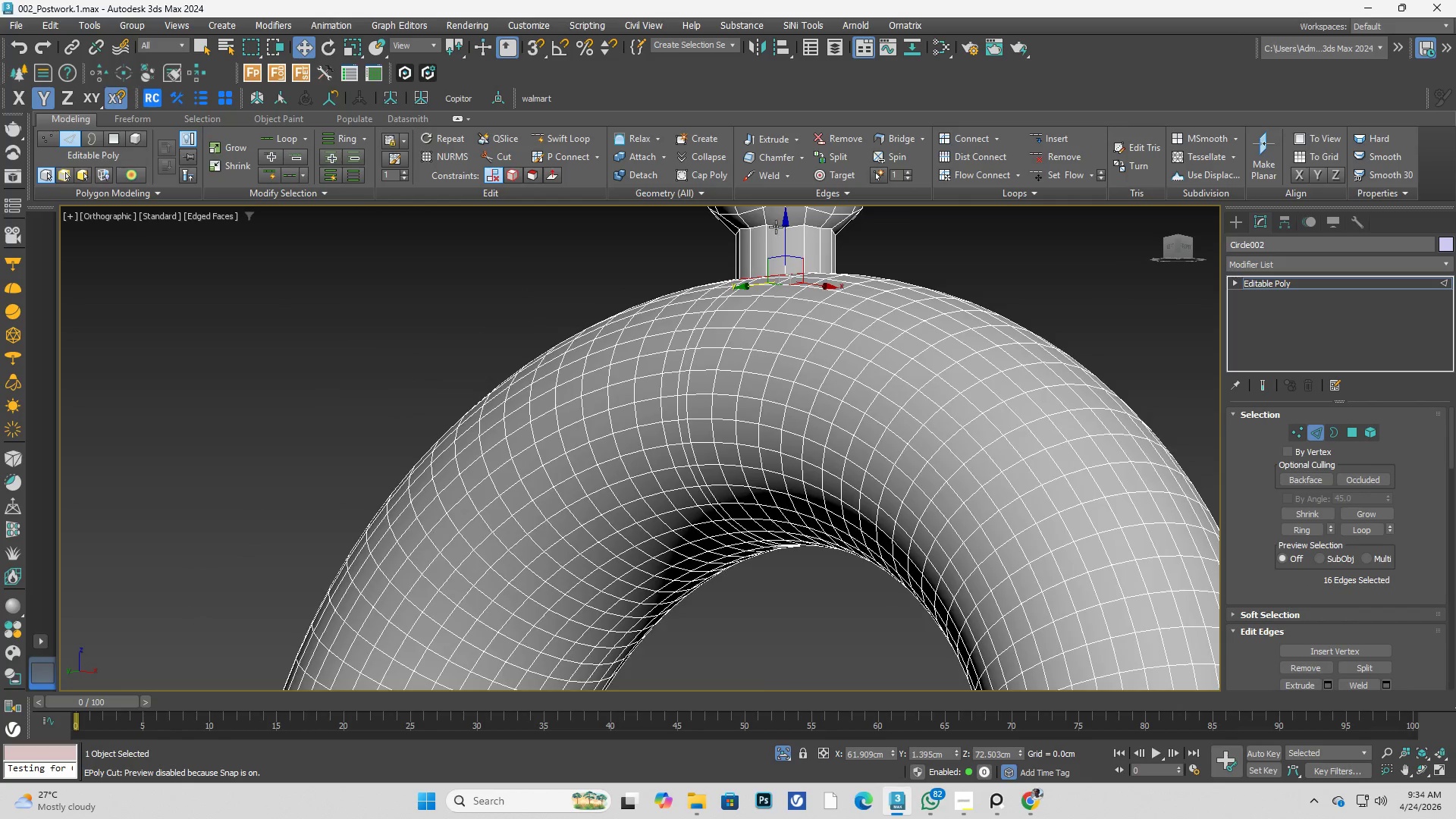 
scroll: coordinate [773, 311], scroll_direction: down, amount: 3.0
 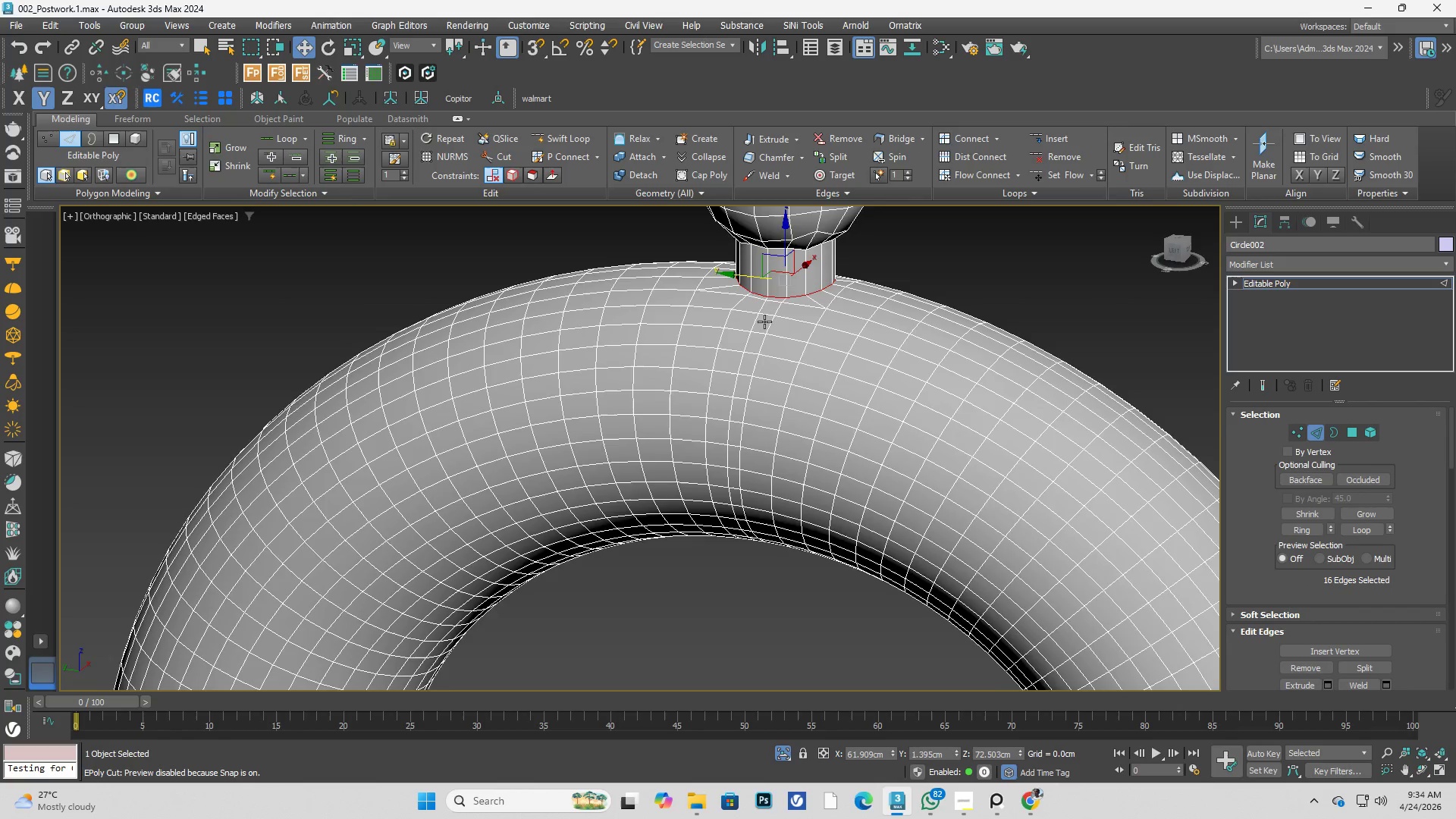 
key(Alt+AltLeft)
 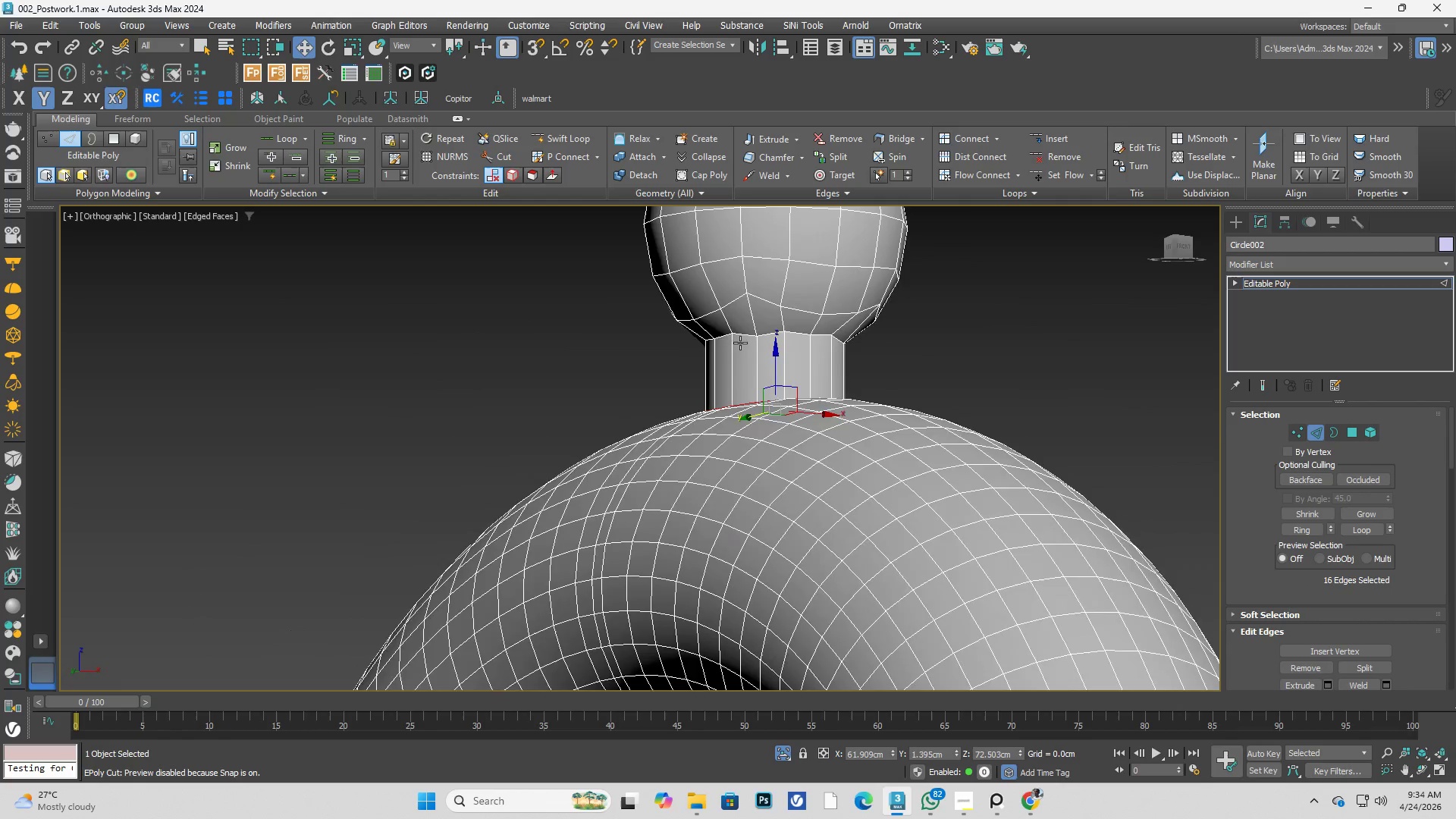 
scroll: coordinate [777, 225], scroll_direction: up, amount: 1.0
 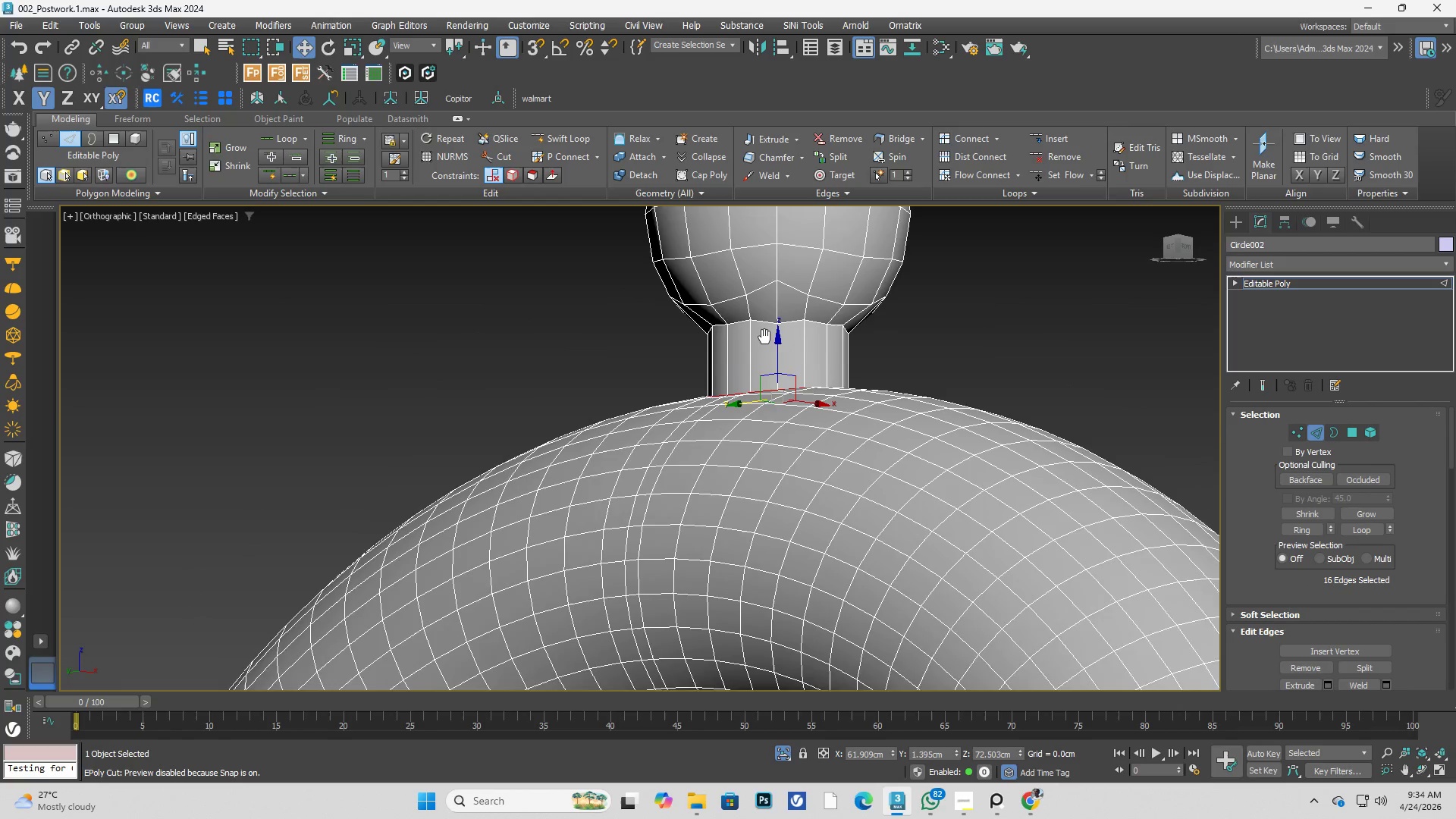 
hold_key(key=ControlLeft, duration=0.52)
left_click([780, 327])
 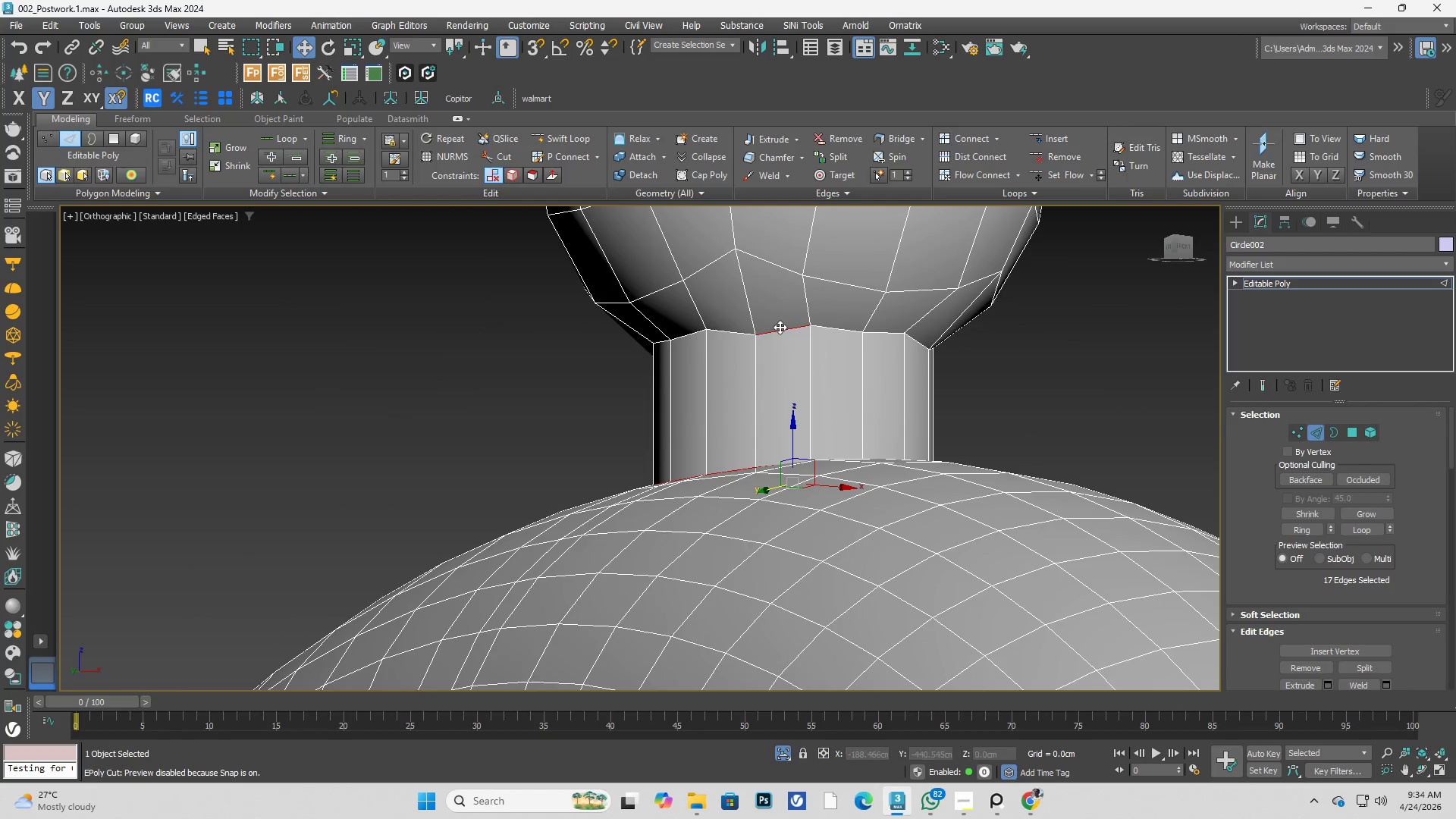 
scroll: coordinate [762, 336], scroll_direction: up, amount: 2.0
 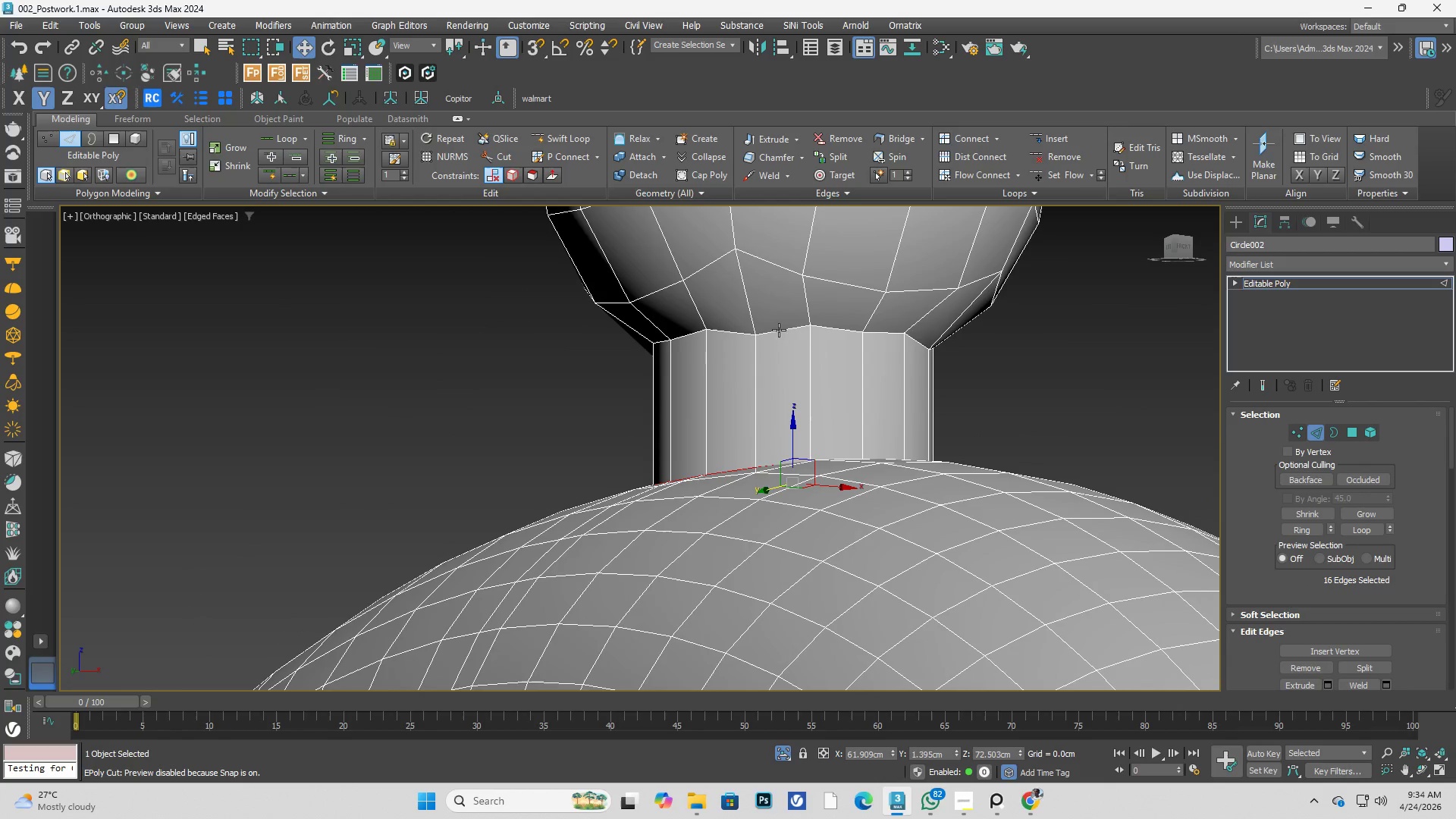 
double_click([780, 327])
 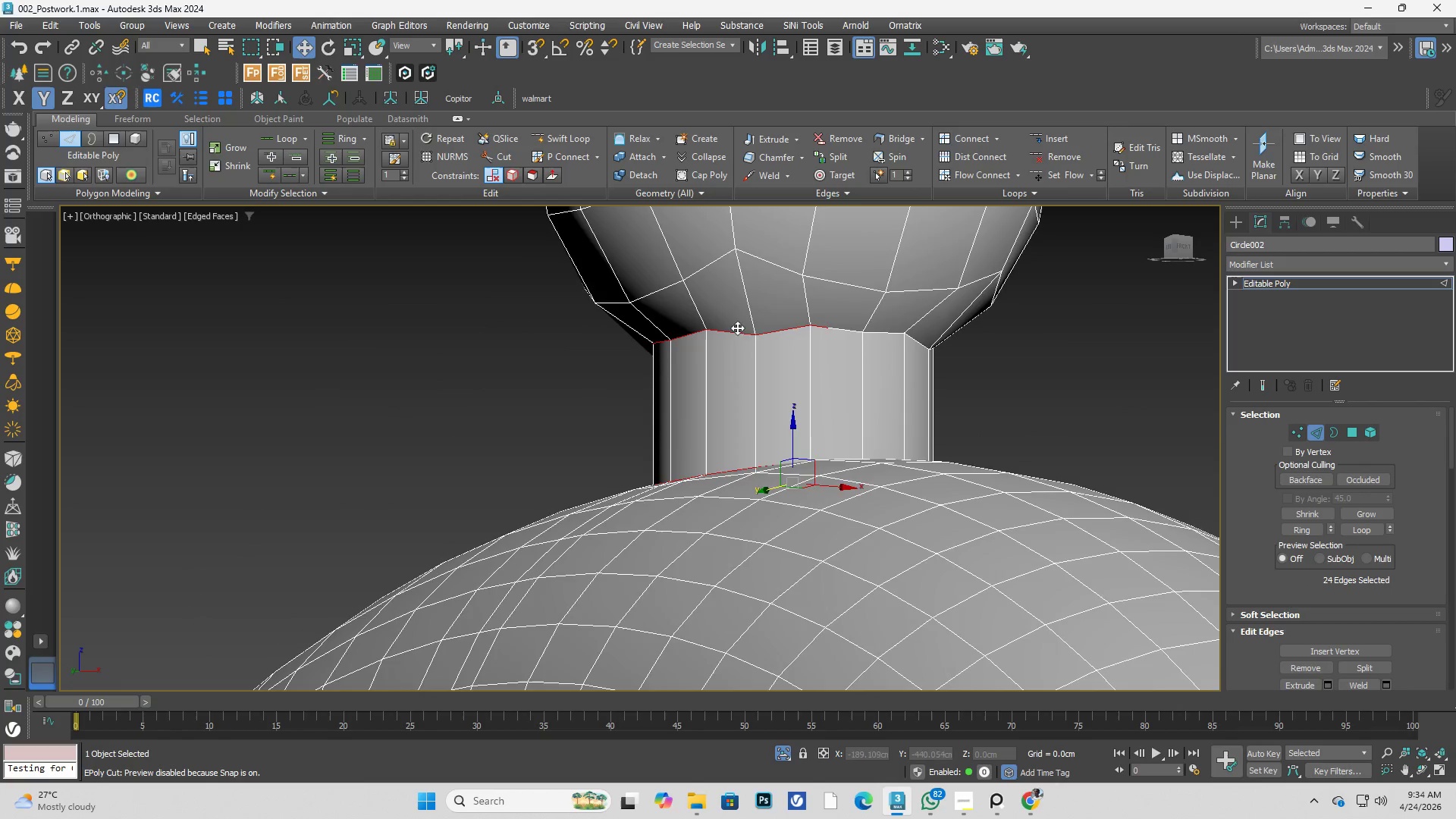 
hold_key(key=AltLeft, duration=0.58)
 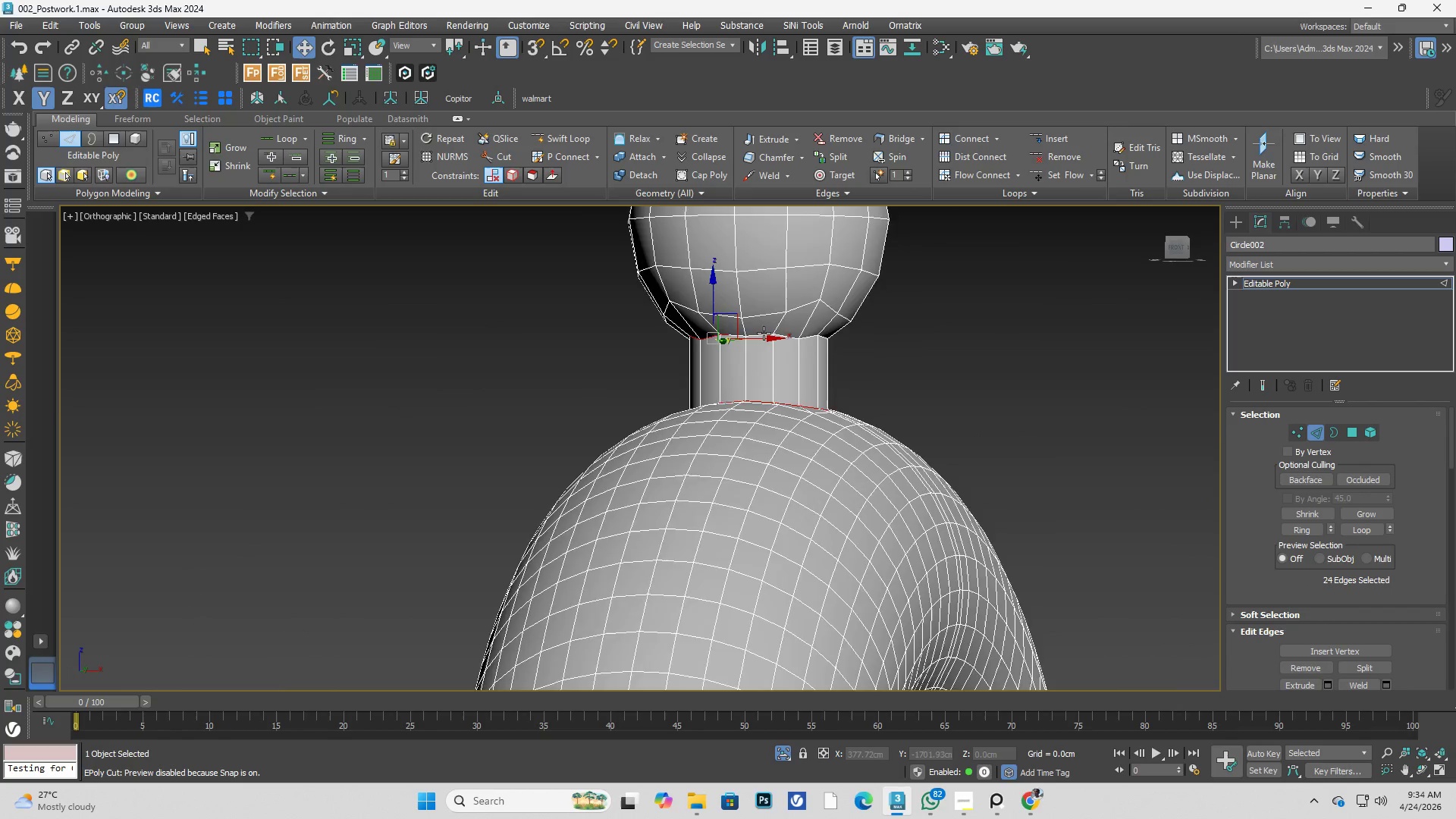 
scroll: coordinate [719, 334], scroll_direction: down, amount: 2.0
 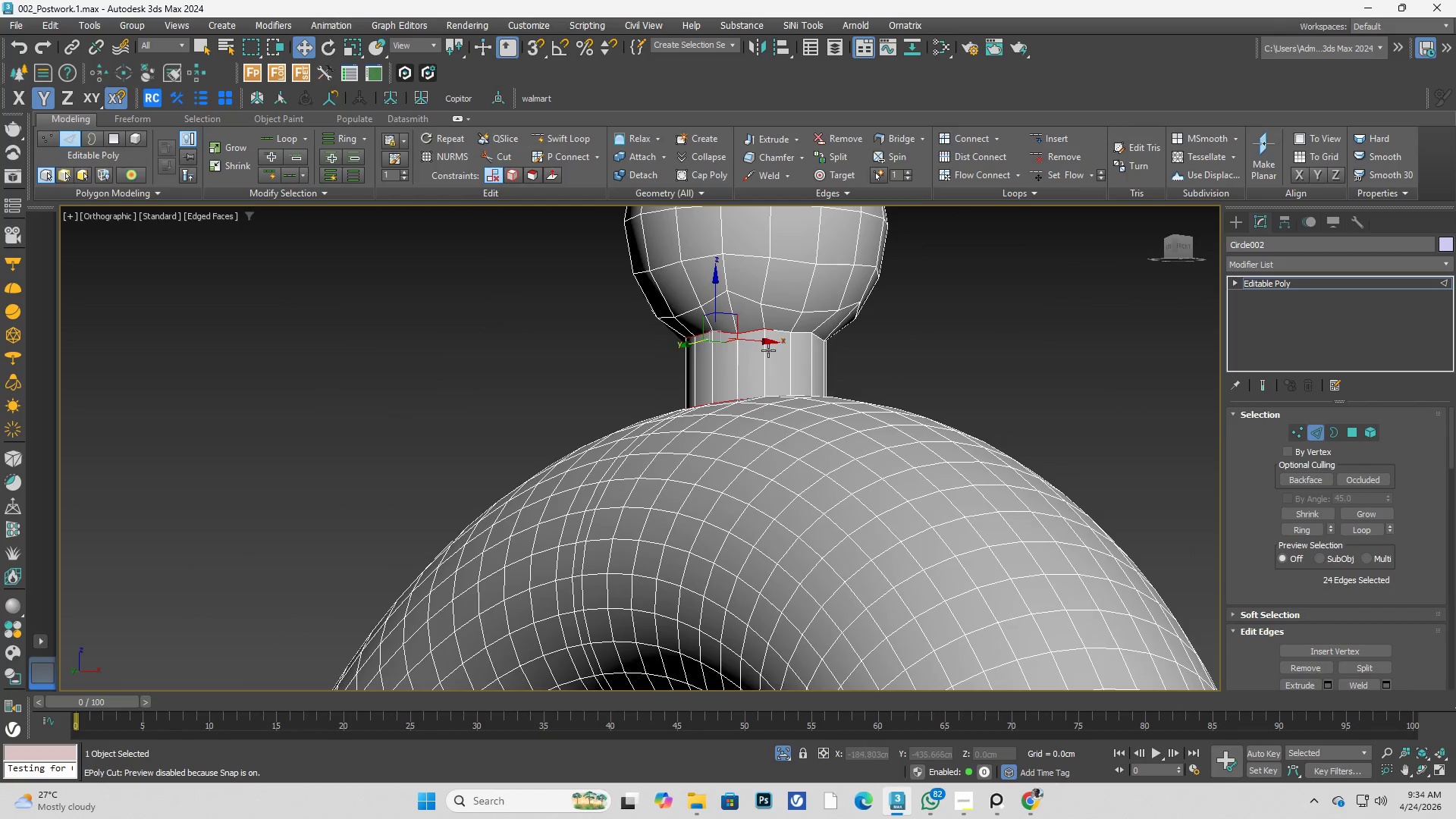 
hold_key(key=ControlLeft, duration=0.56)
left_click([756, 338])
 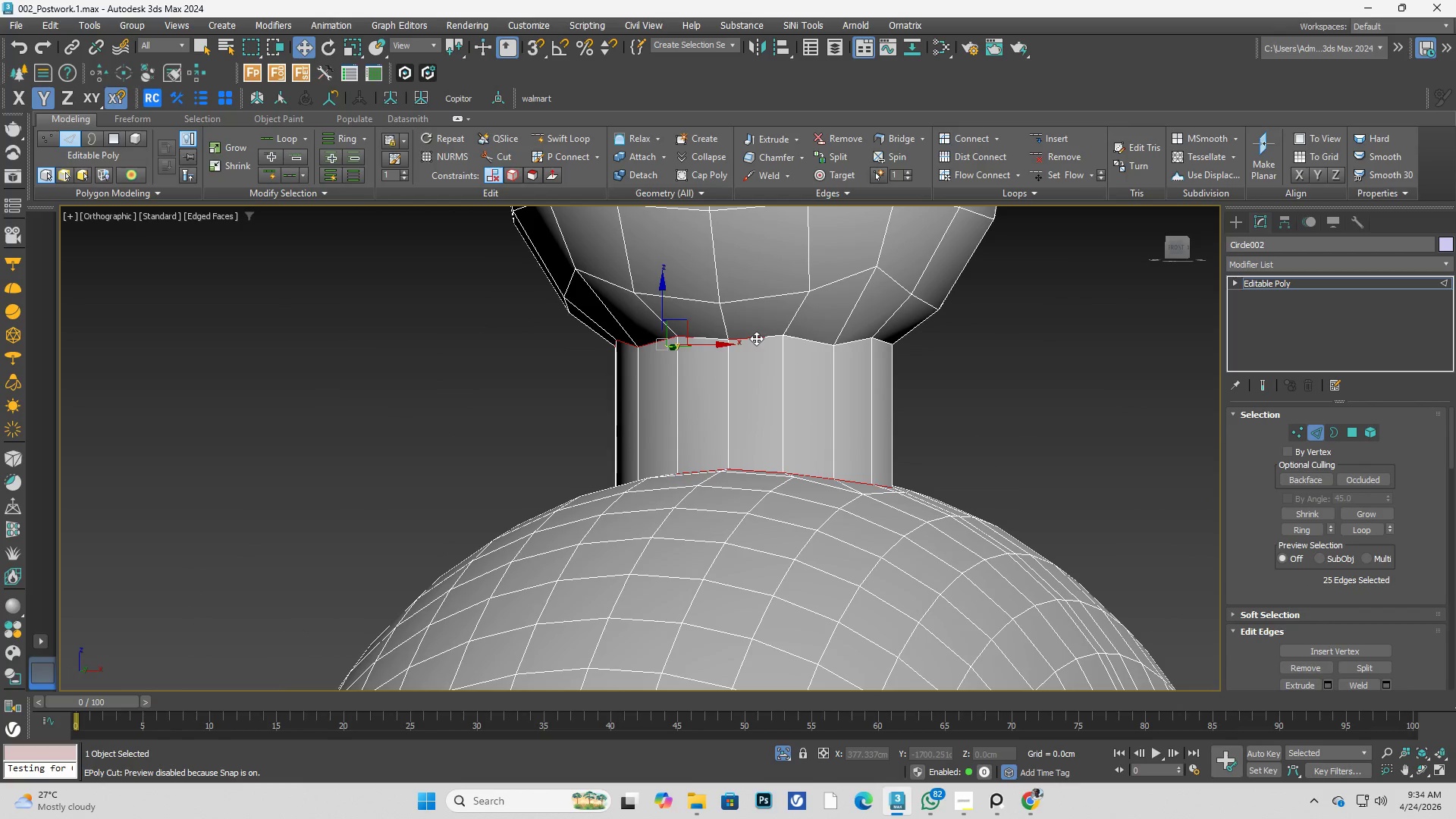 
scroll: coordinate [765, 332], scroll_direction: up, amount: 2.0
 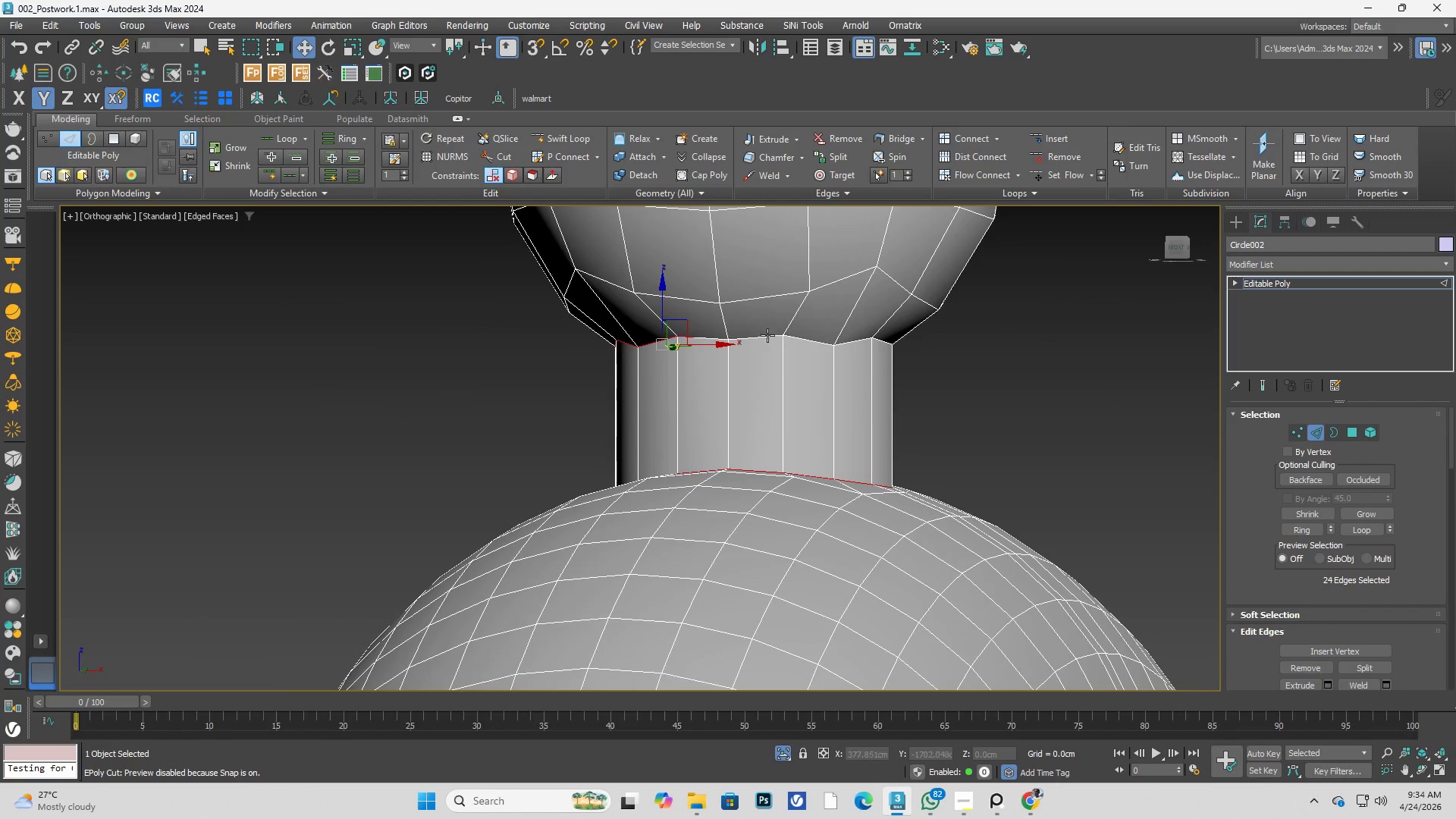 
double_click([756, 338])
 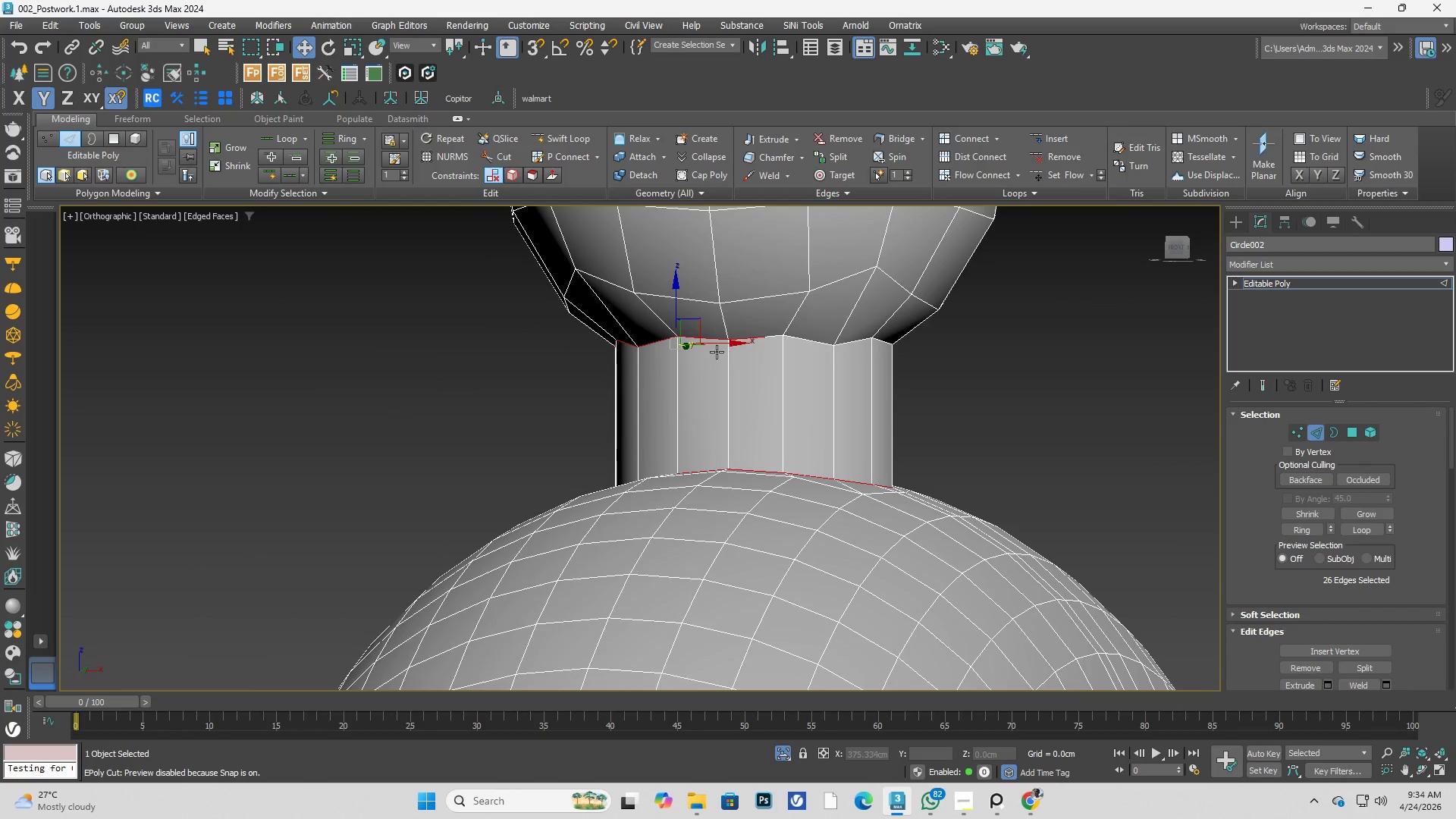 
hold_key(key=AltLeft, duration=0.31)
 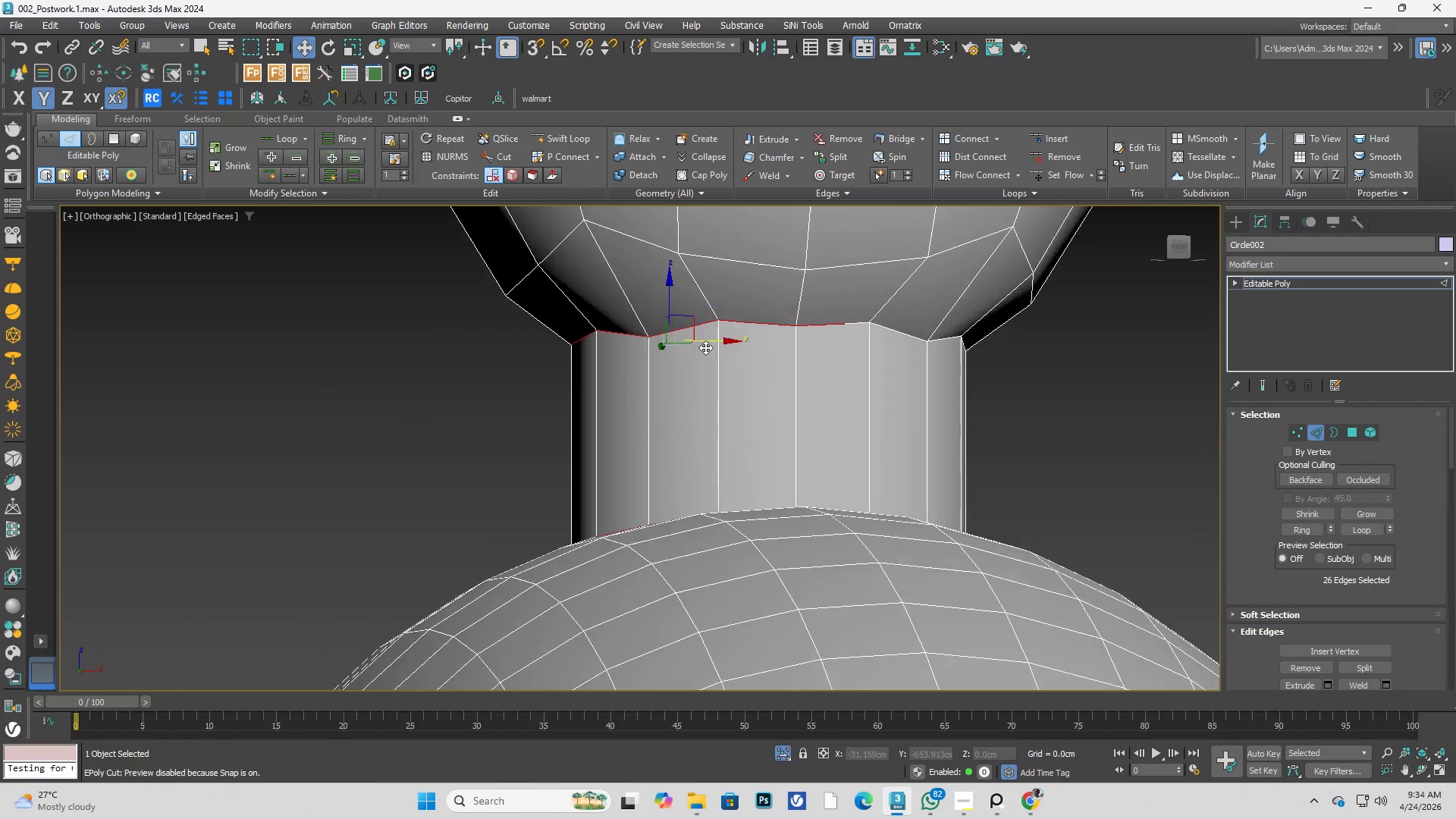 
scroll: coordinate [705, 347], scroll_direction: up, amount: 2.0
 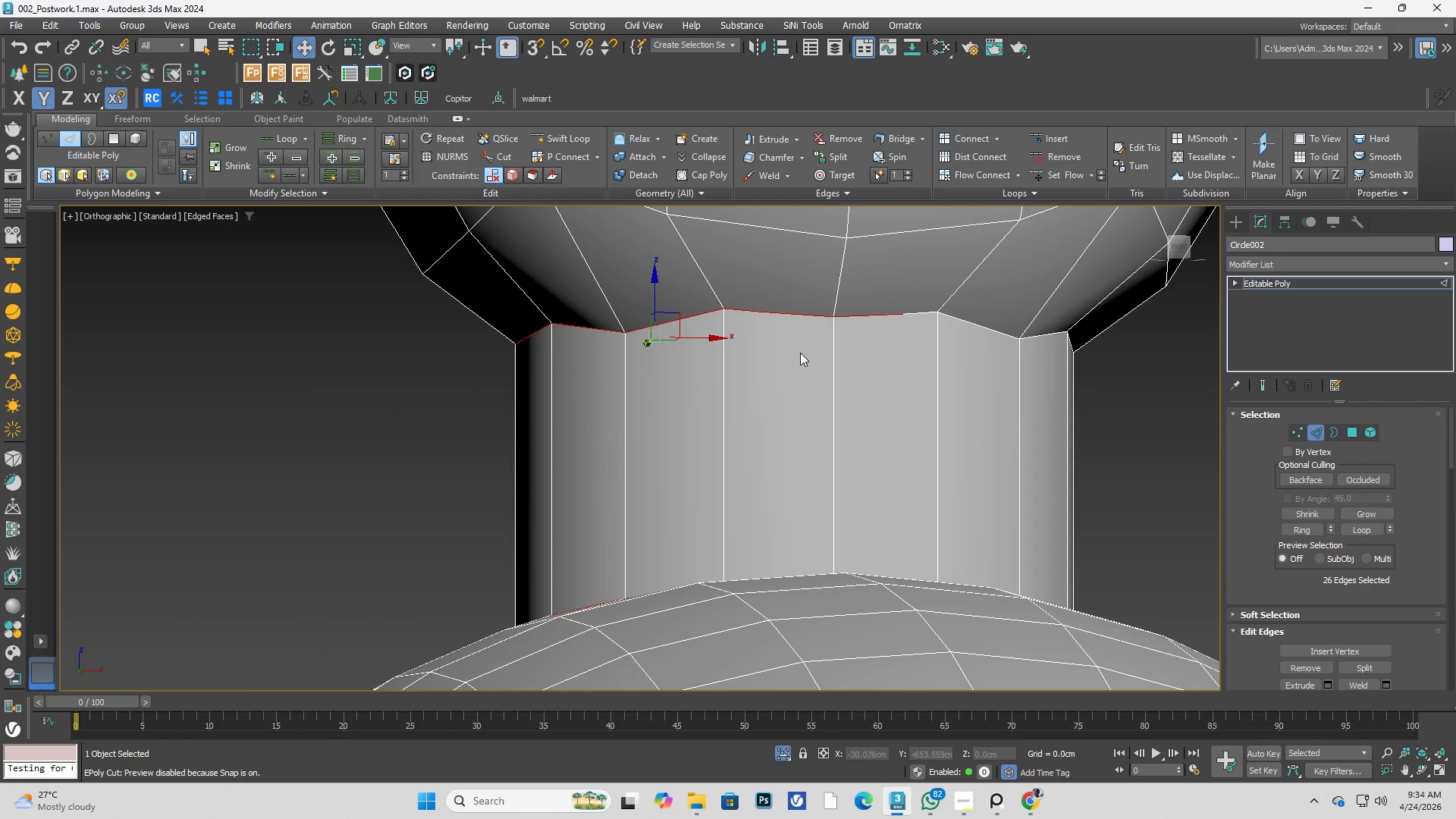 
key(1)
 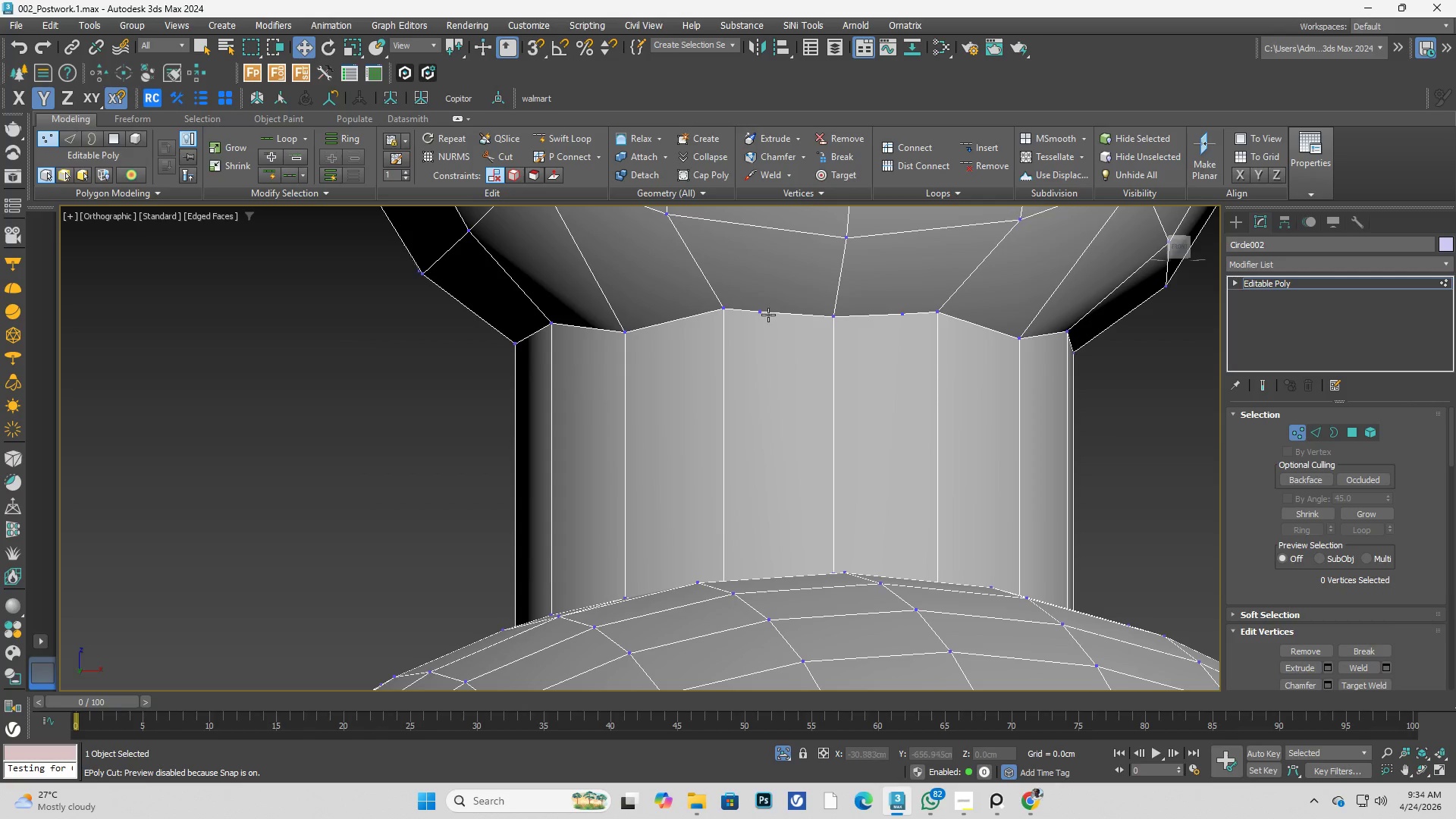 
left_click([760, 309])
 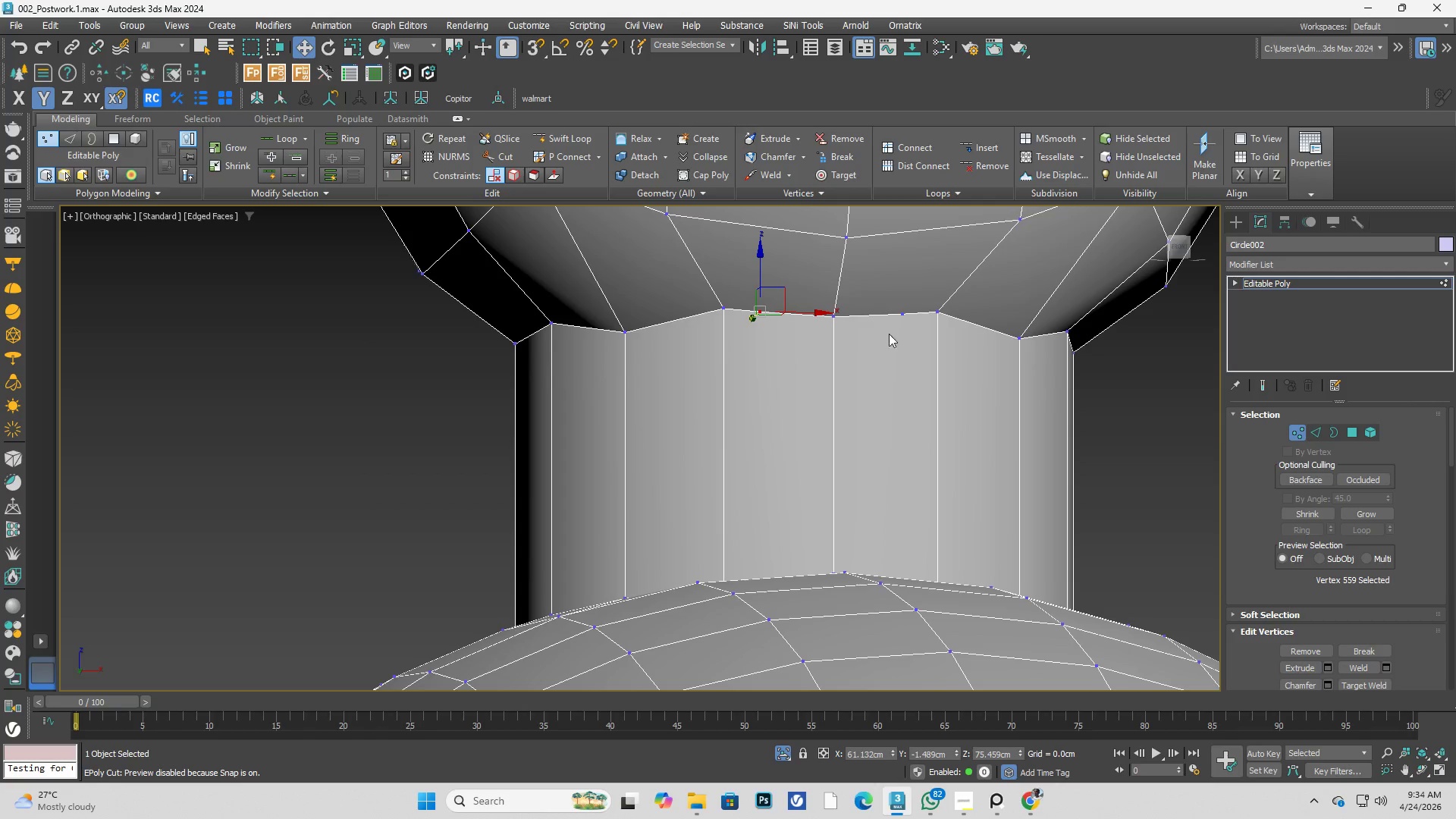 
hold_key(key=ControlLeft, duration=0.34)
left_click([902, 316])
 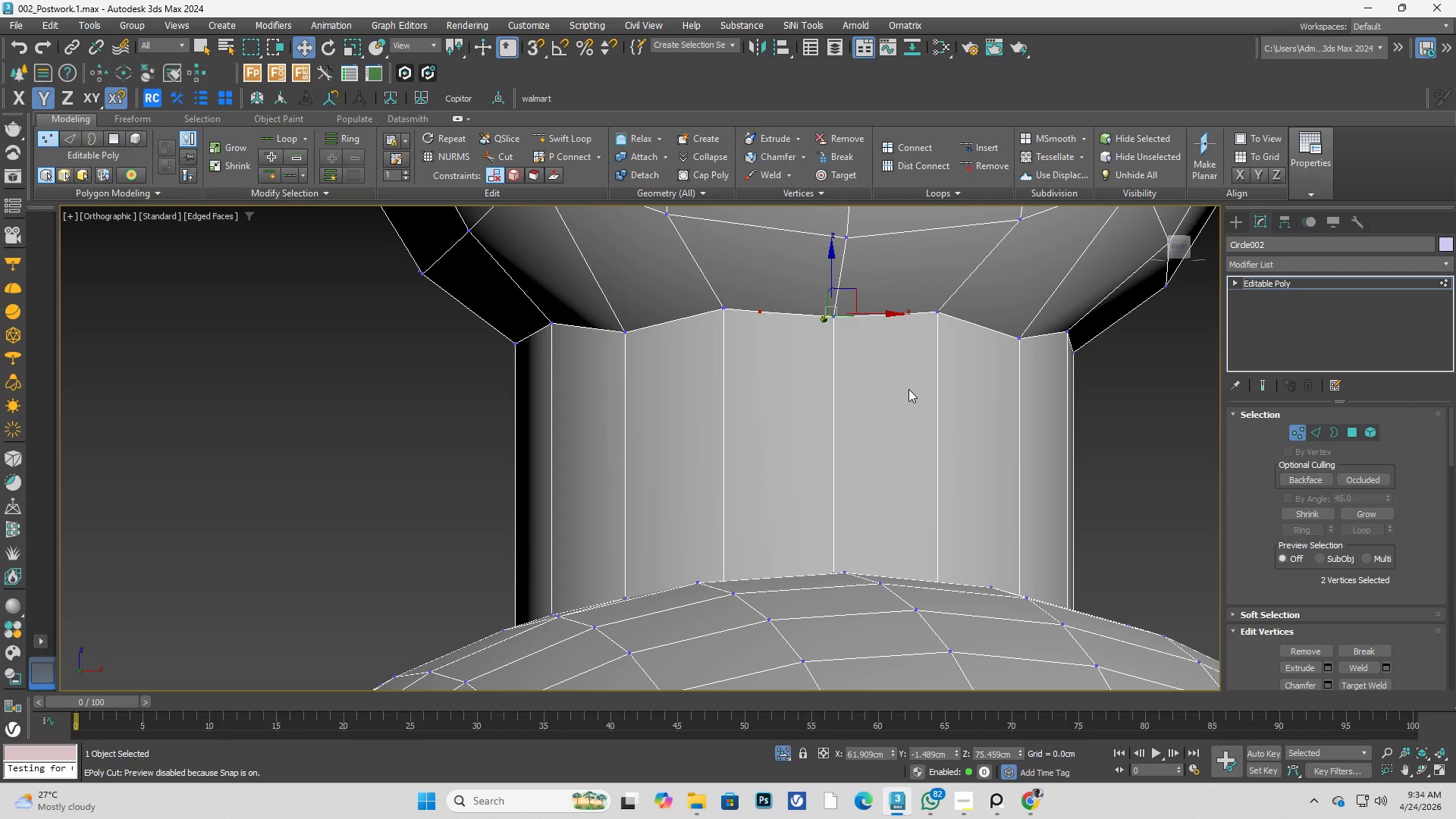 
key(Control+Backspace)
 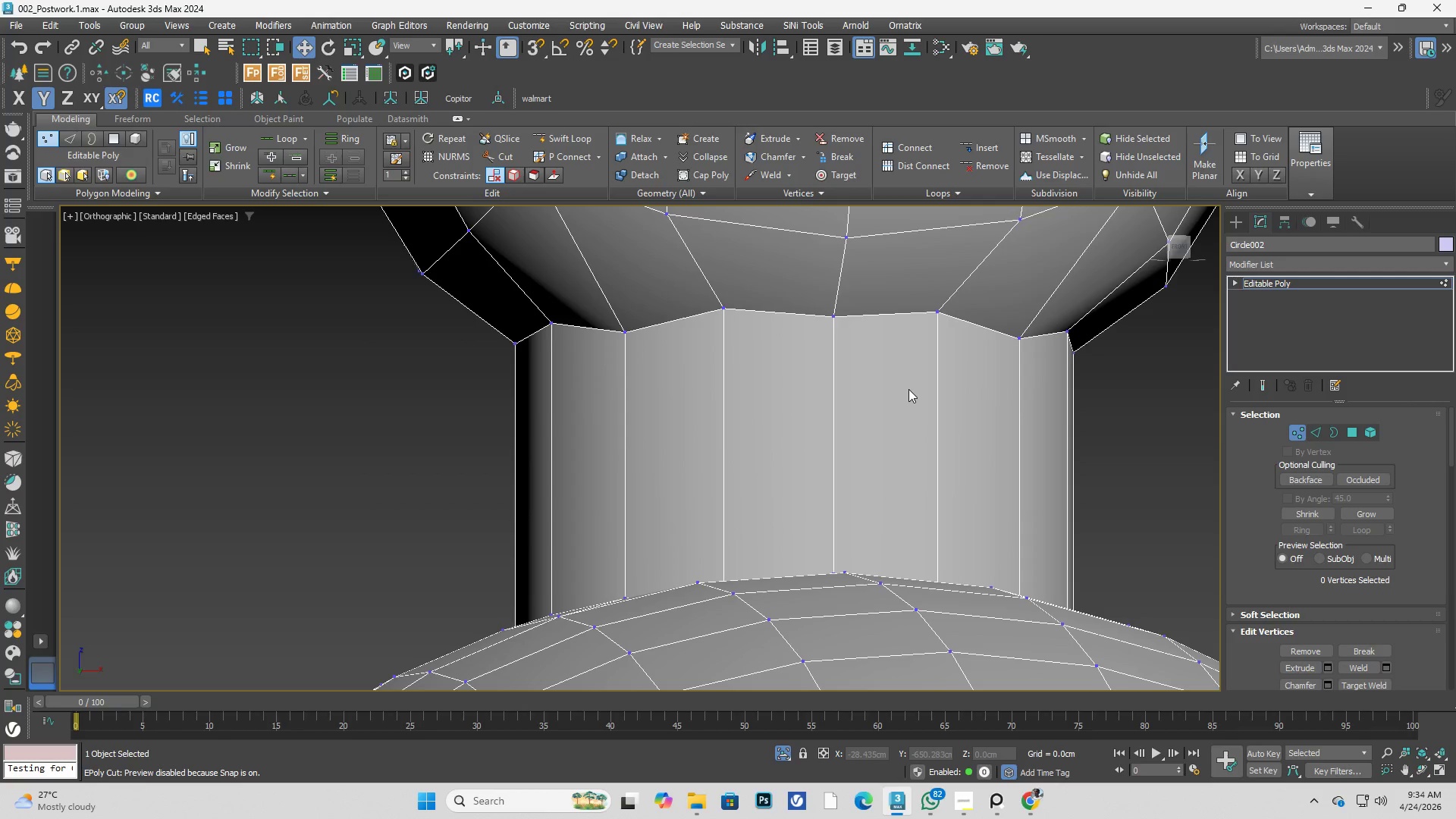 
hold_key(key=AltLeft, duration=1.83)
 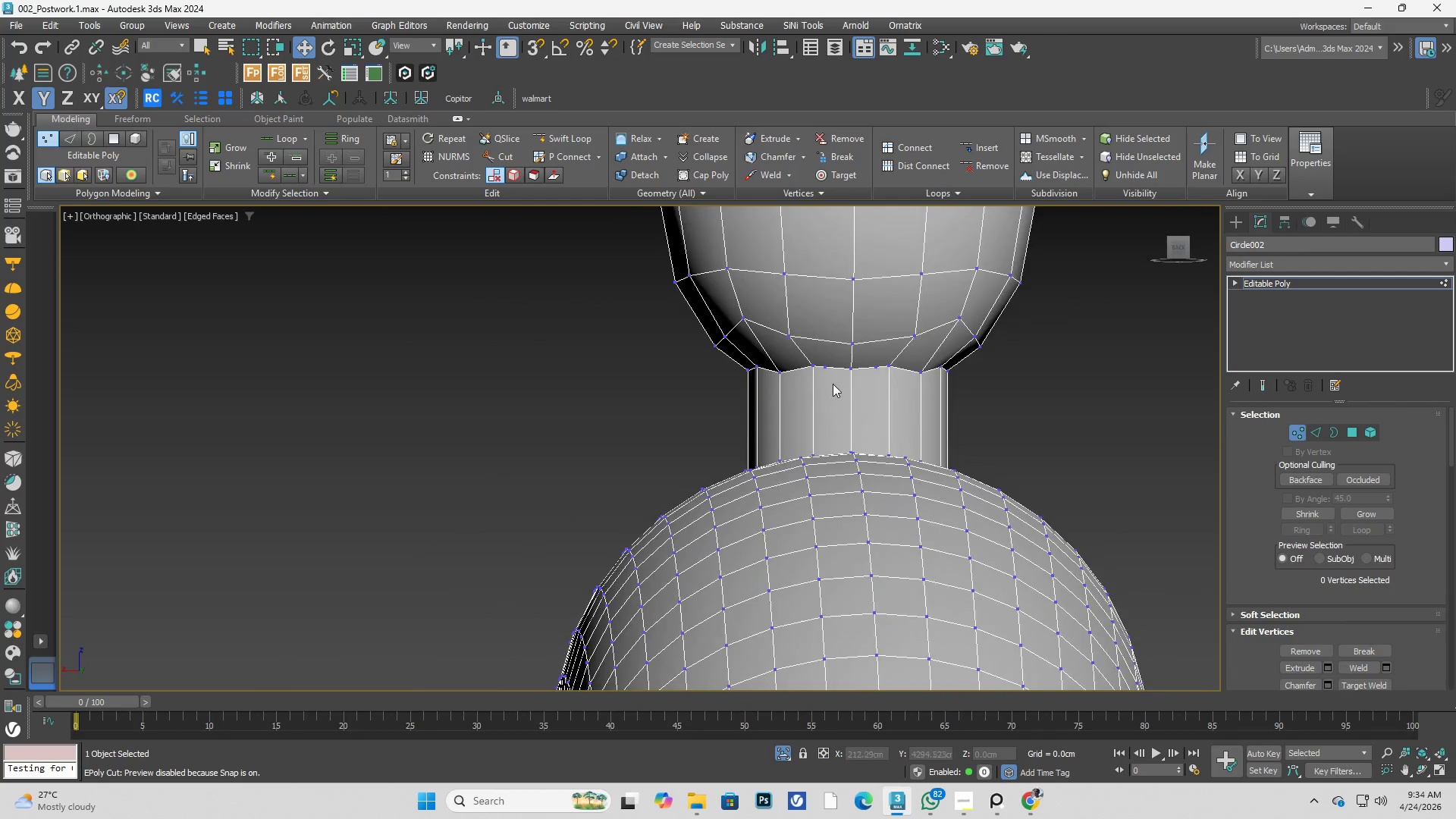 
scroll: coordinate [908, 382], scroll_direction: down, amount: 3.0
 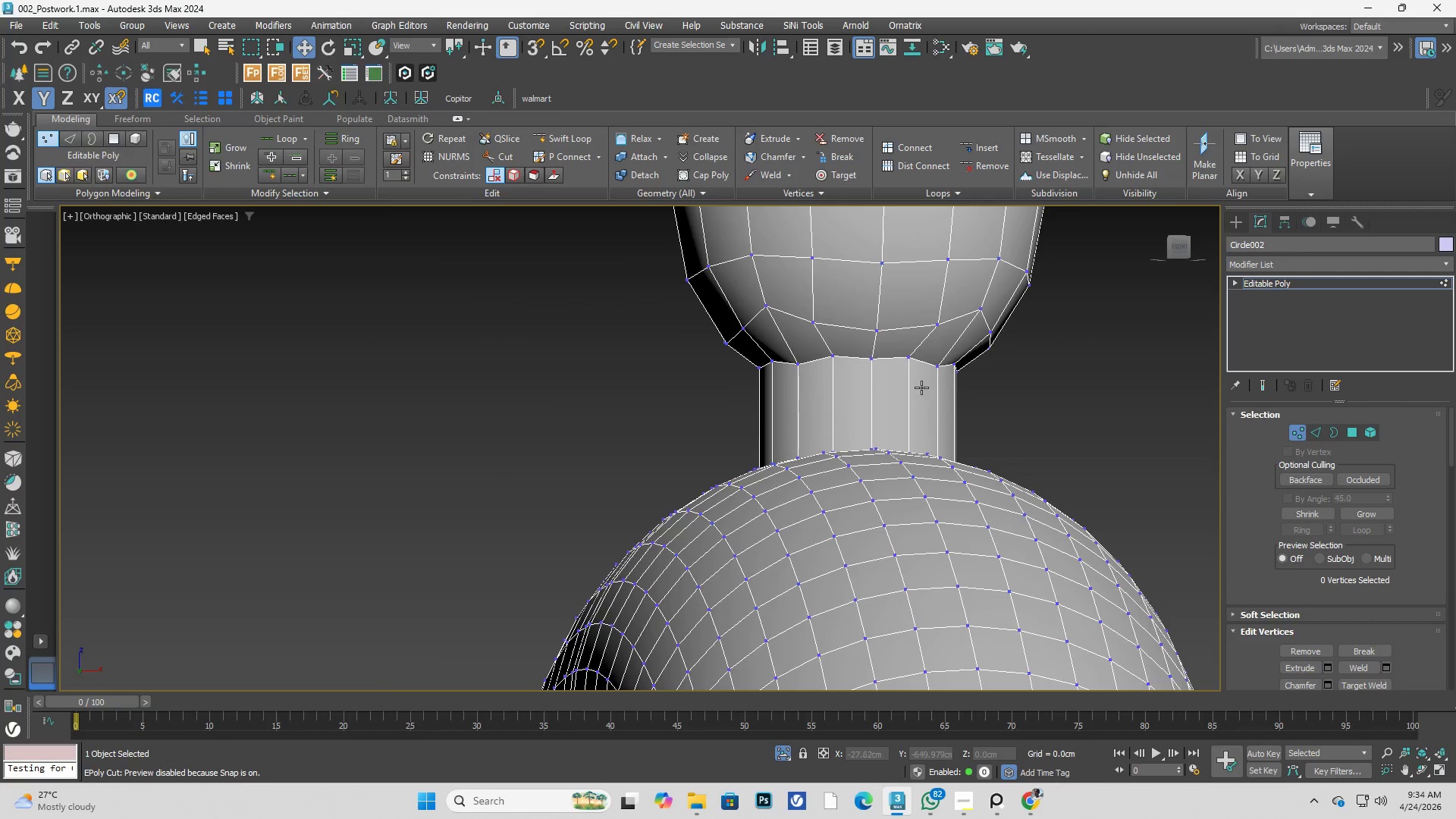 
scroll: coordinate [833, 382], scroll_direction: up, amount: 2.0
 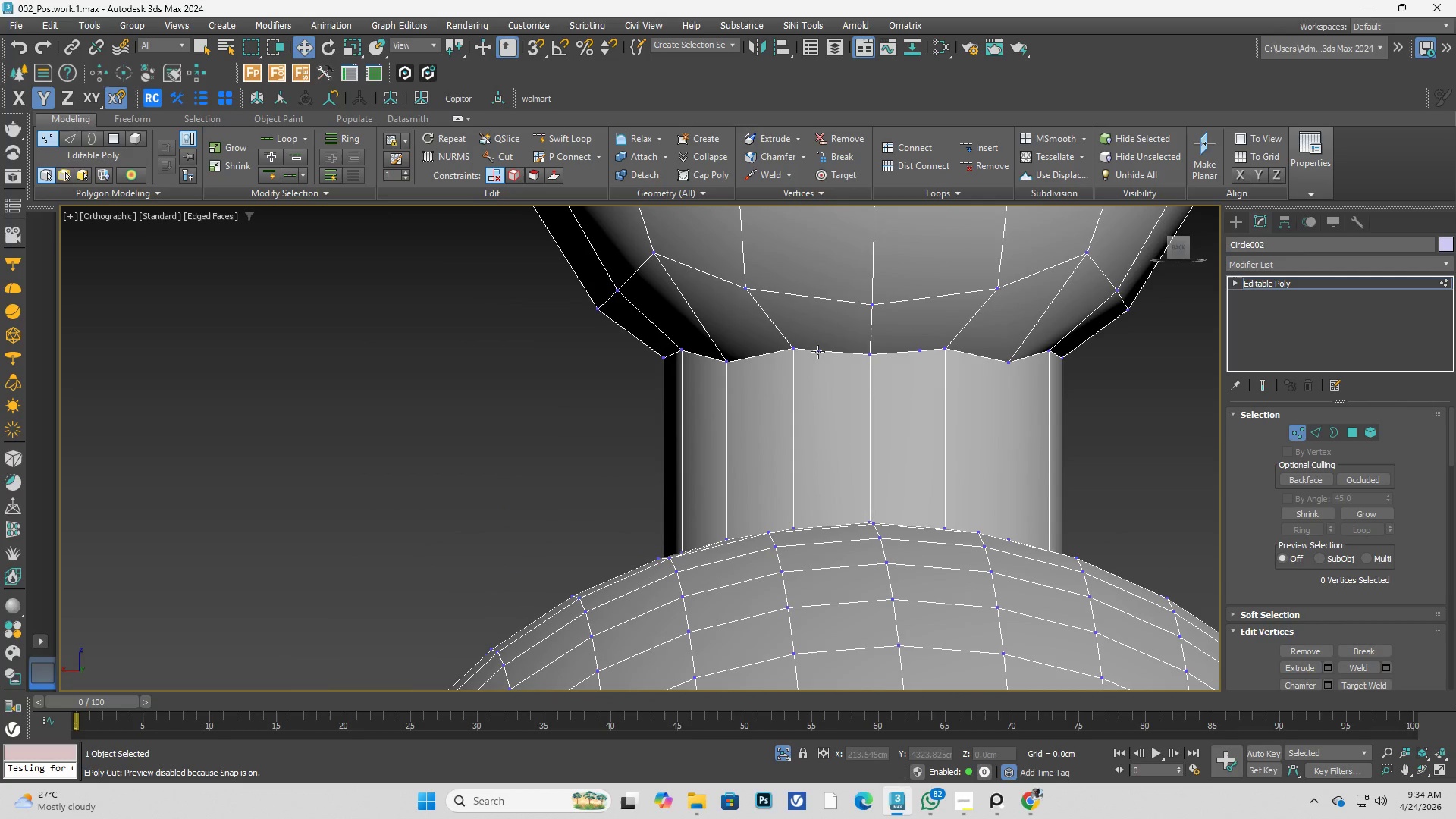 
left_click([821, 353])
 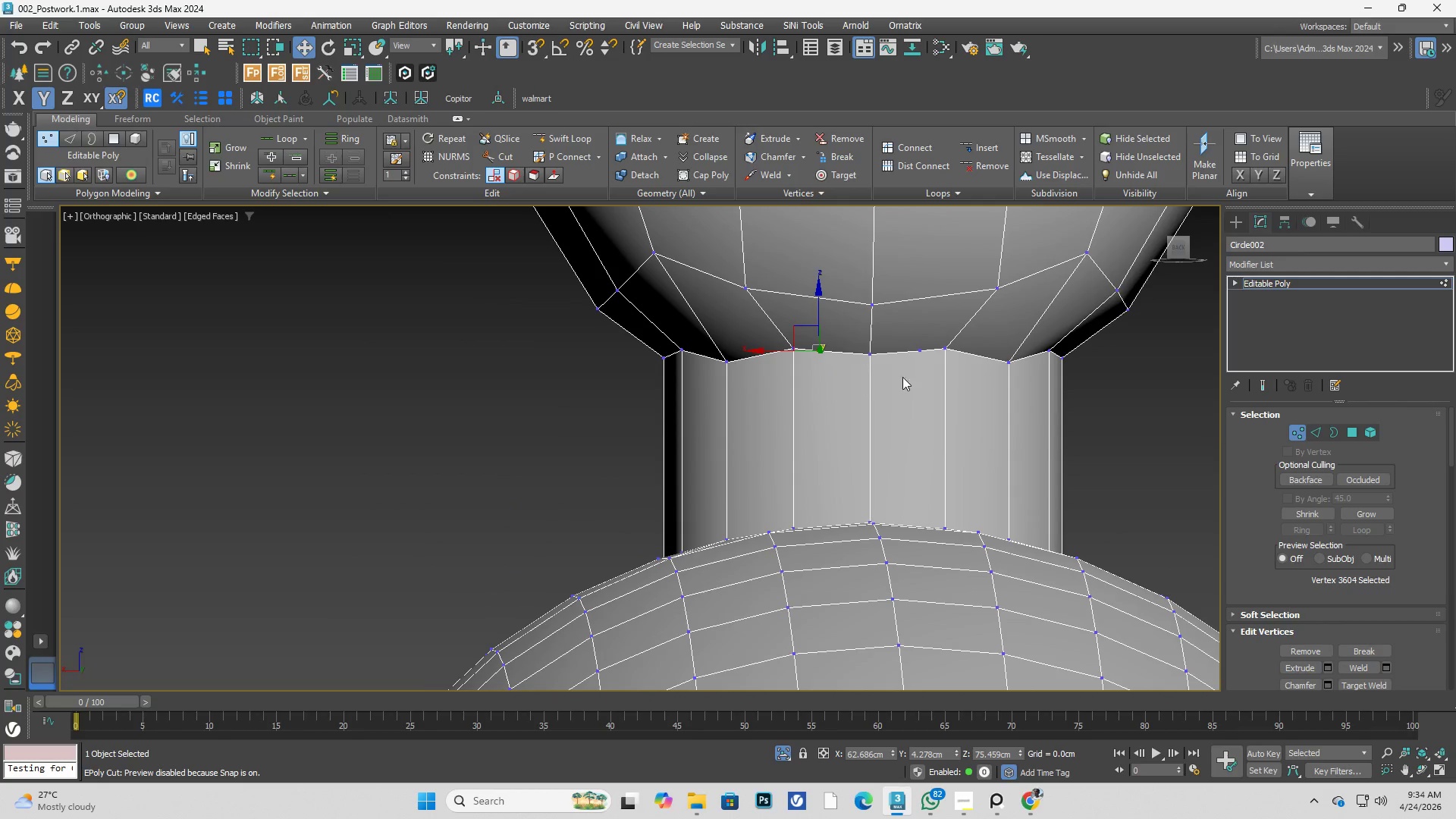 
hold_key(key=ControlLeft, duration=0.48)
left_click([918, 348])
 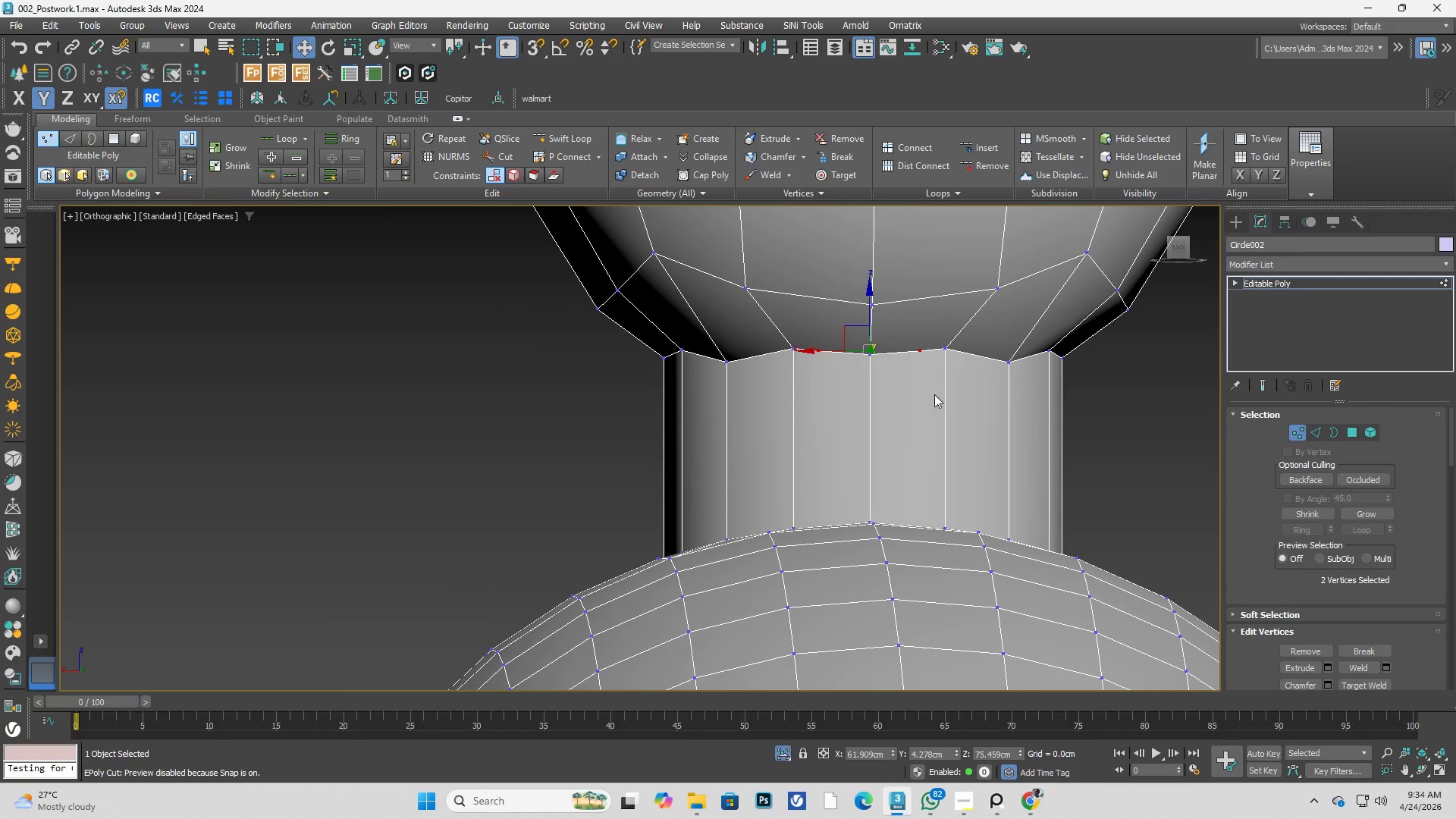 
hold_key(key=AltLeft, duration=0.45)
 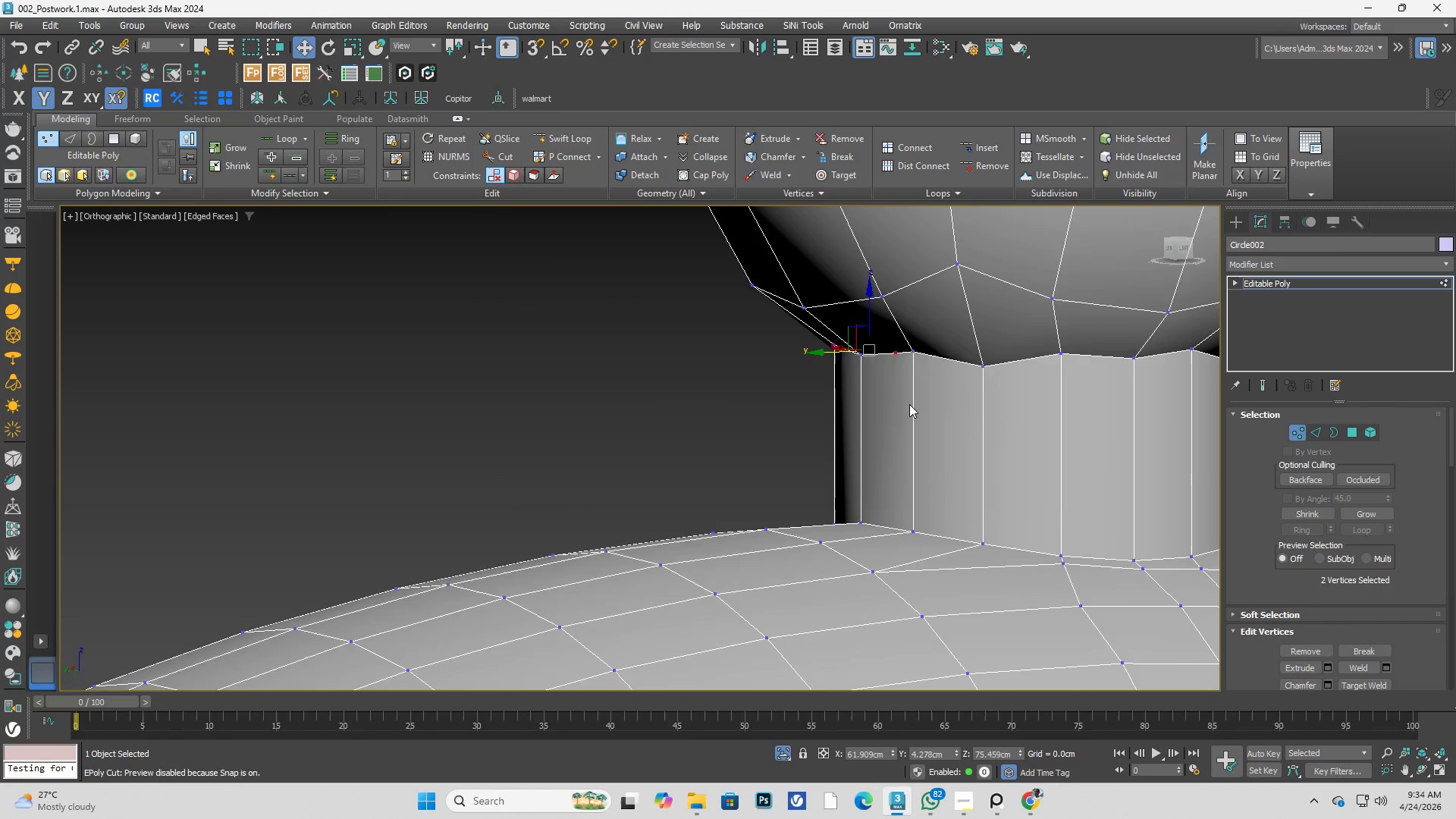 
key(Alt+AltLeft)
 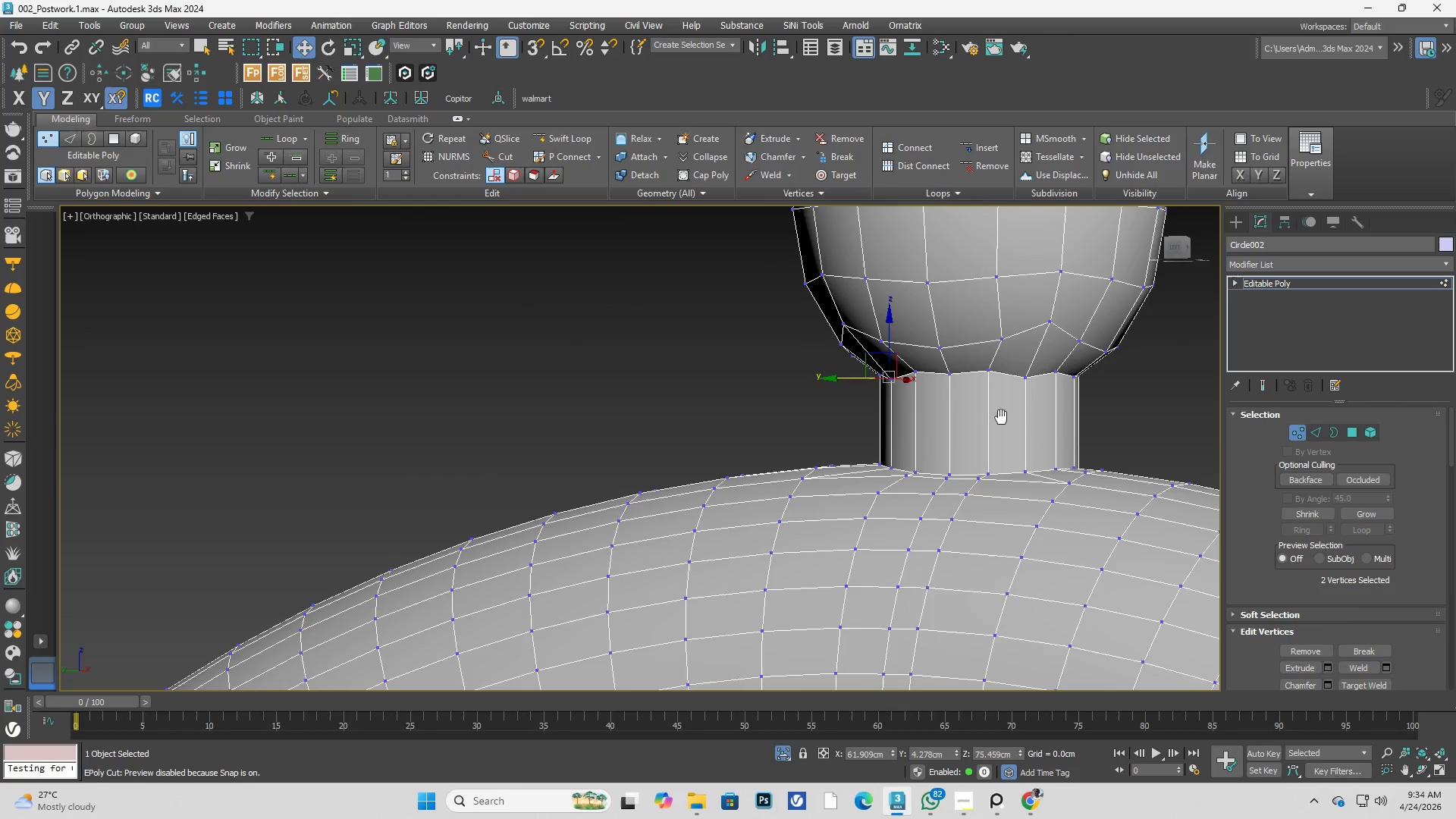 
scroll: coordinate [909, 404], scroll_direction: down, amount: 2.0
 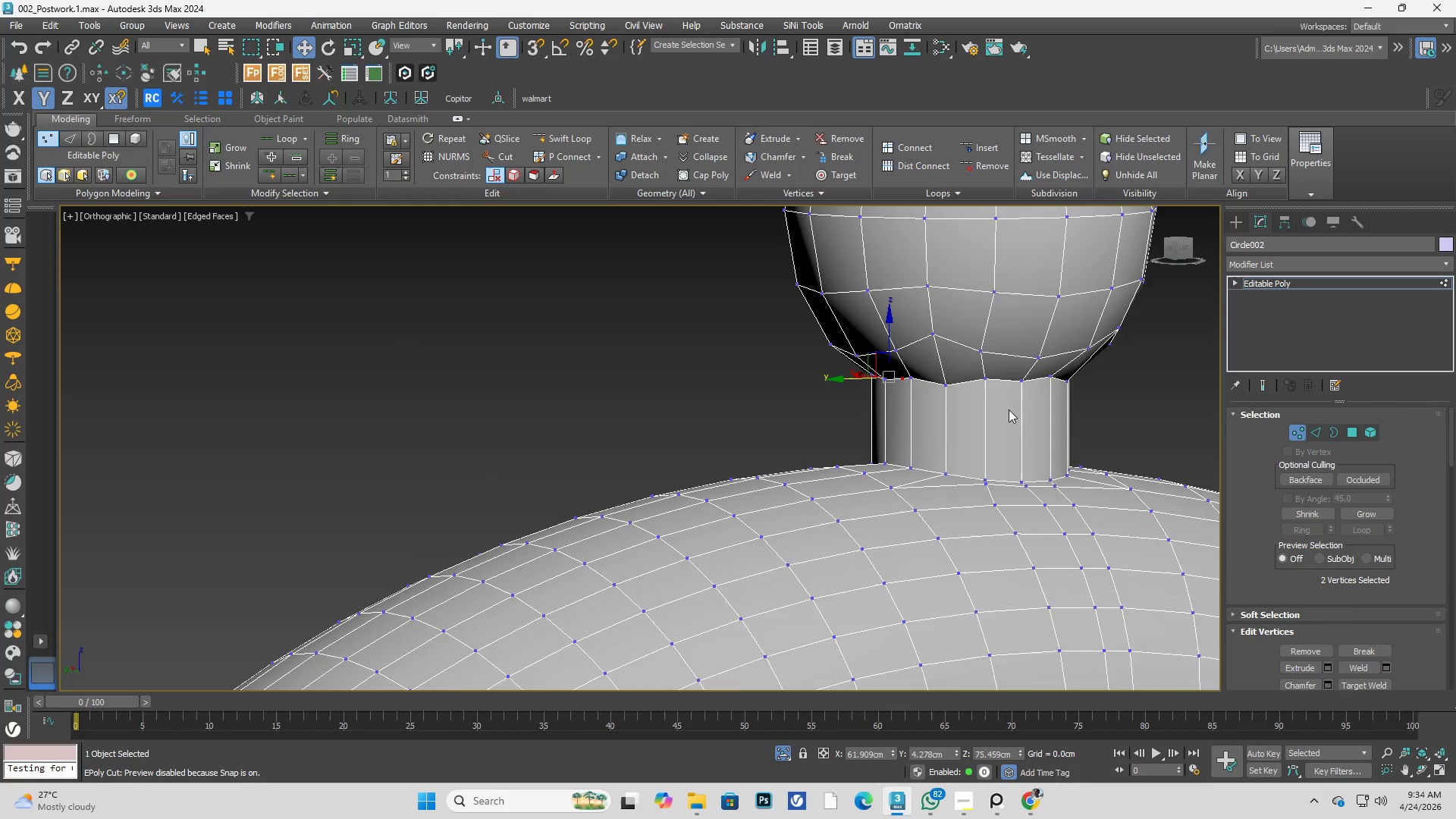 
hold_key(key=AltLeft, duration=0.33)
 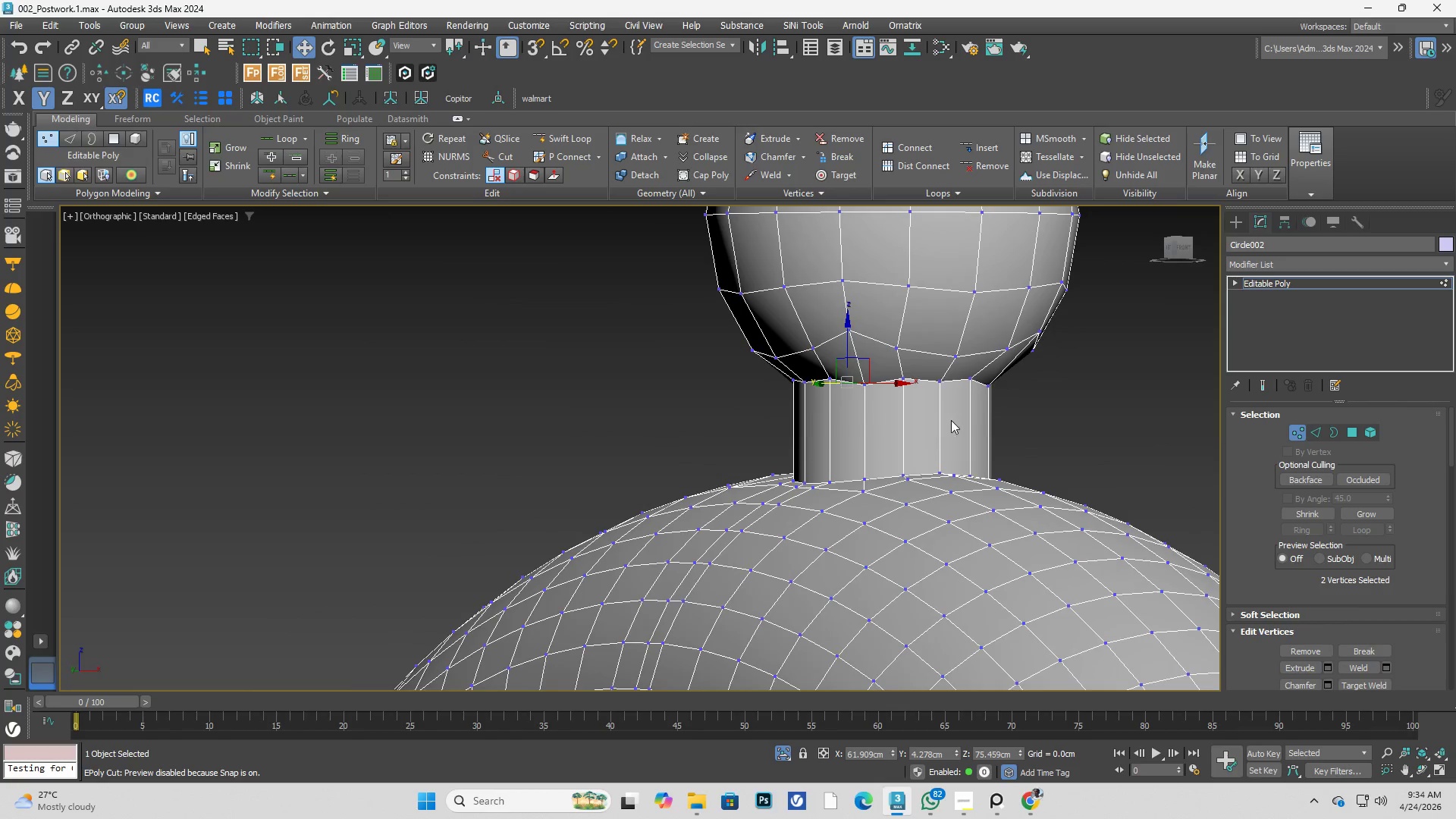 
hold_key(key=AltLeft, duration=1.94)
 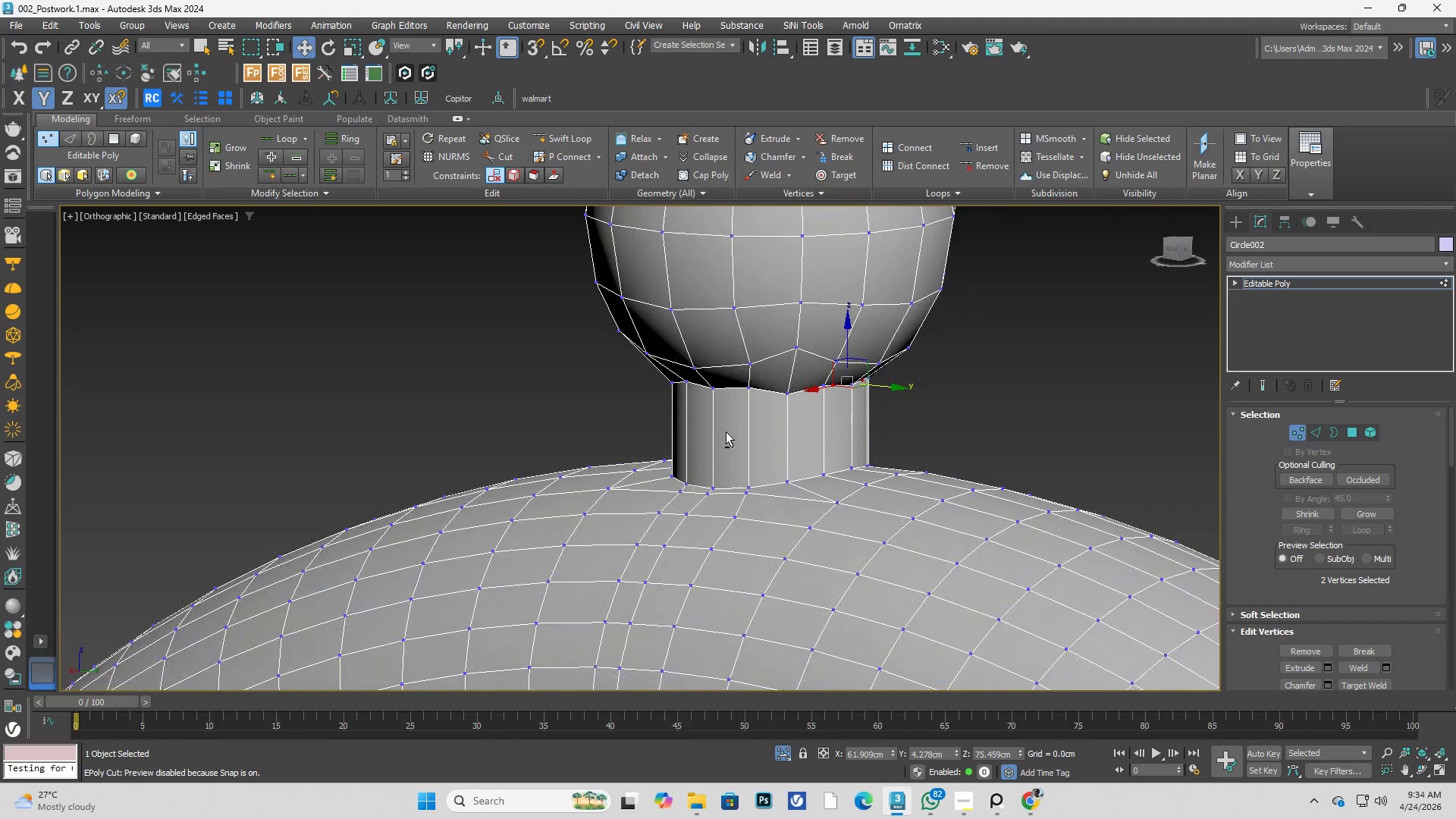 
key(Control+Backspace)
 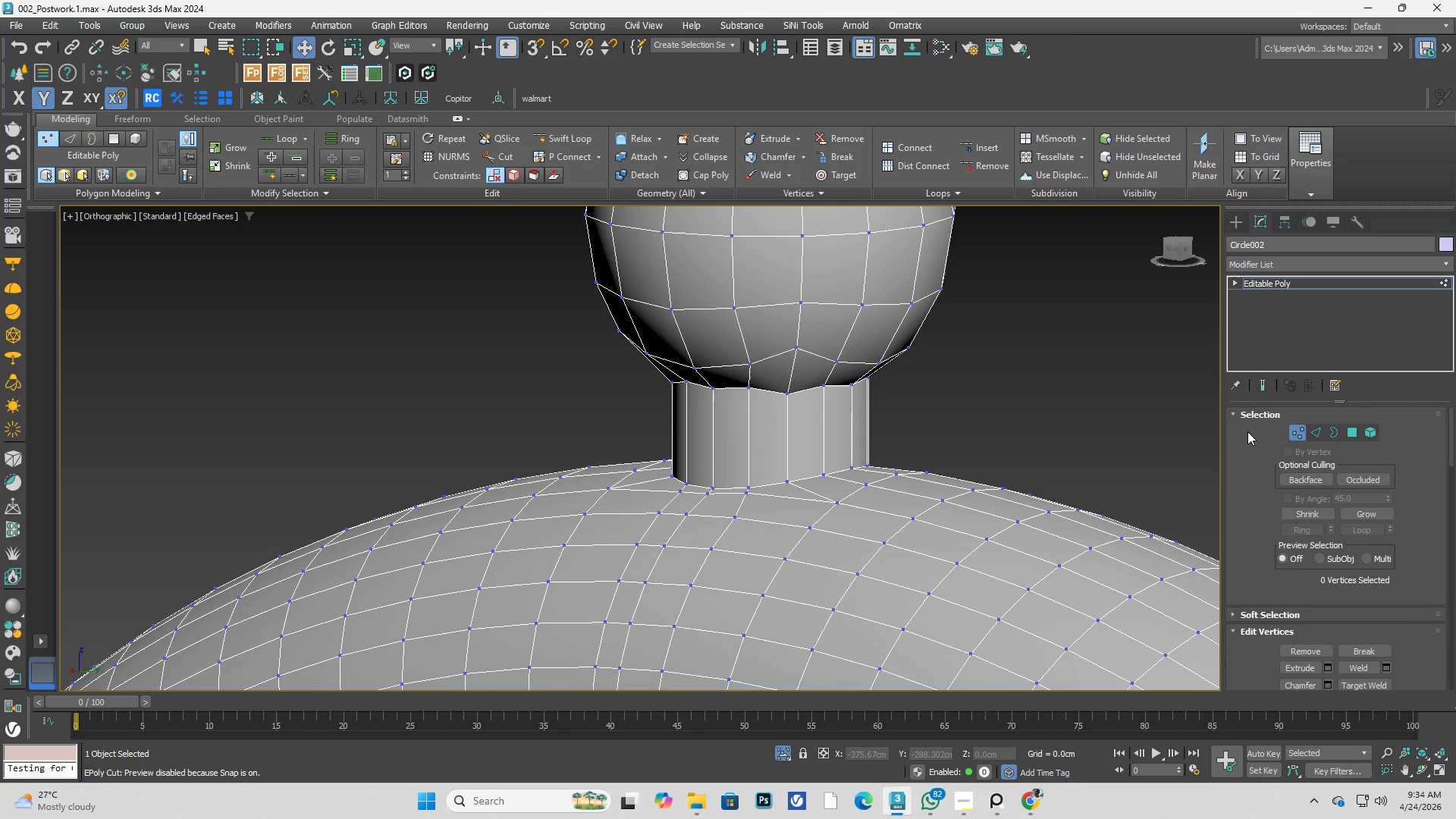 
left_click([1318, 430])
 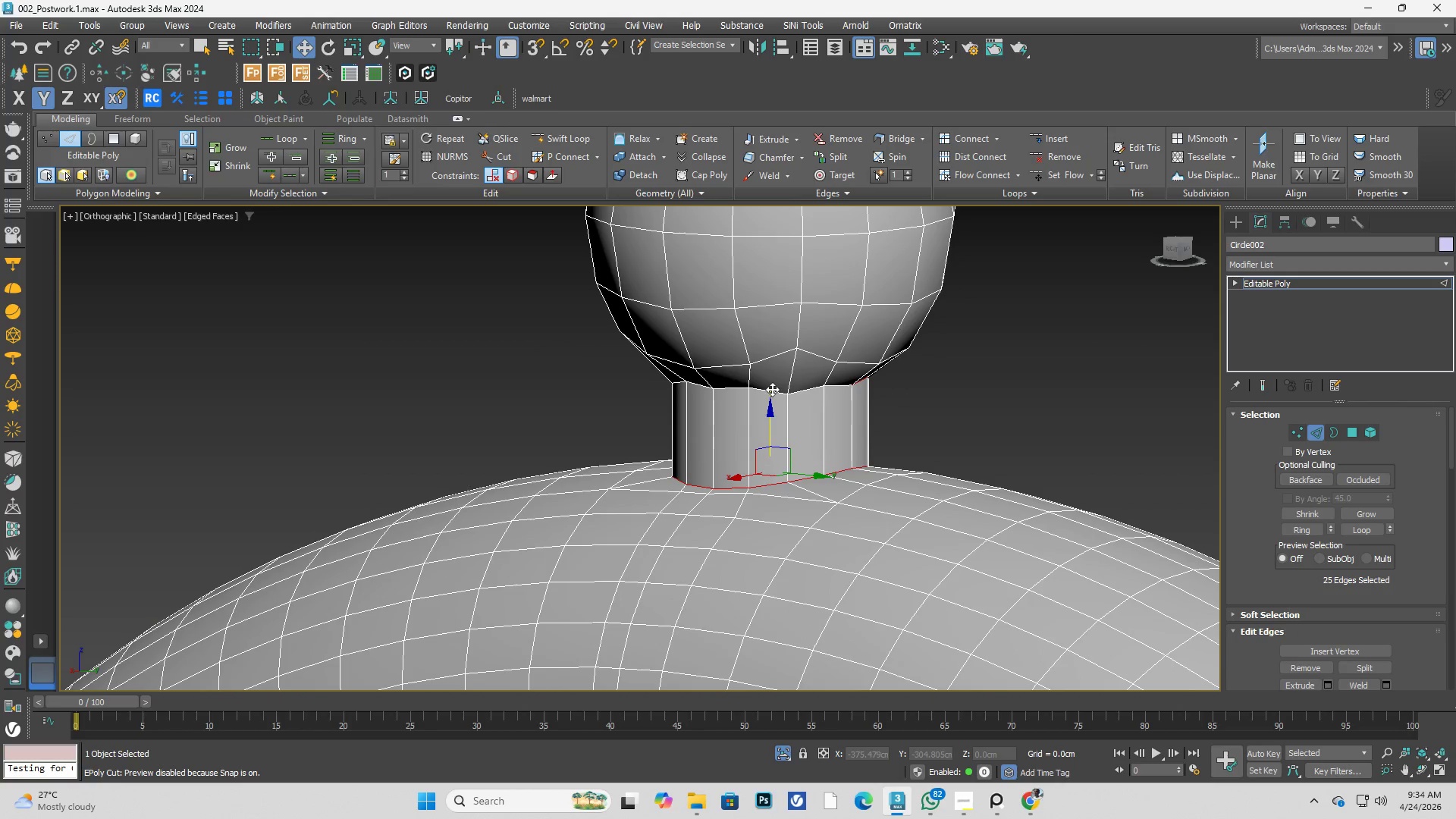 
double_click([772, 389])
 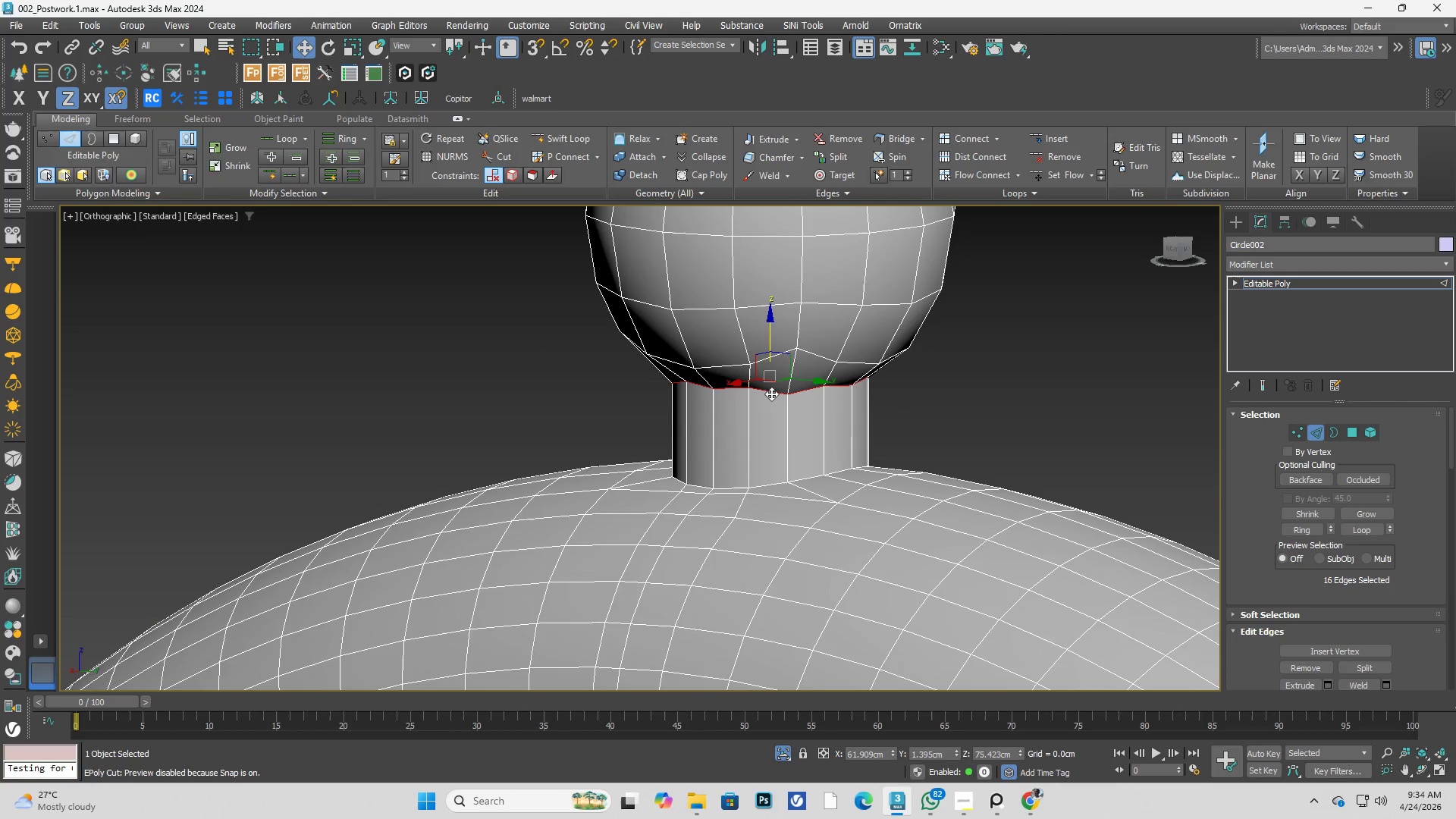 
hold_key(key=AltLeft, duration=0.81)
 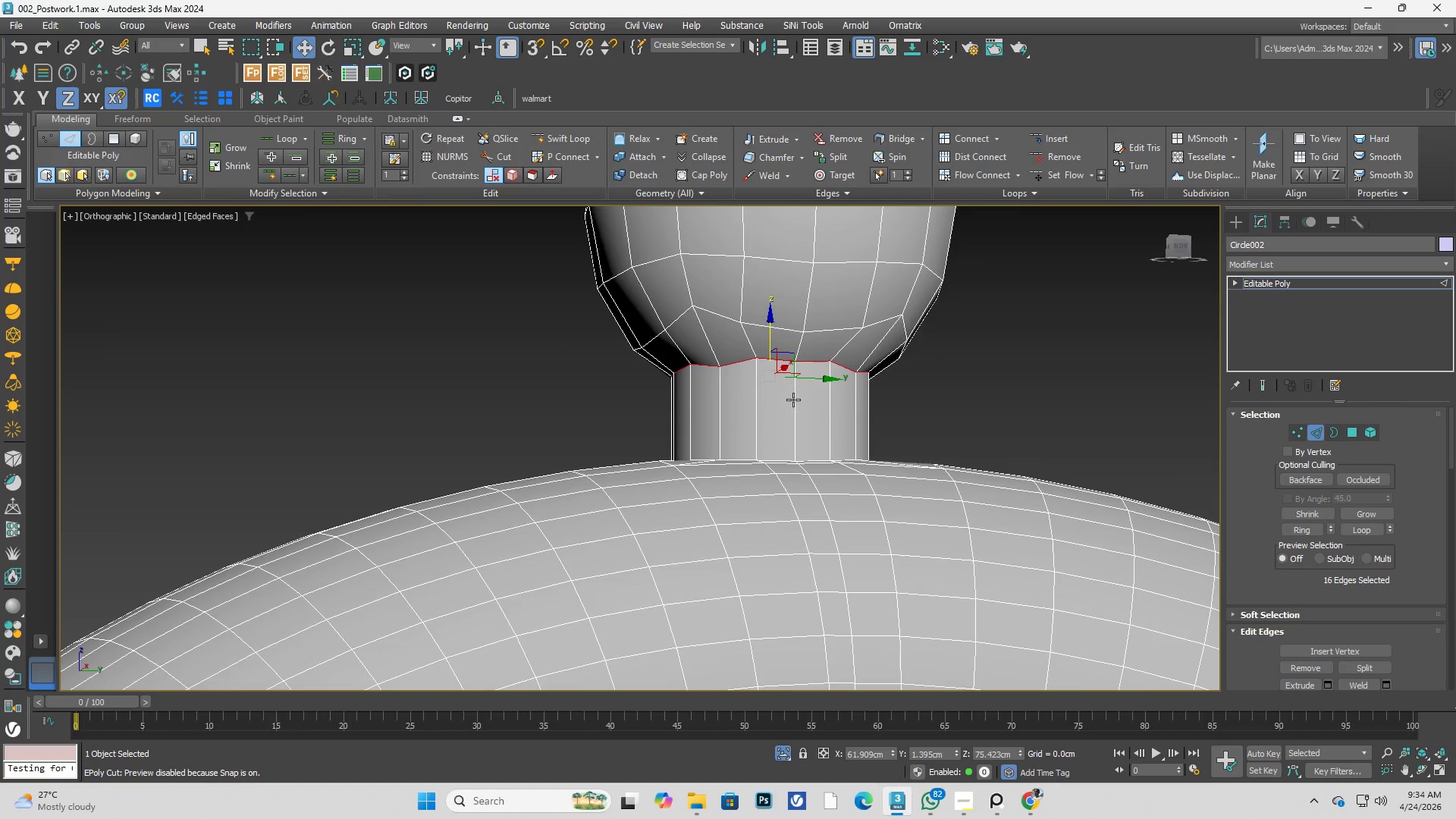 
scroll: coordinate [792, 400], scroll_direction: up, amount: 1.0
 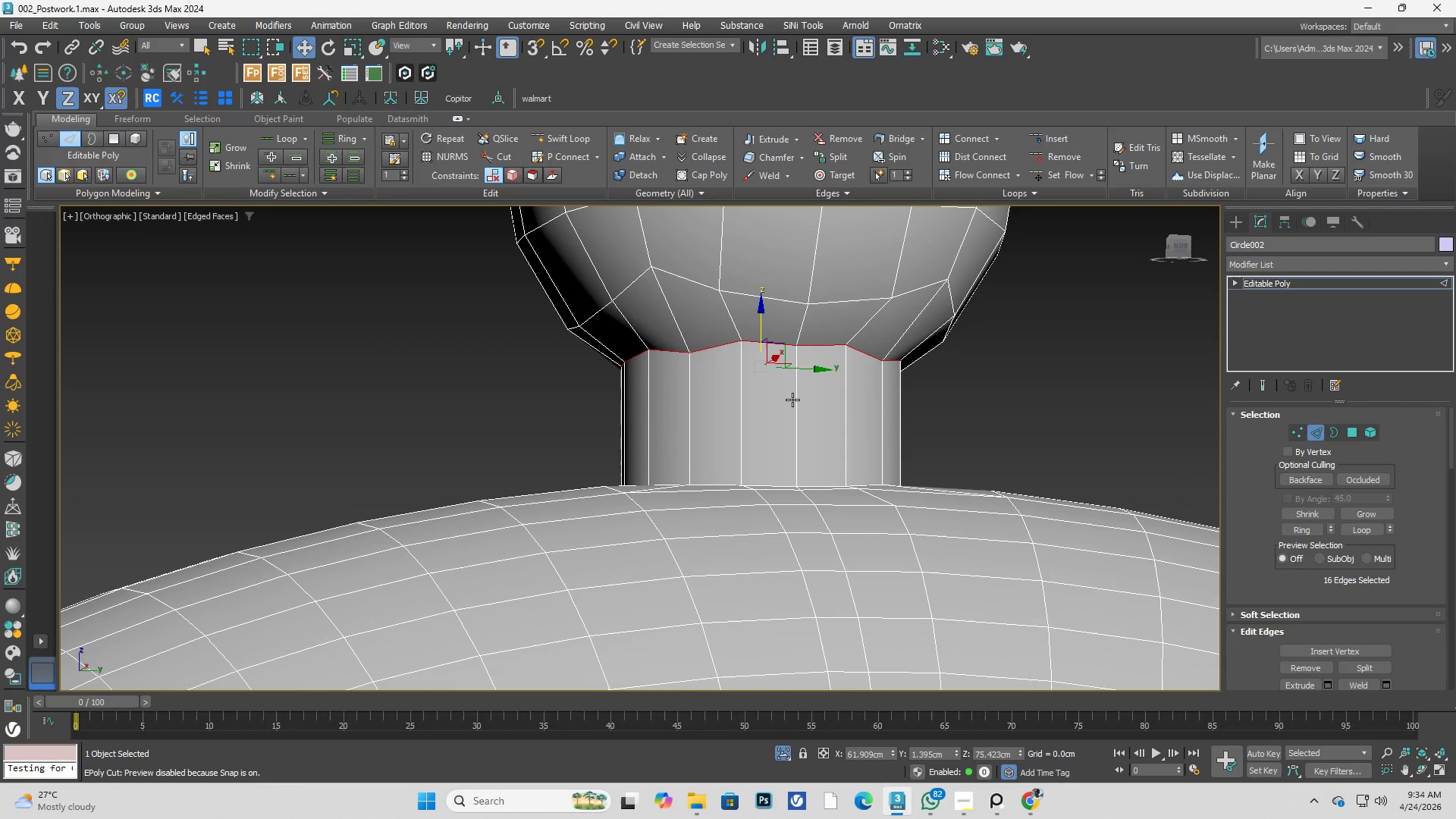 
key(R)
 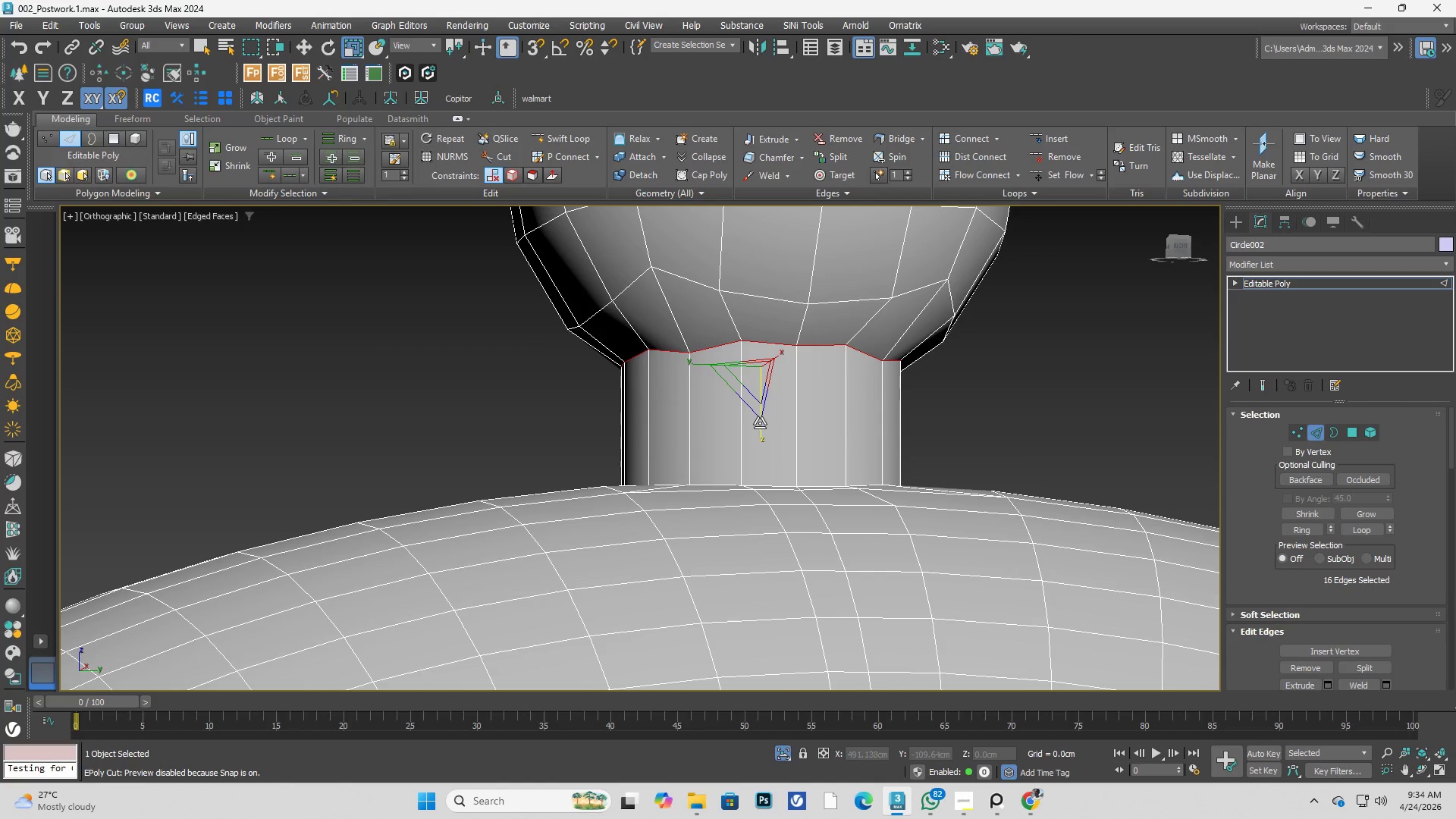 
left_click_drag(start_coordinate=[760, 431], to_coordinate=[685, 112])
 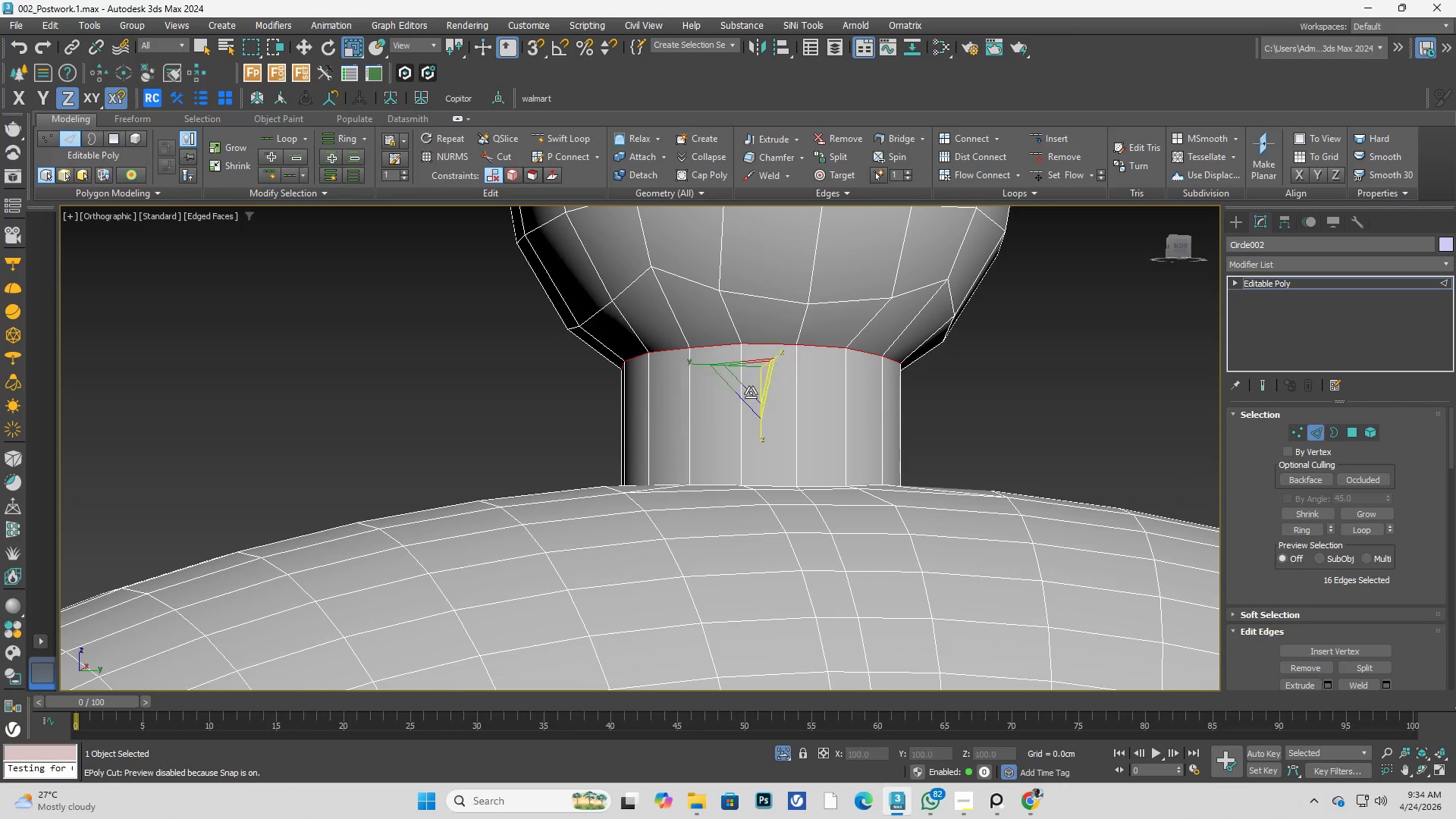 
hold_key(key=AltLeft, duration=0.75)
 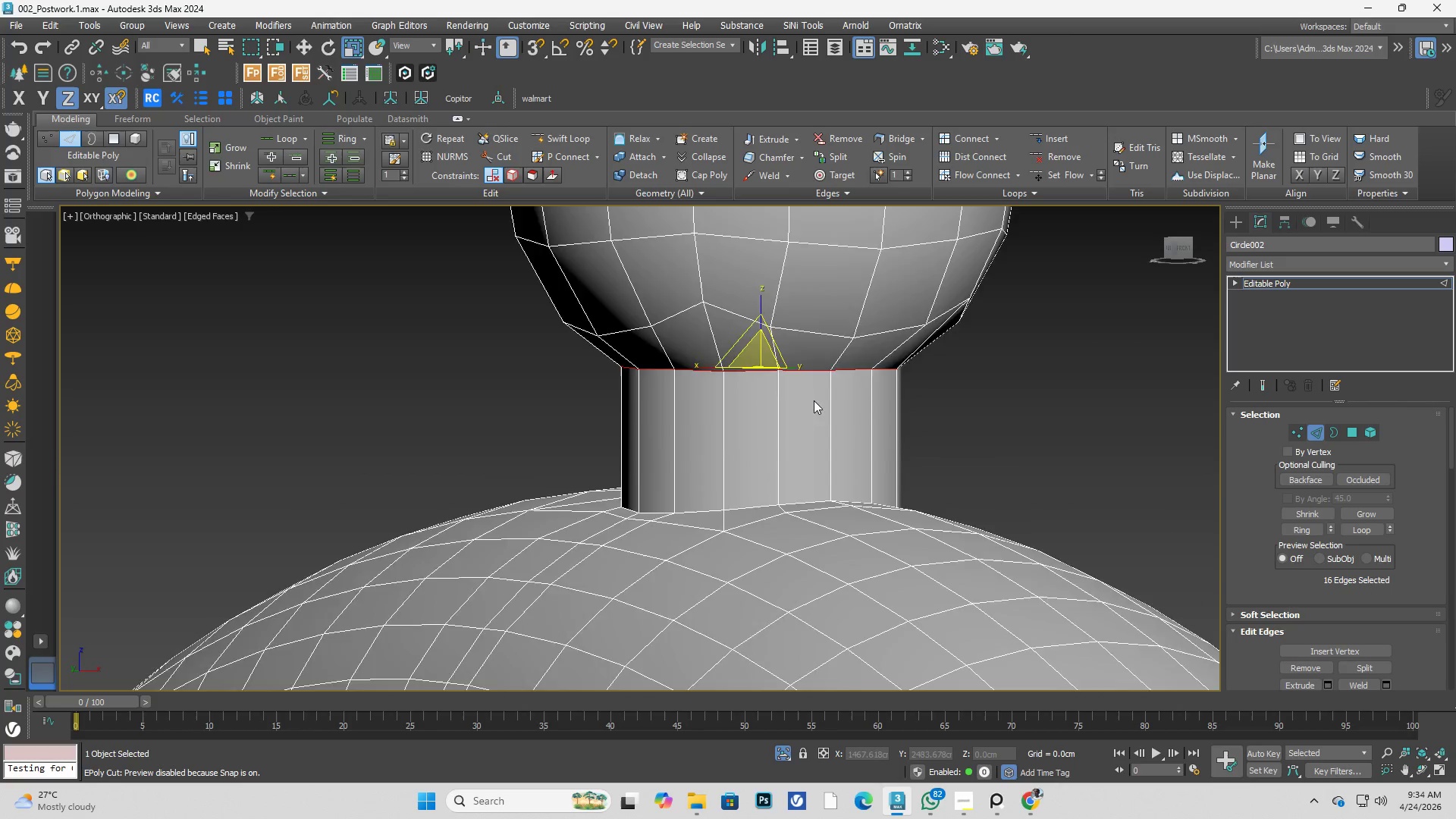 
hold_key(key=AltLeft, duration=0.69)
 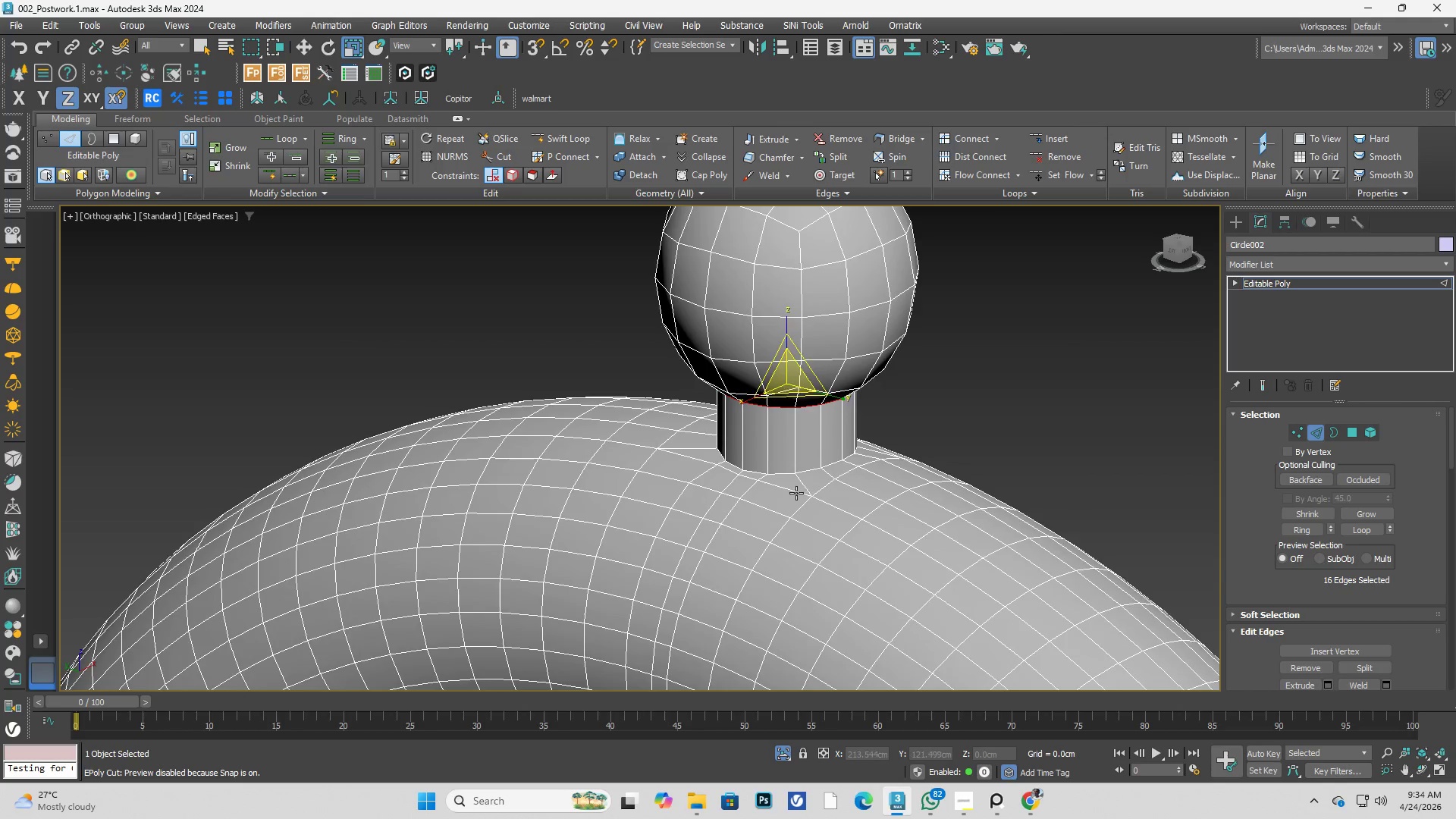 
scroll: coordinate [812, 400], scroll_direction: down, amount: 2.0
 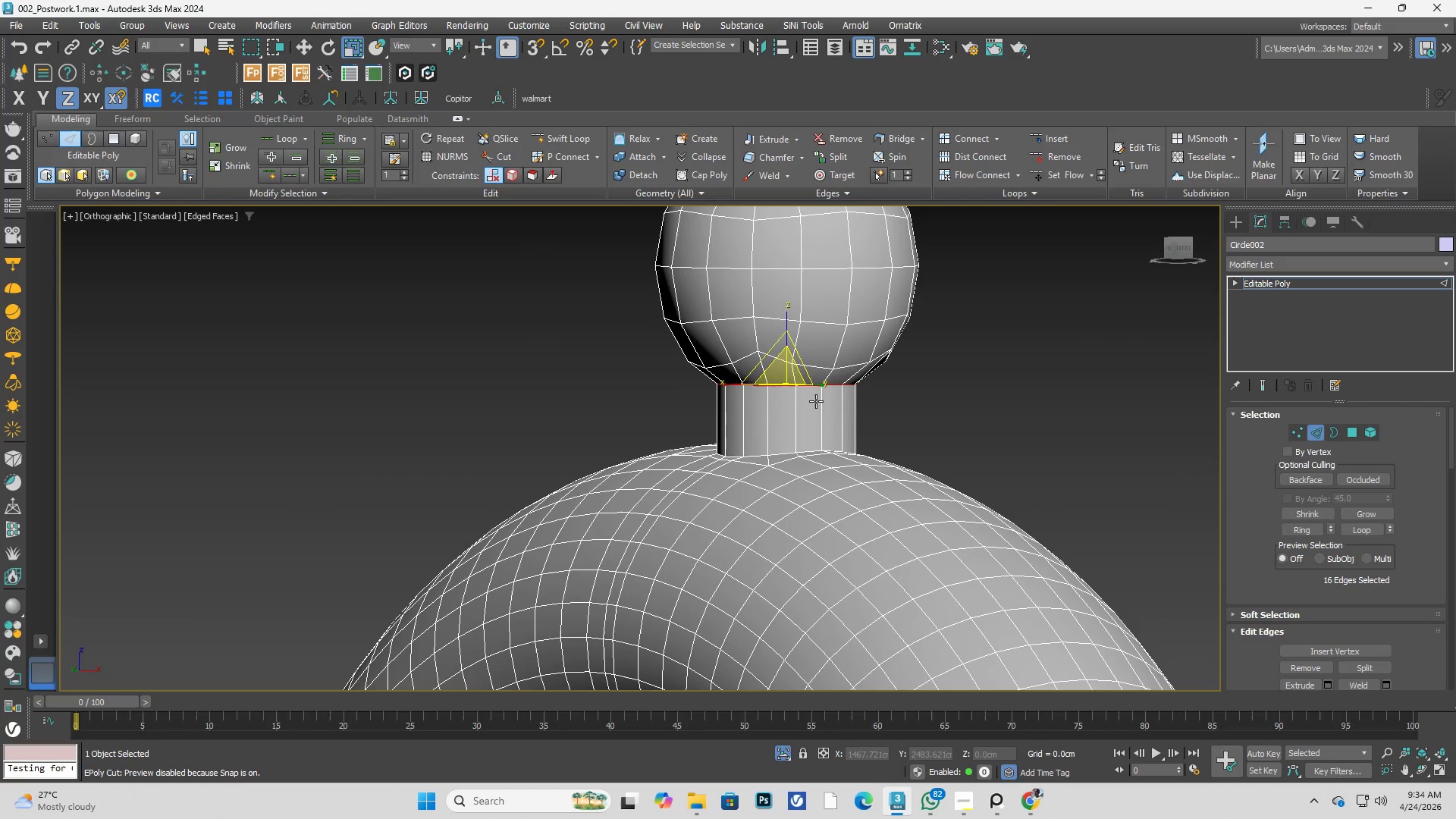 
hold_key(key=ControlLeft, duration=0.84)
 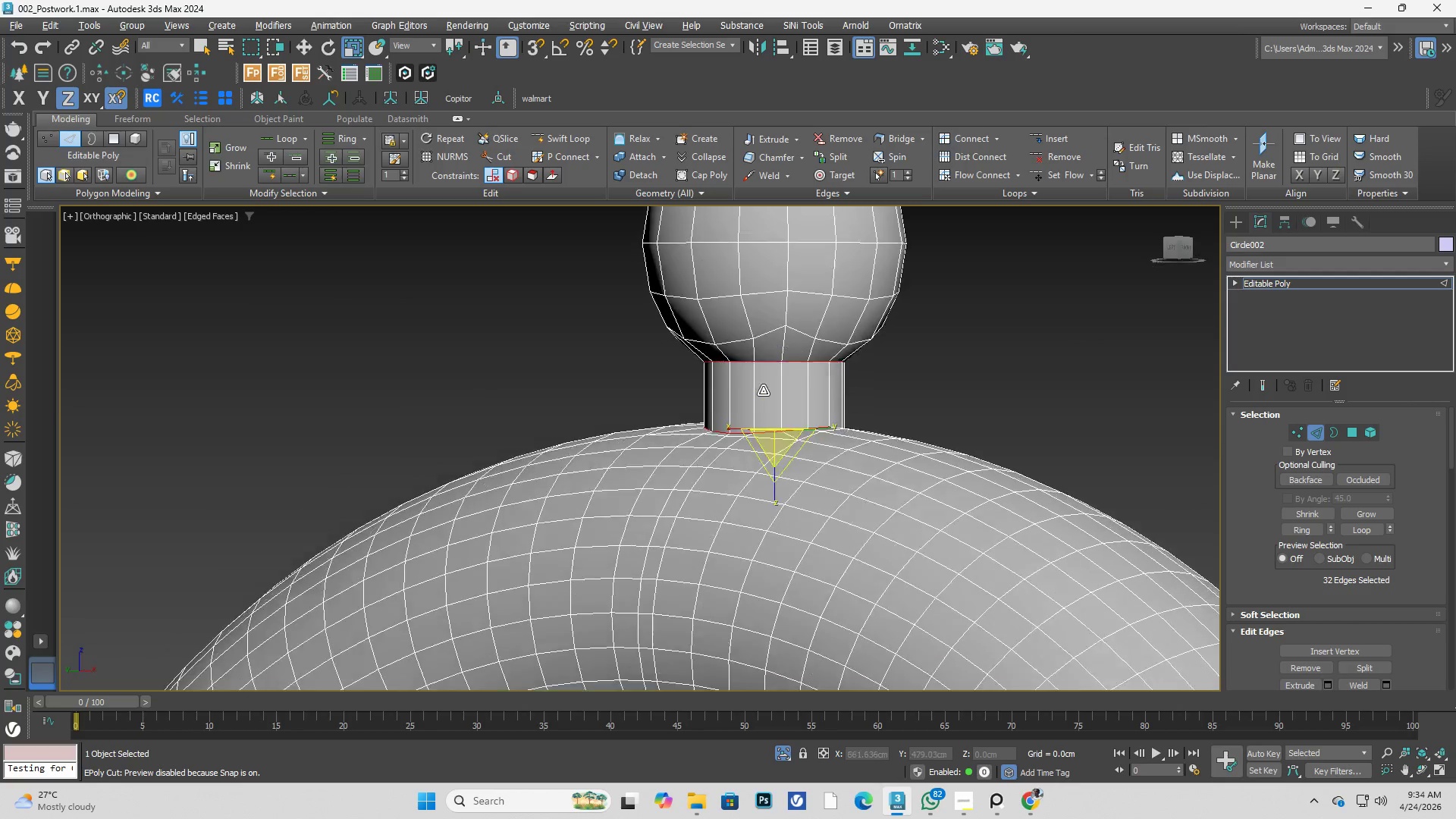 
scroll: coordinate [796, 493], scroll_direction: up, amount: 2.0
 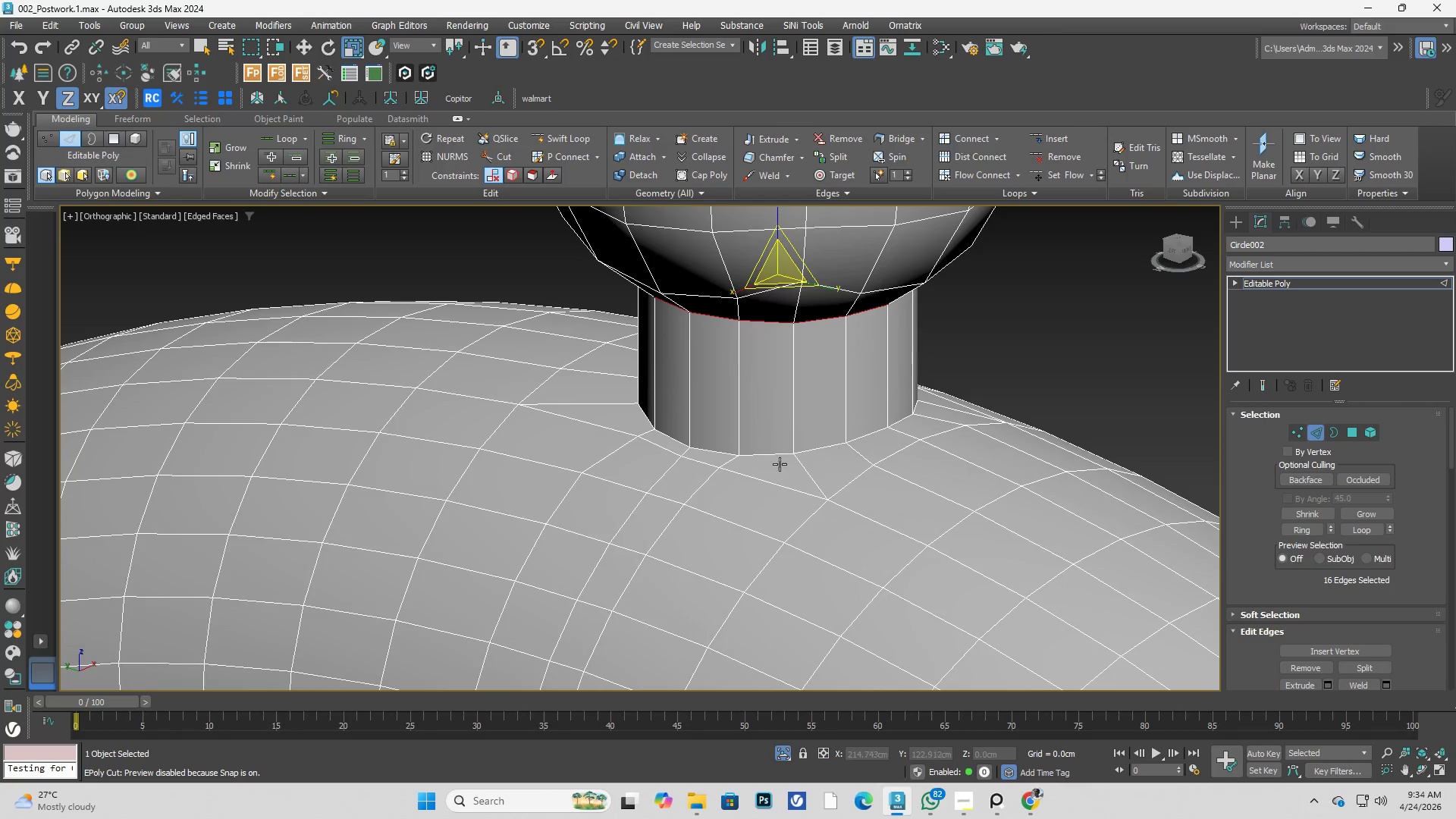 
double_click([771, 457])
 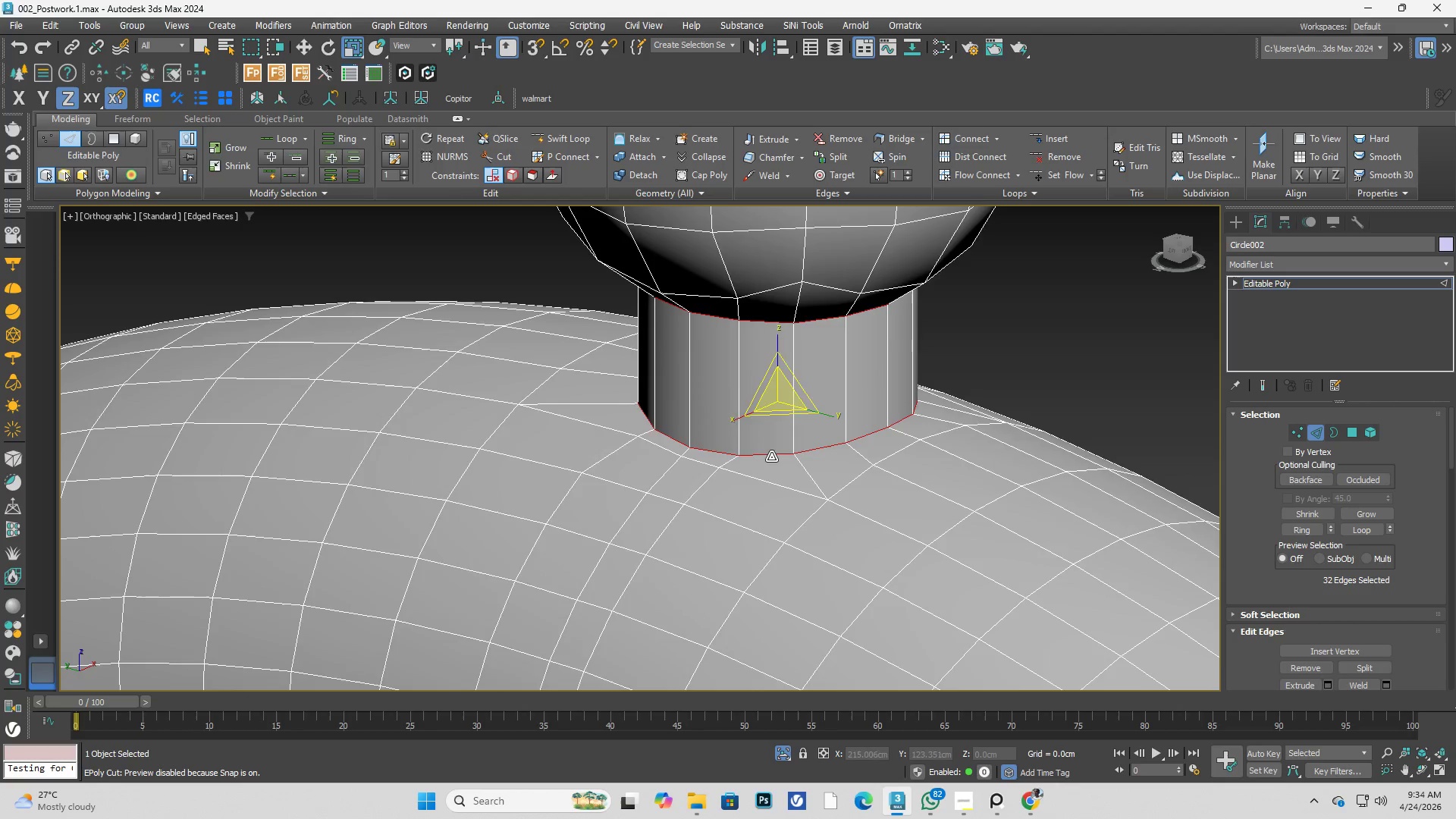 
hold_key(key=AltLeft, duration=0.64)
 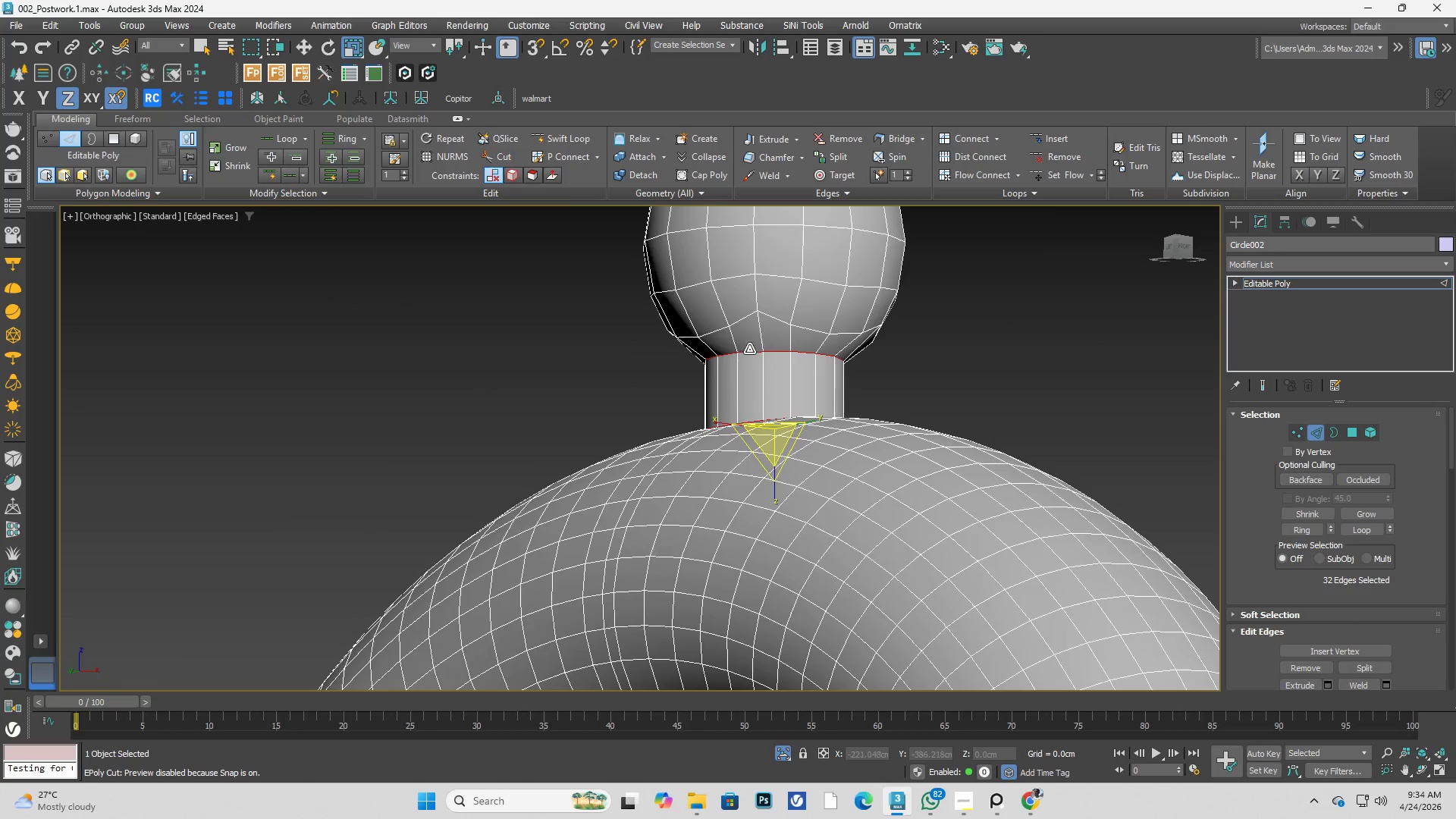 
scroll: coordinate [772, 453], scroll_direction: down, amount: 2.0
 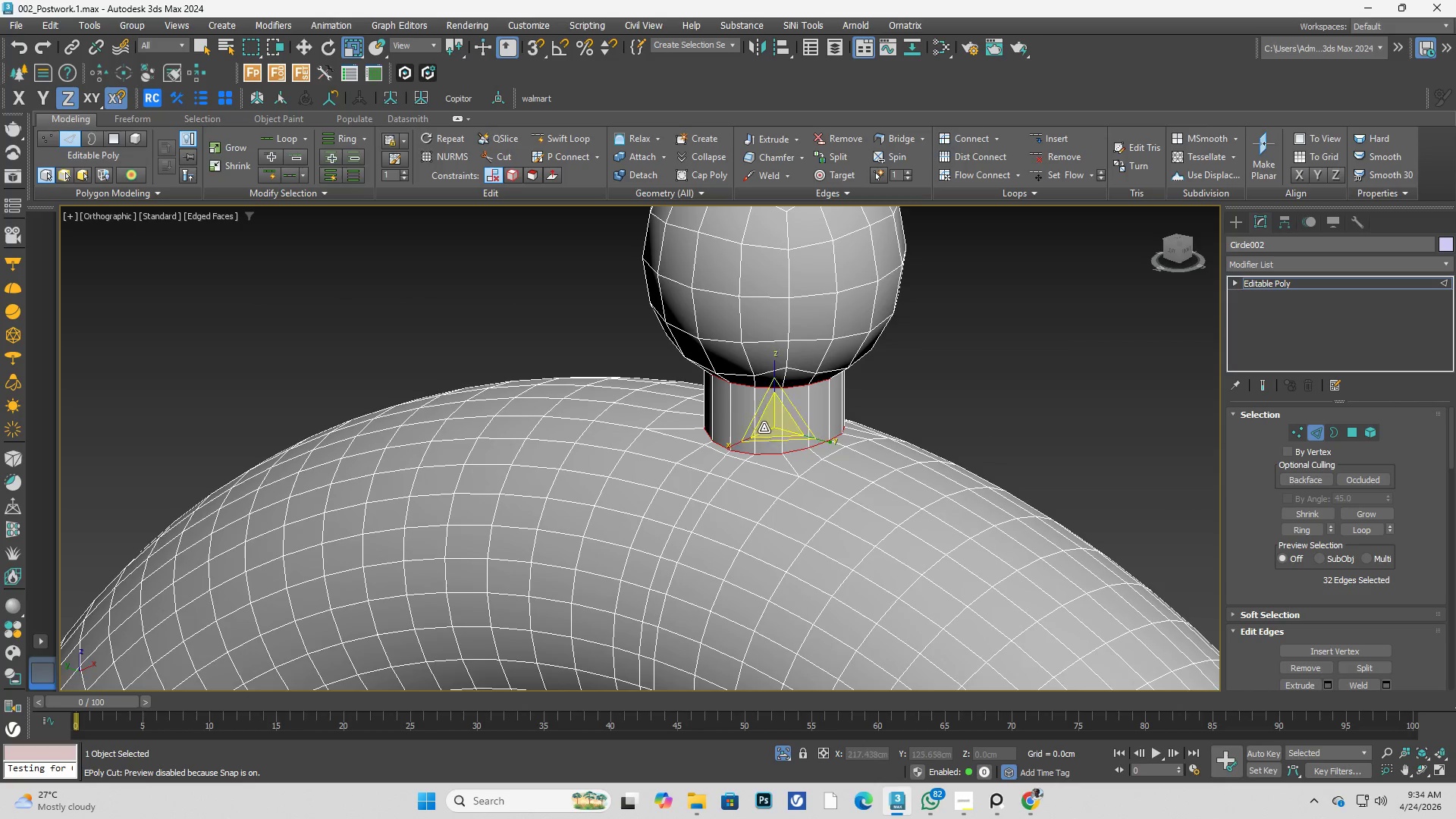 
right_click([763, 350])
 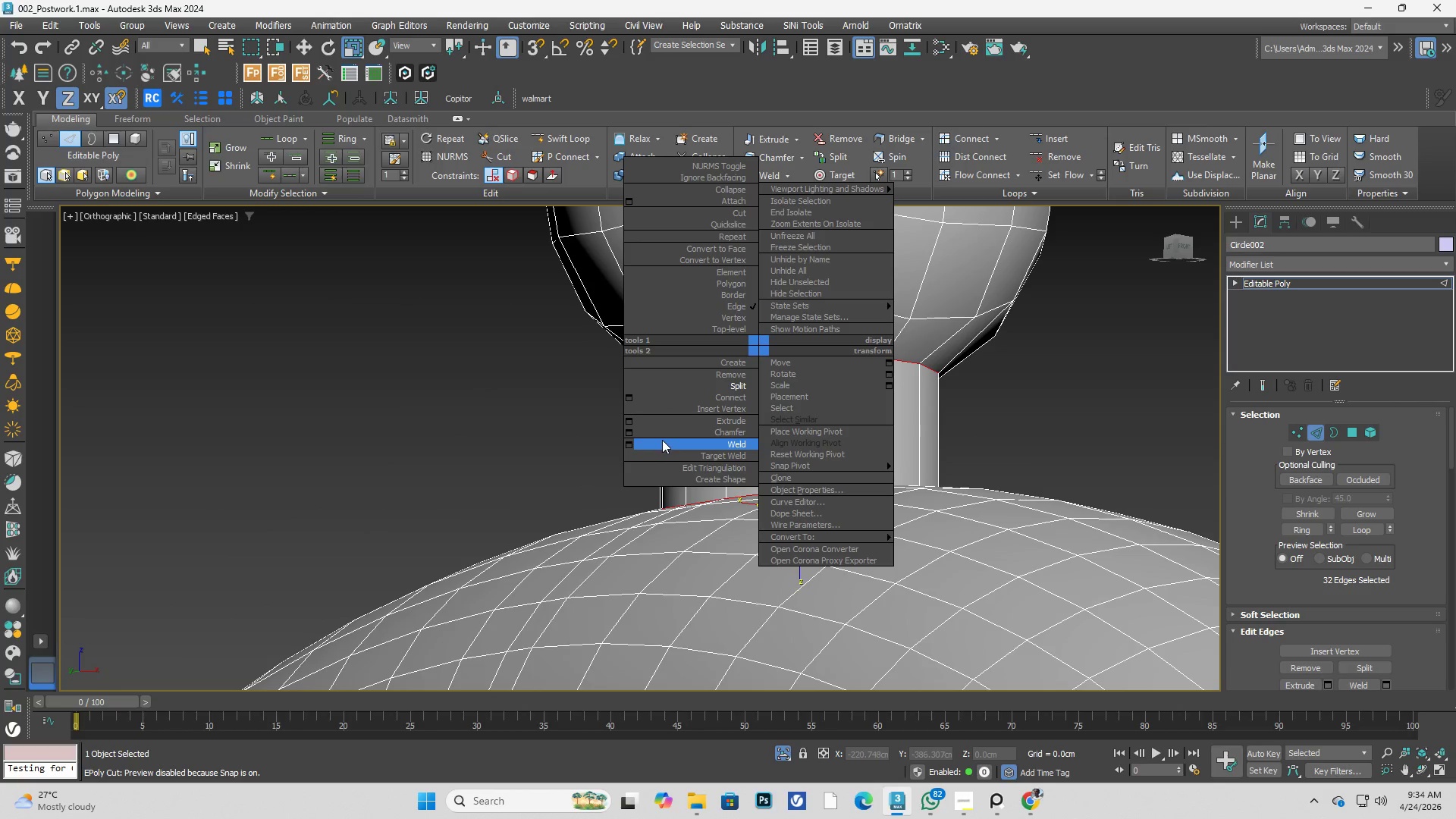 
scroll: coordinate [749, 349], scroll_direction: up, amount: 2.0
 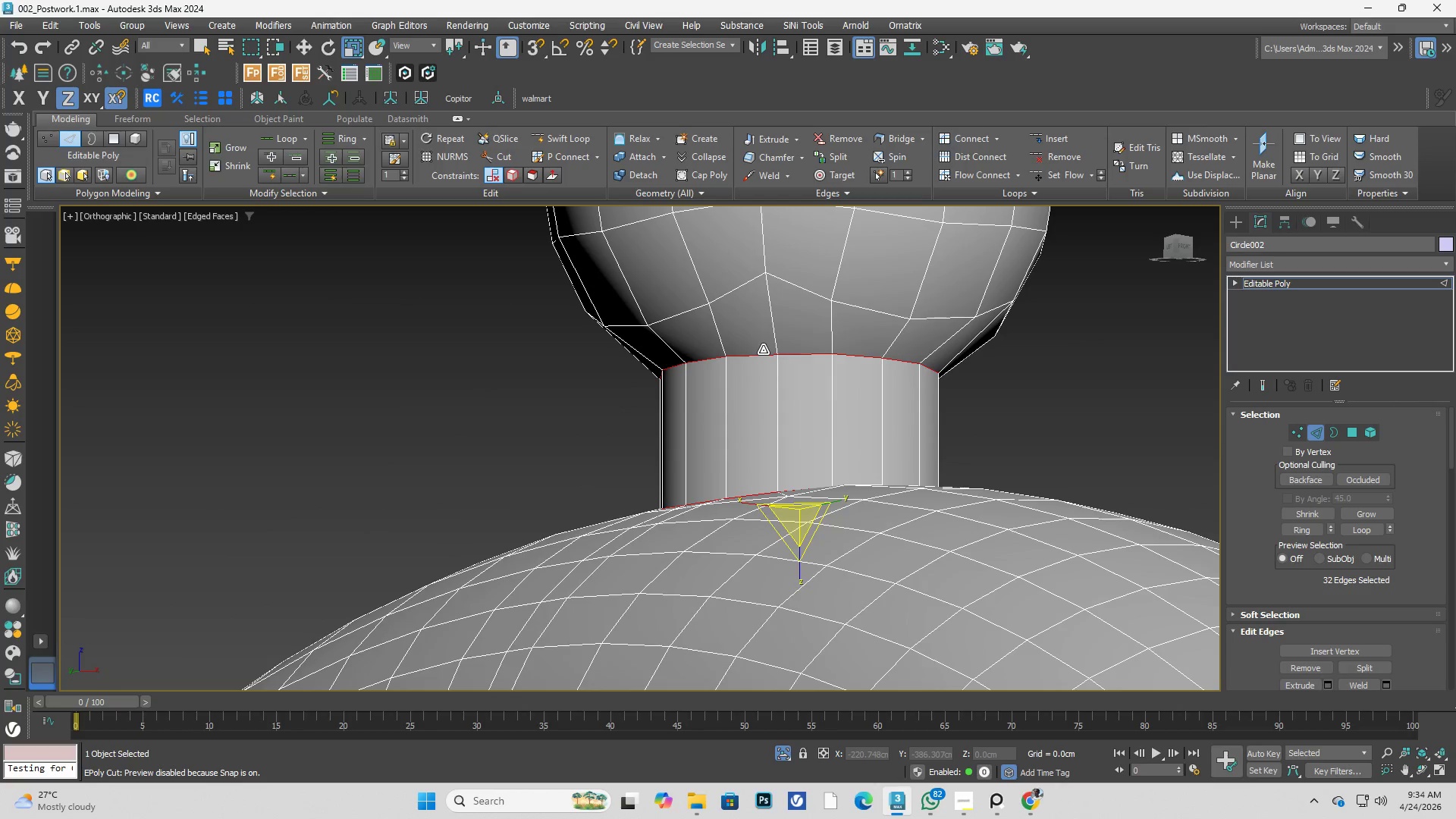 
left_click([626, 431])
 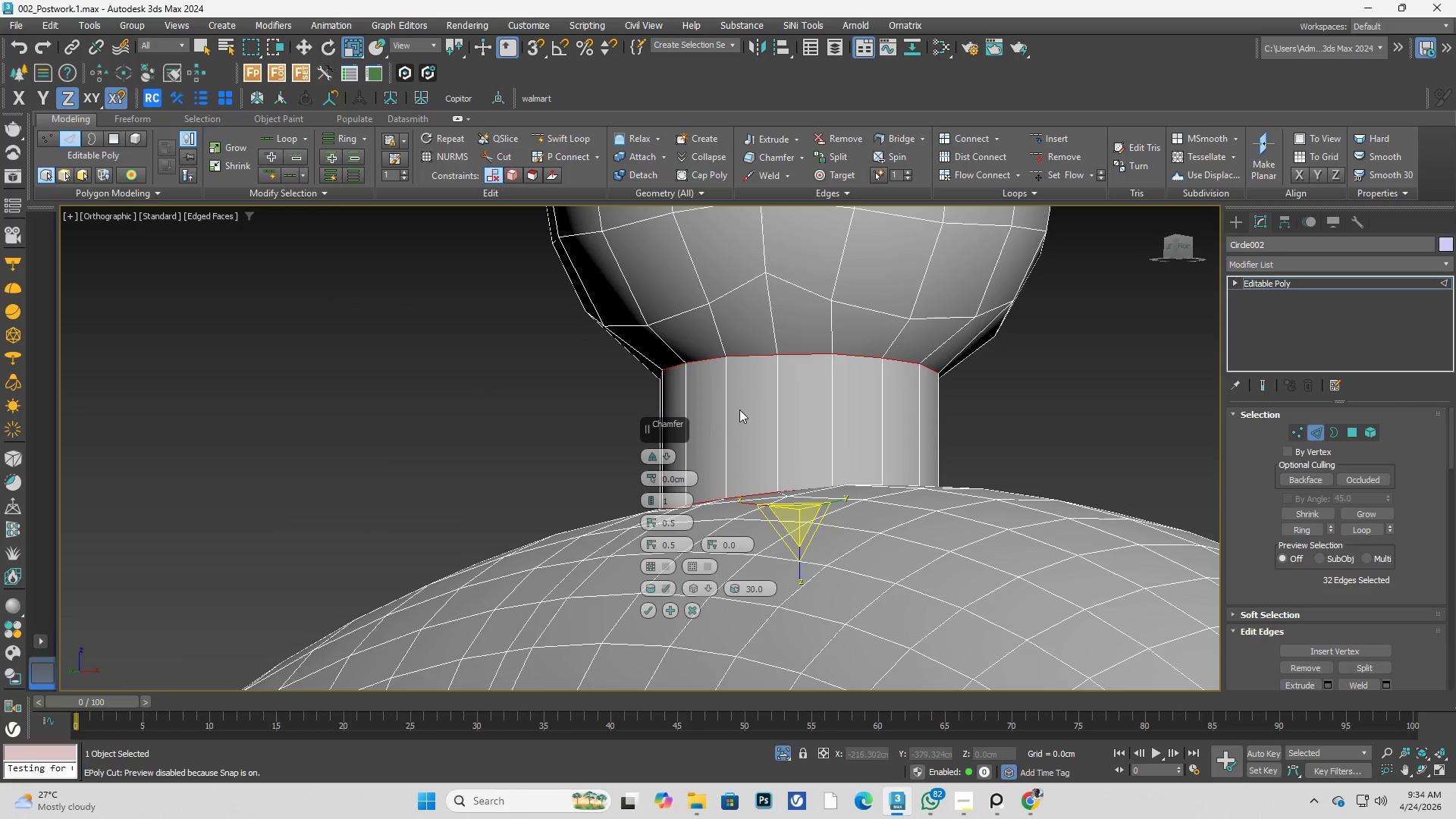 
hold_key(key=AltLeft, duration=0.34)
 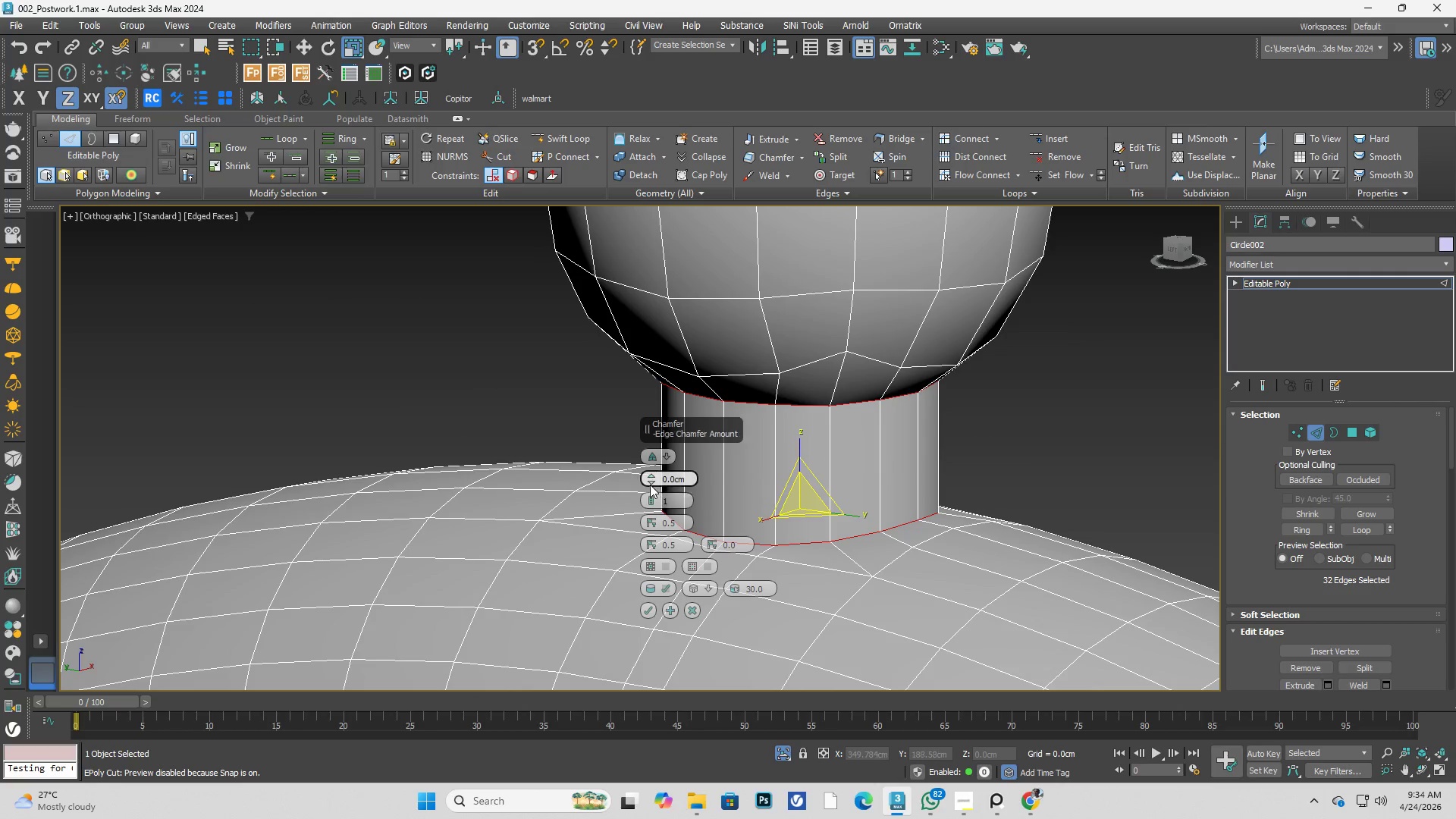 
hold_key(key=AltLeft, duration=1.92)
left_click_drag(start_coordinate=[647, 479], to_coordinate=[645, 393])
 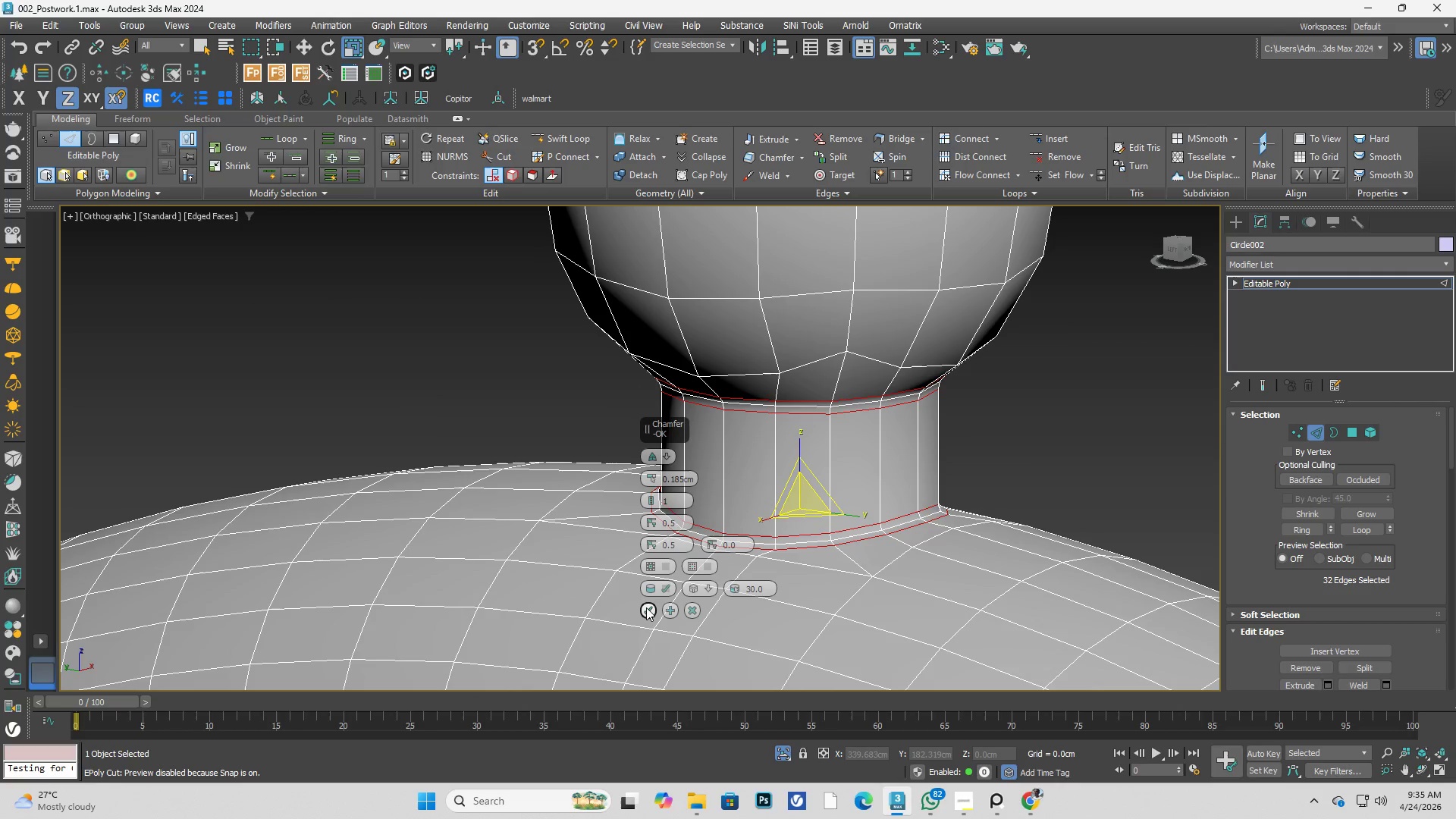 
left_click([646, 608])
 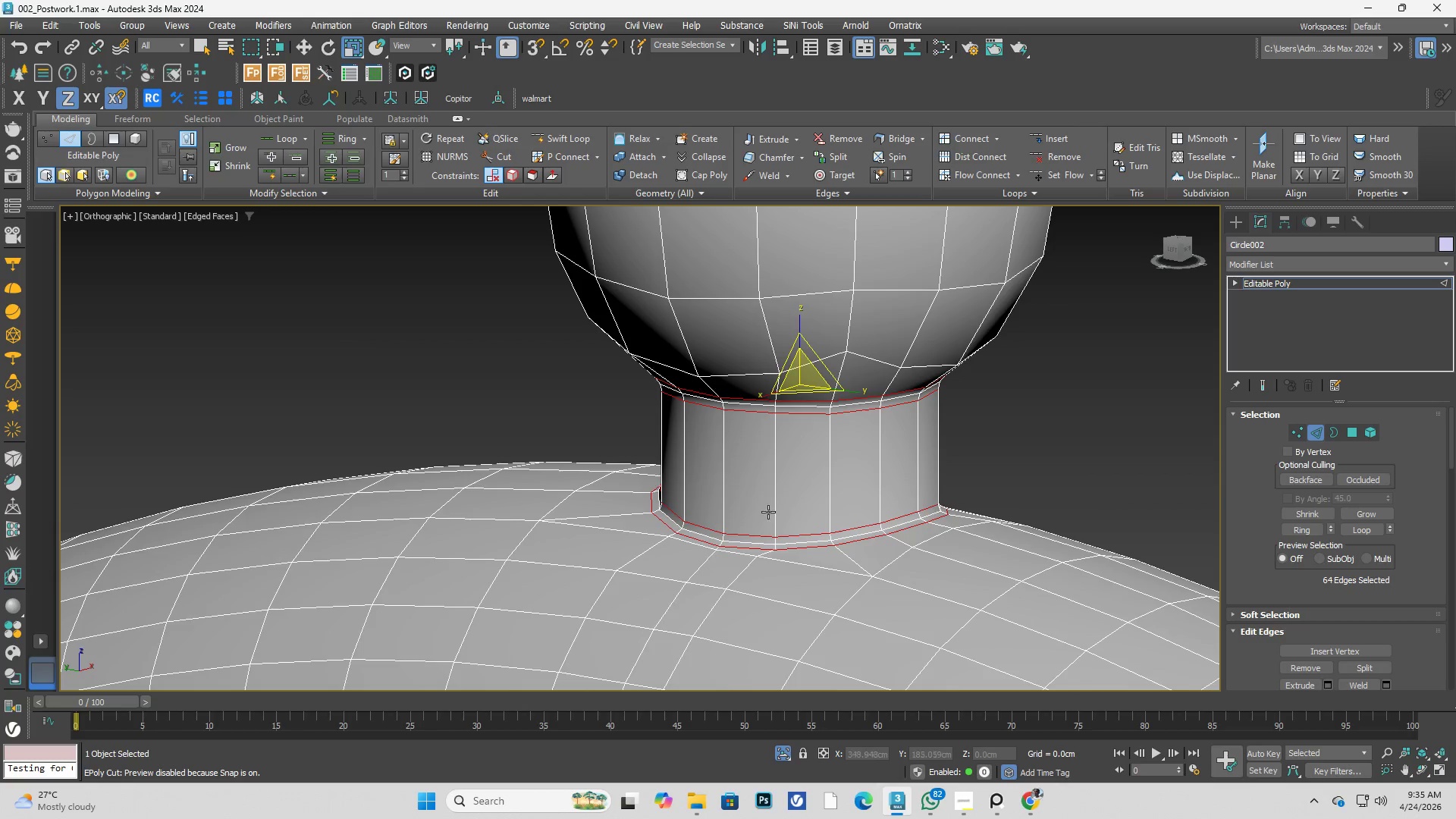 
hold_key(key=AltLeft, duration=0.38)
 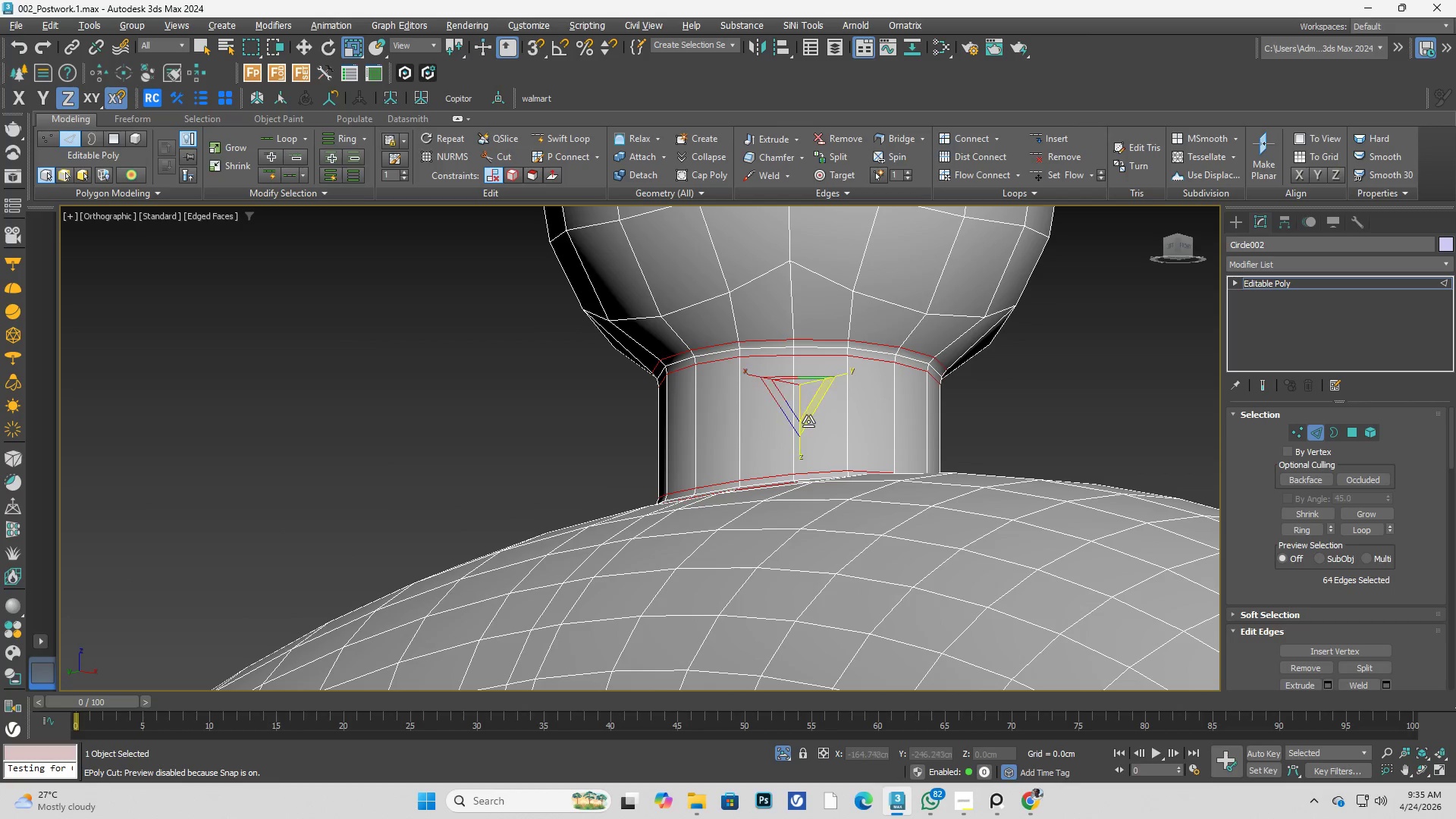 
hold_key(key=AltLeft, duration=0.56)
 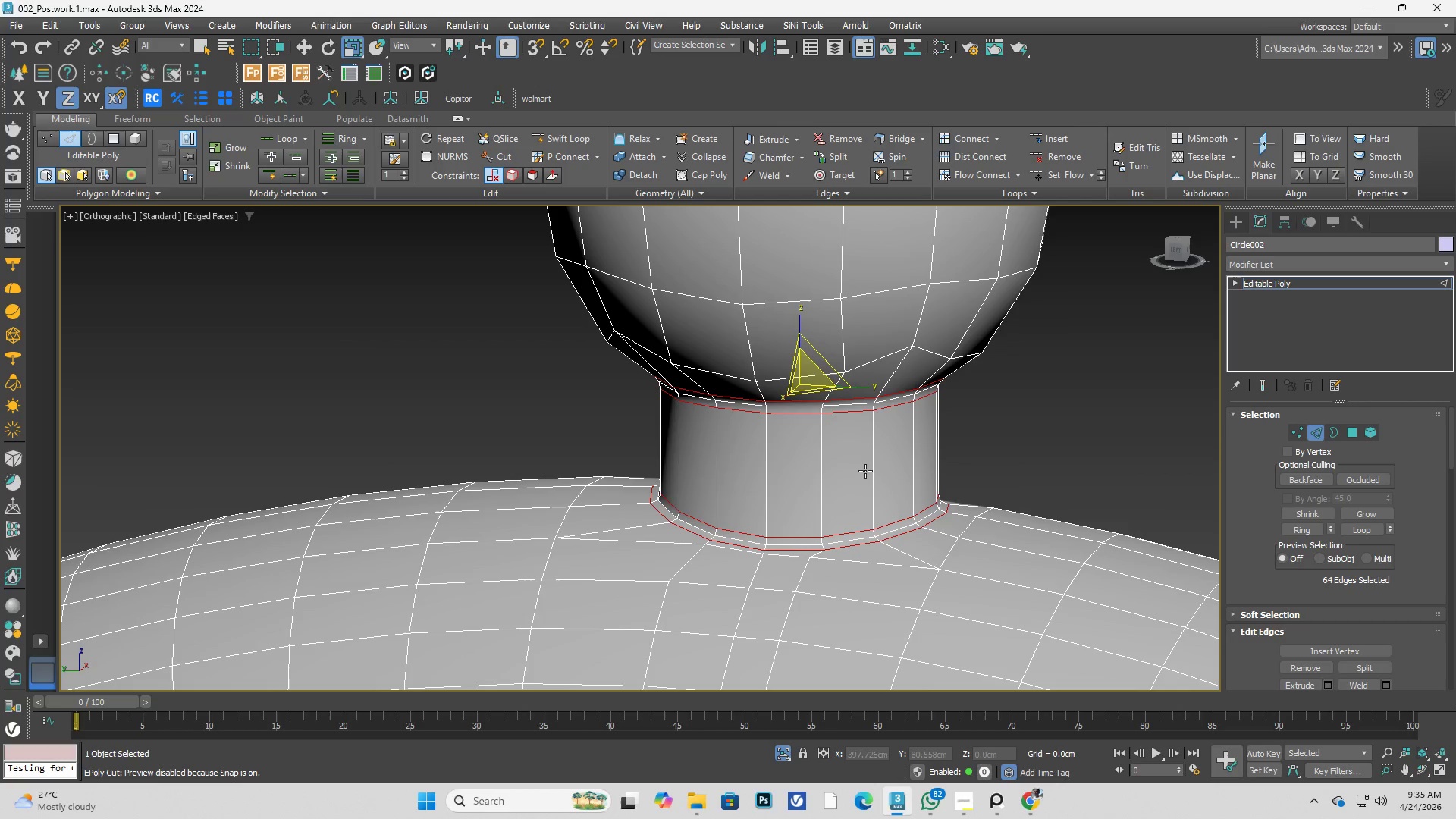 
left_click([871, 471])
 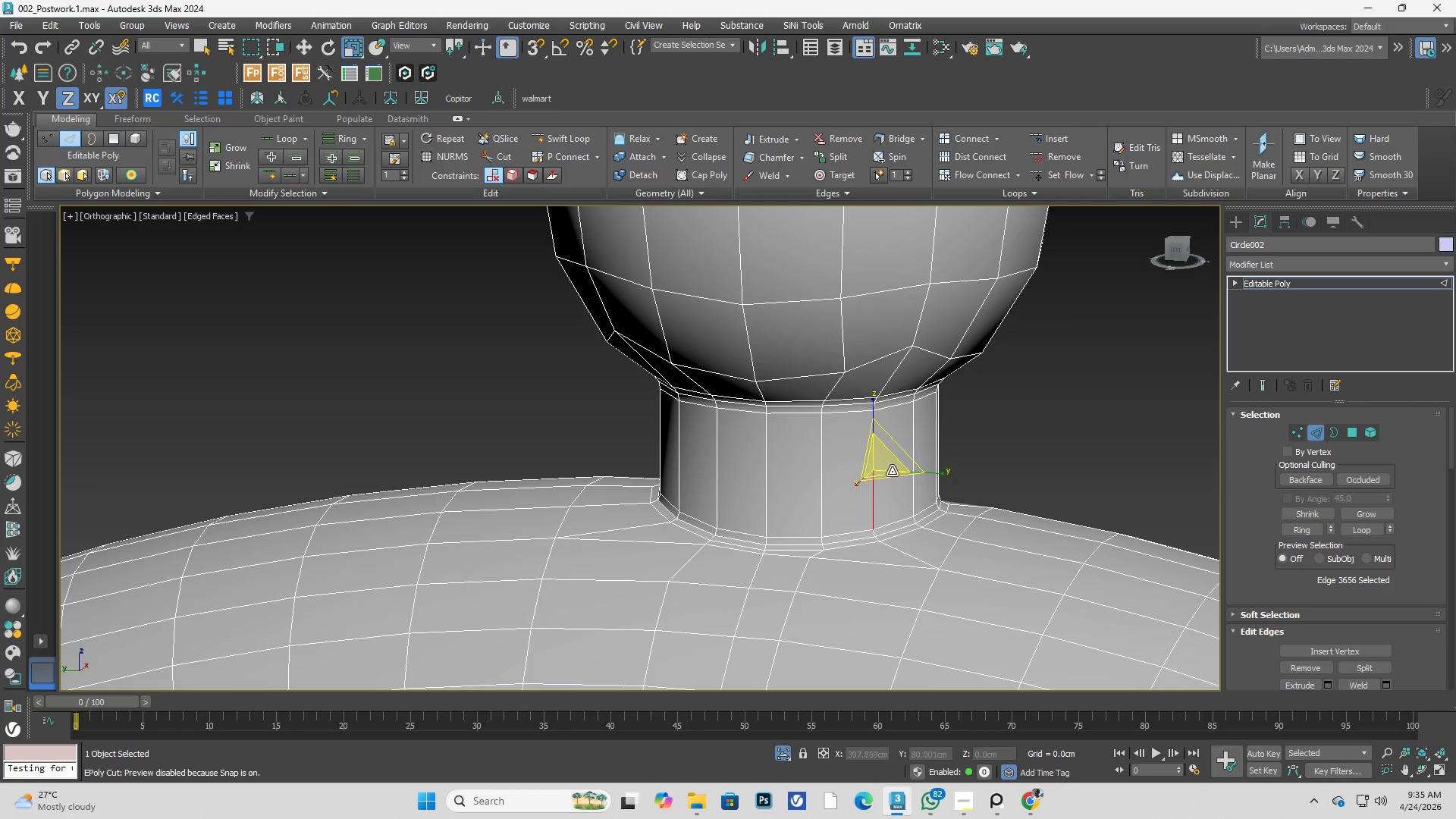 
hold_key(key=ControlLeft, duration=0.8)
double_click([911, 471])
 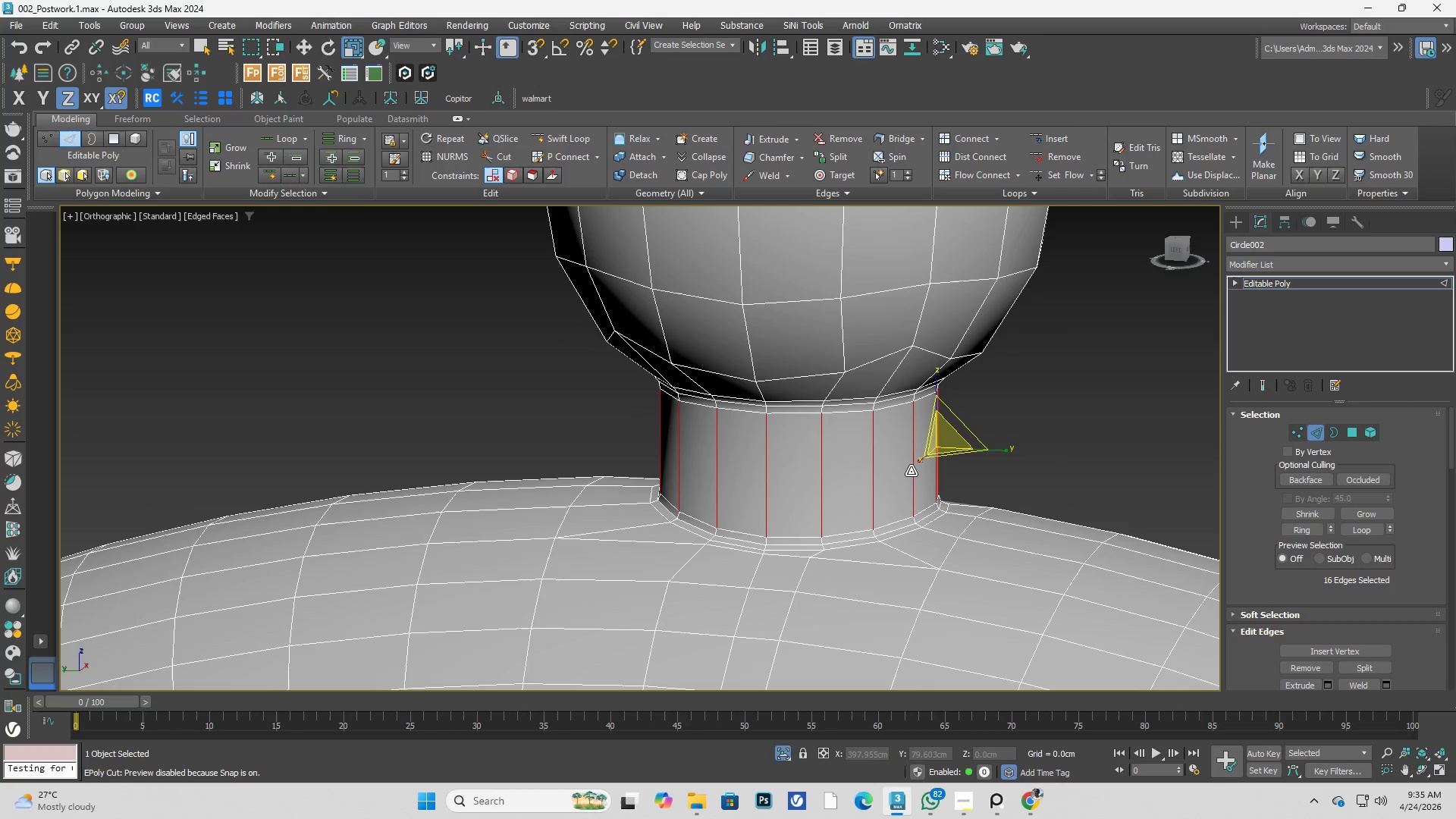 
key(Control+Shift+E)
 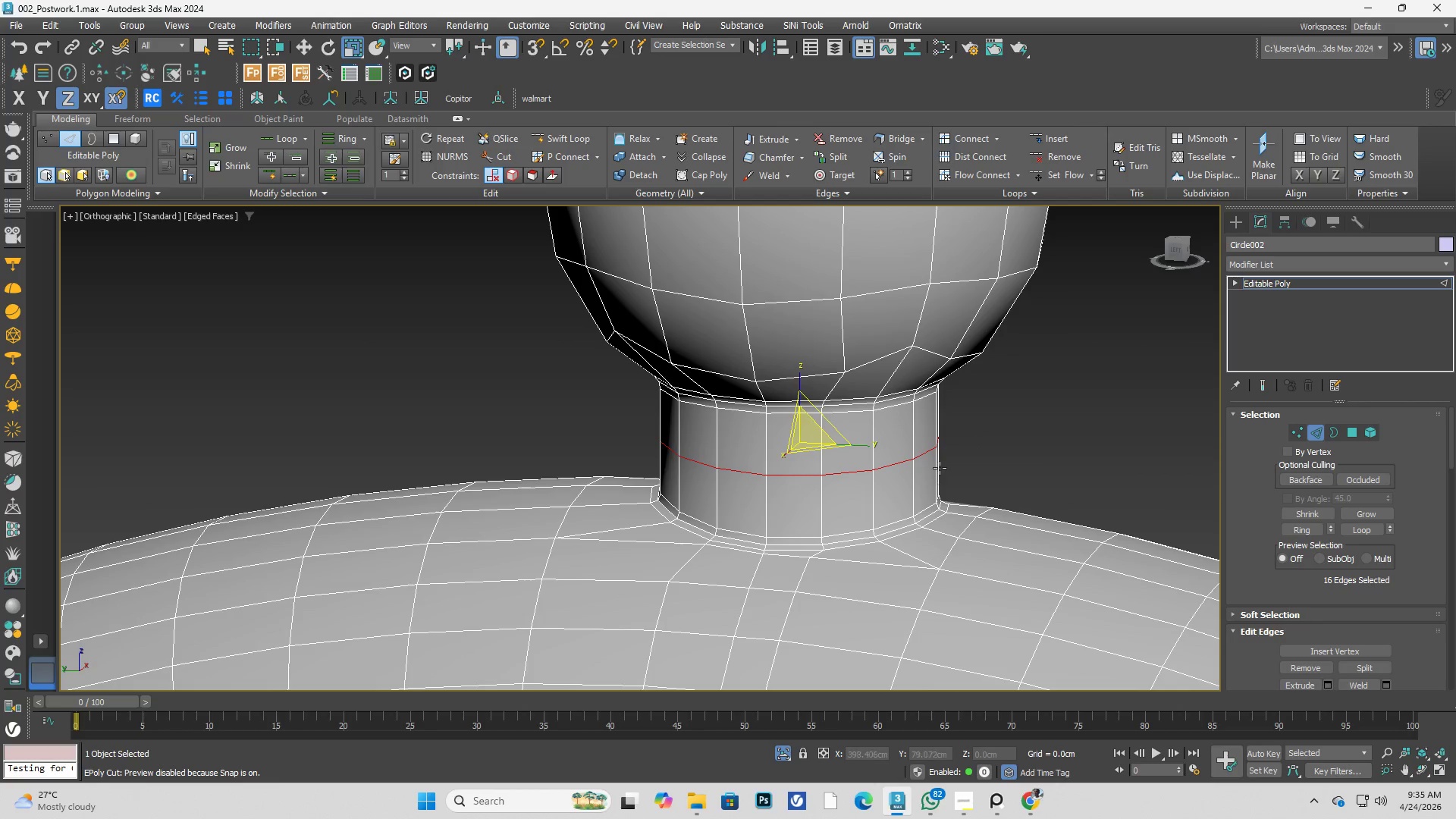 
scroll: coordinate [993, 447], scroll_direction: down, amount: 3.0
 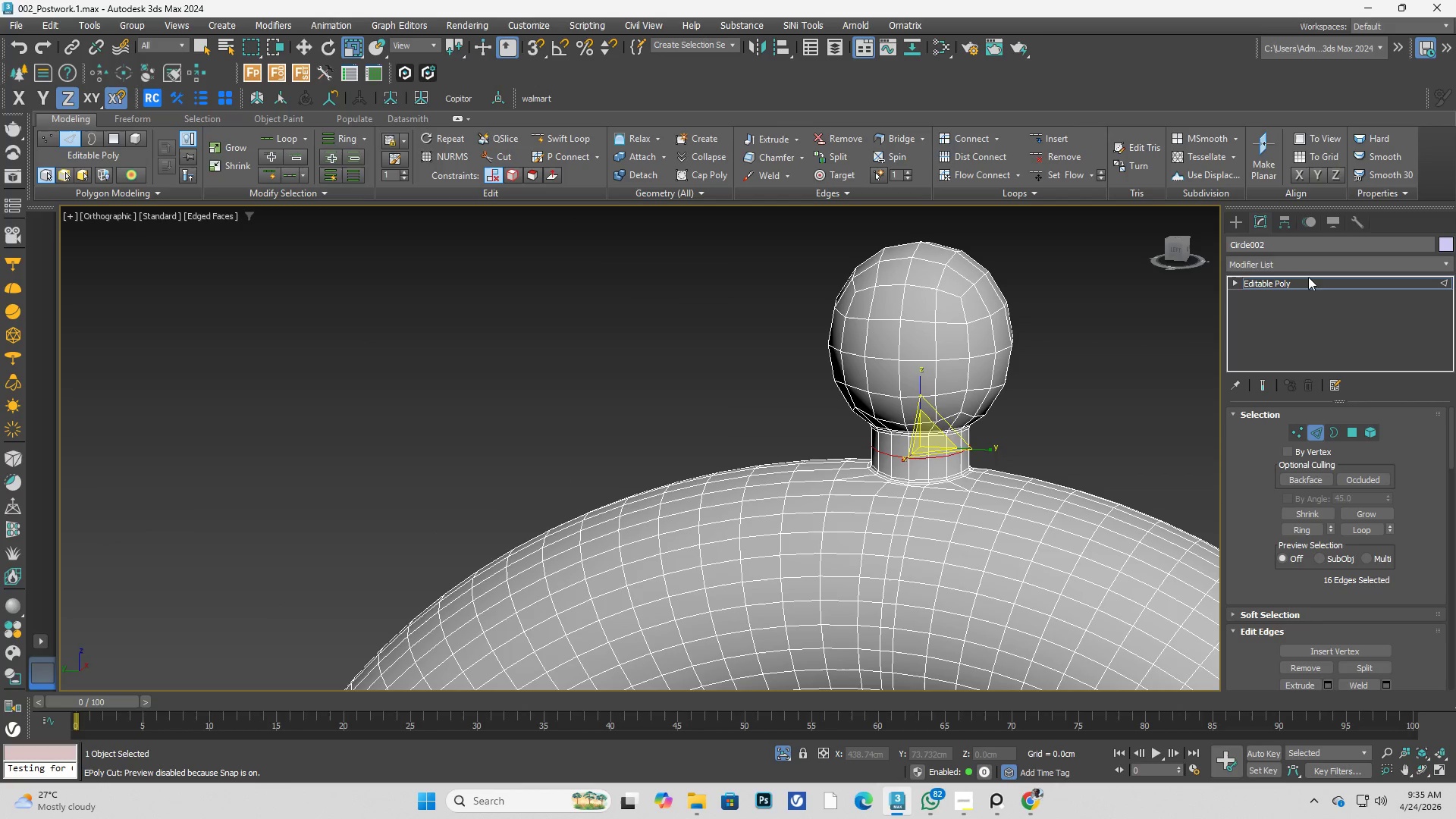 
left_click([1313, 266])
 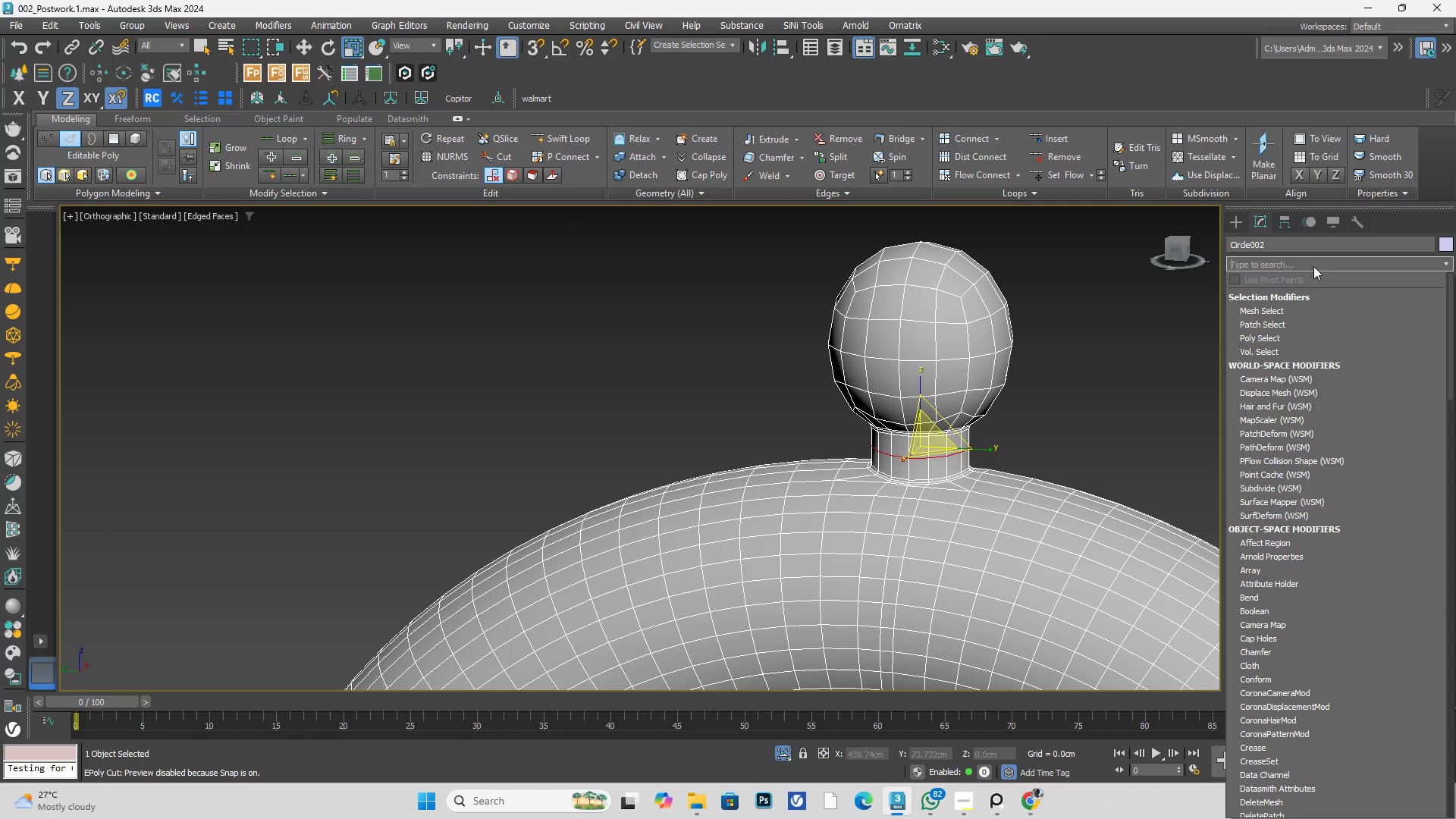 
key(E)
 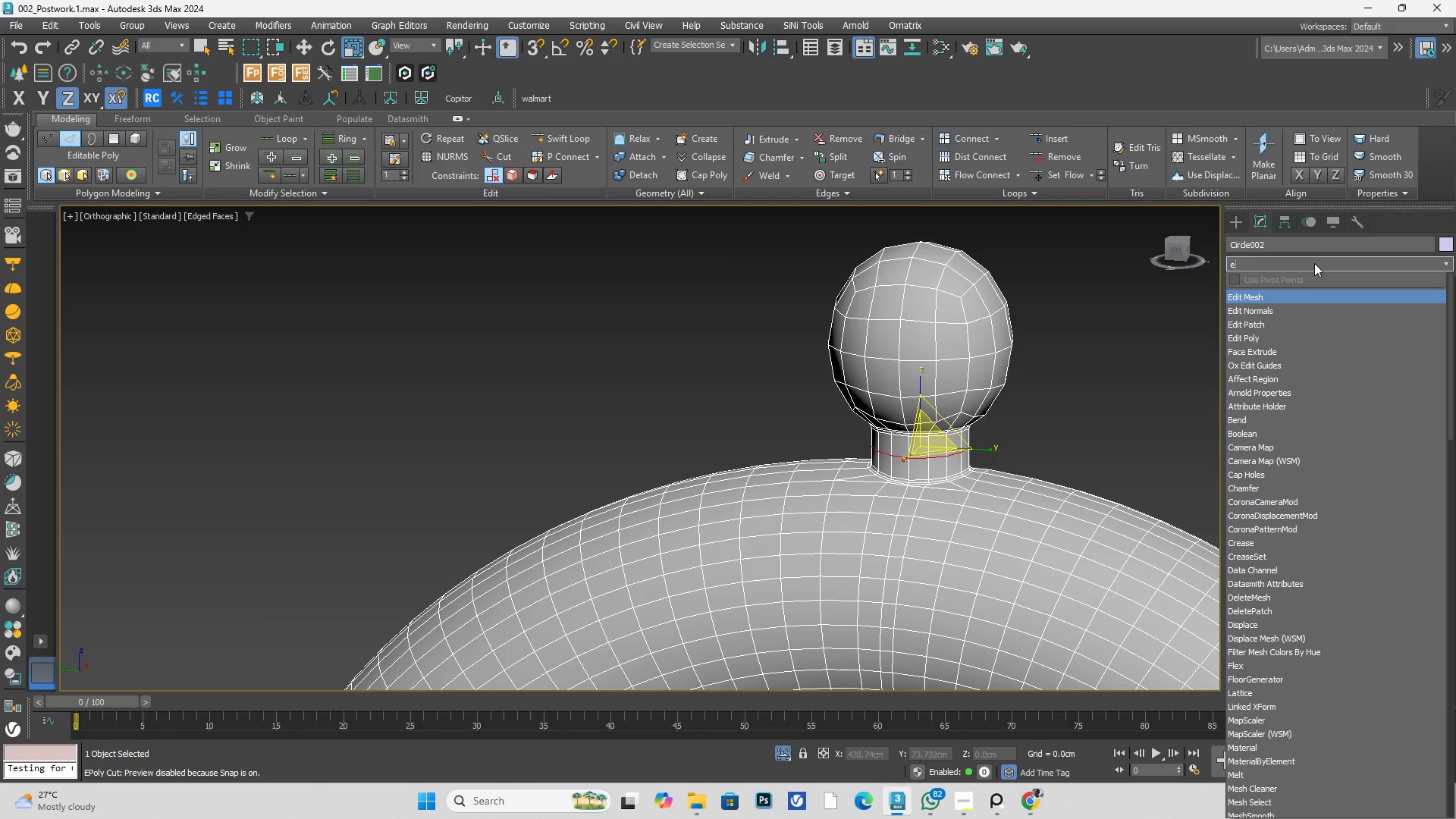 
left_click([1309, 265])
 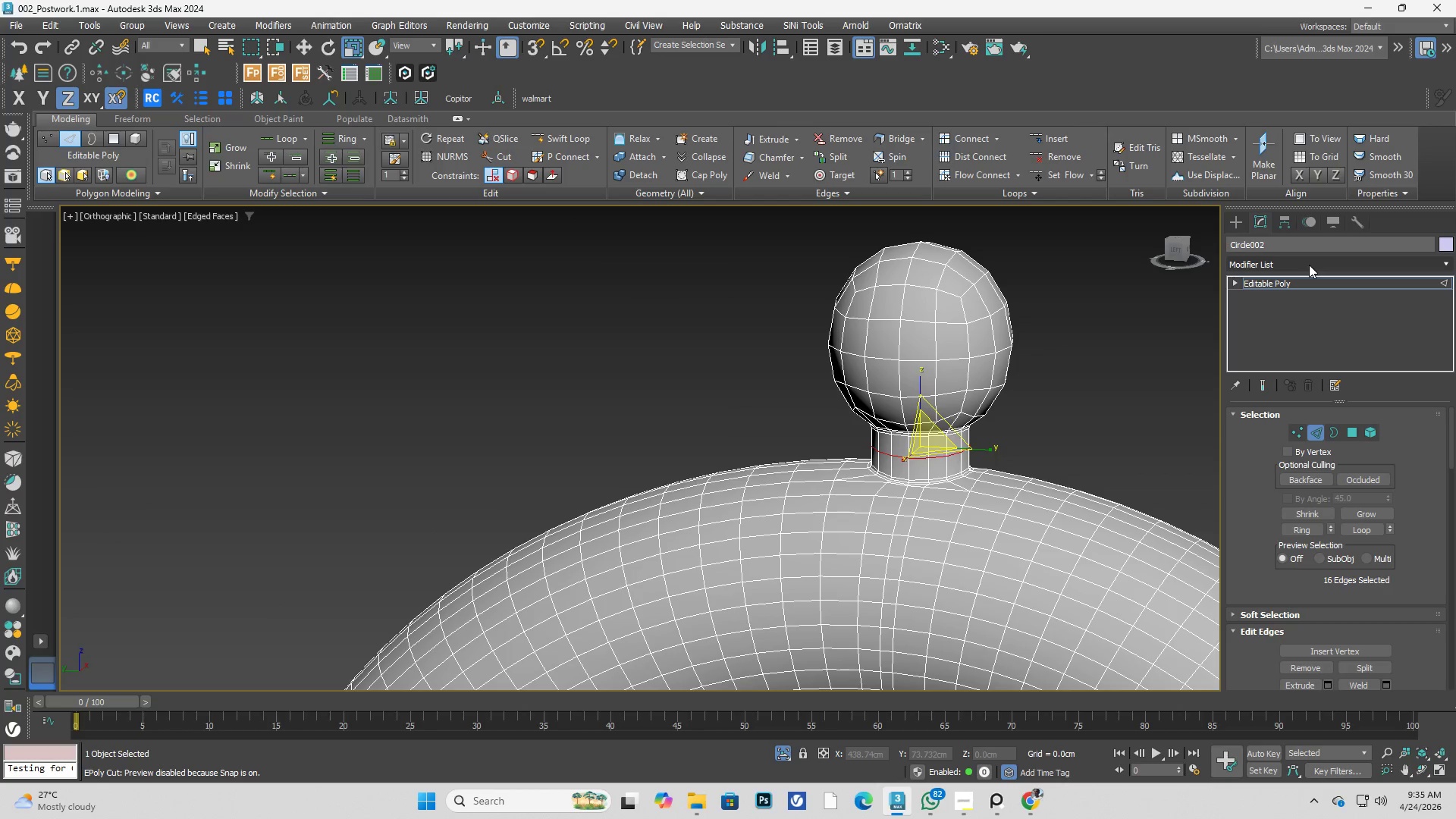 
left_click([1309, 265])
 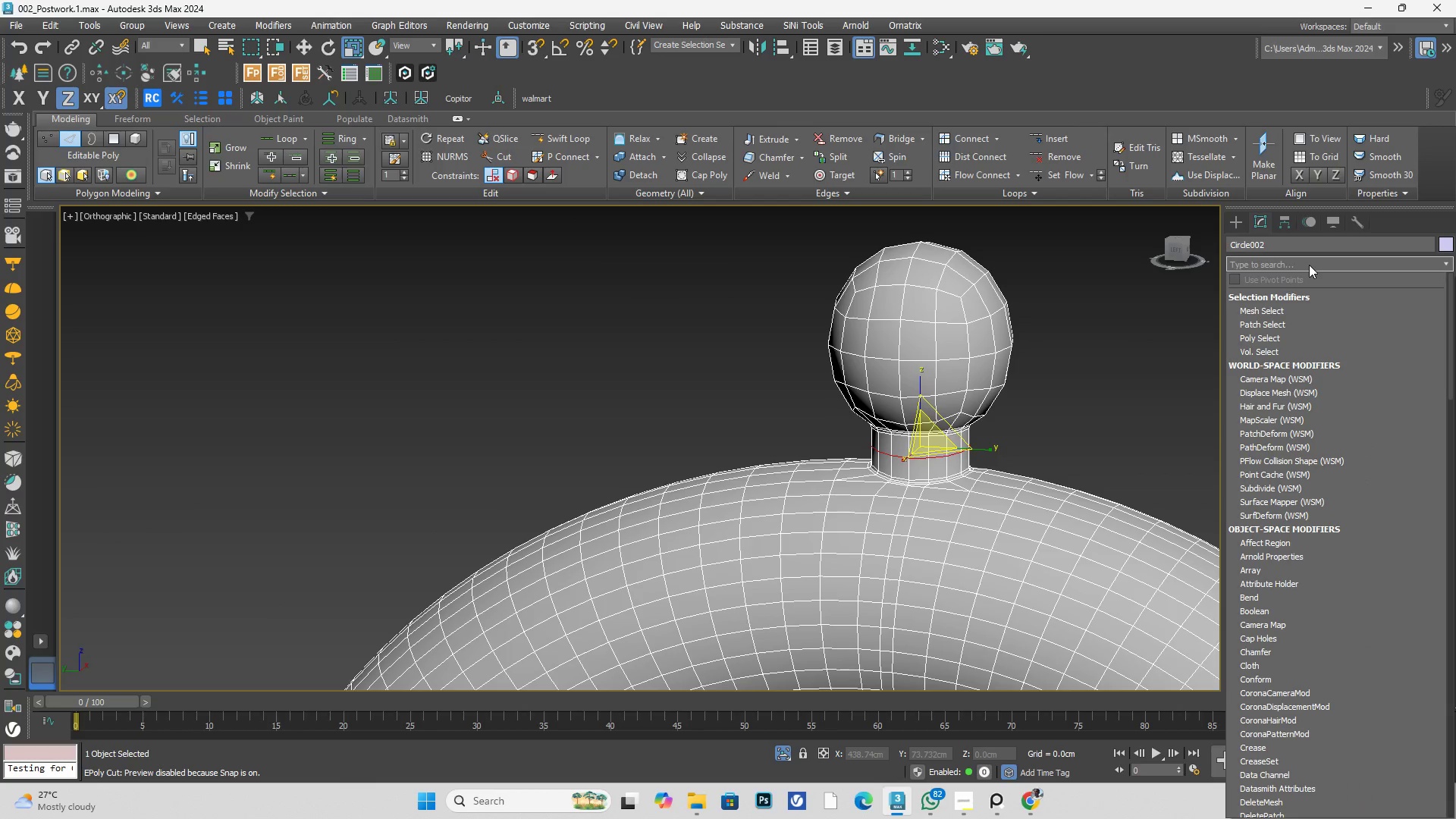 
type(tu)
 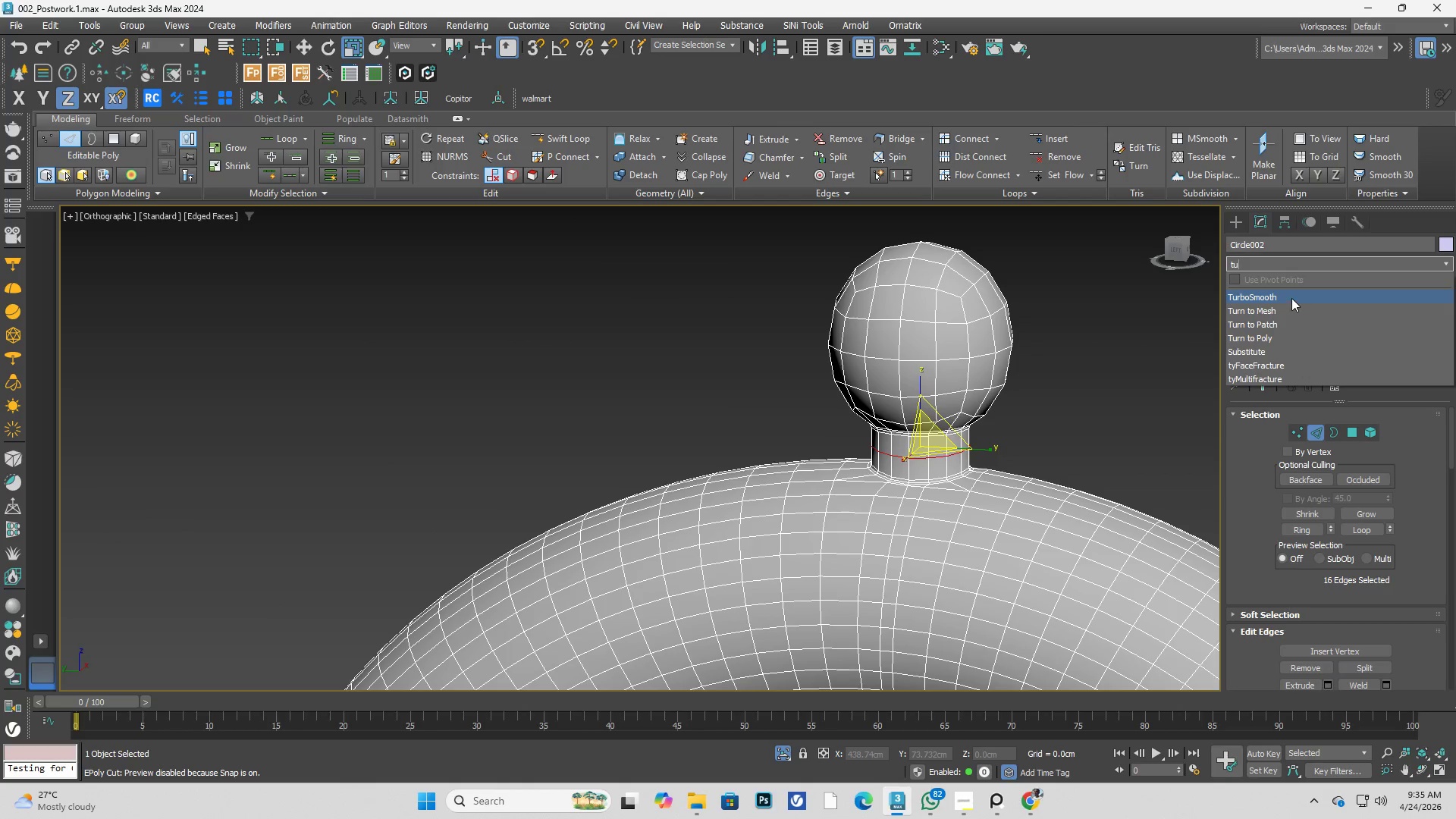 
double_click([1129, 388])
 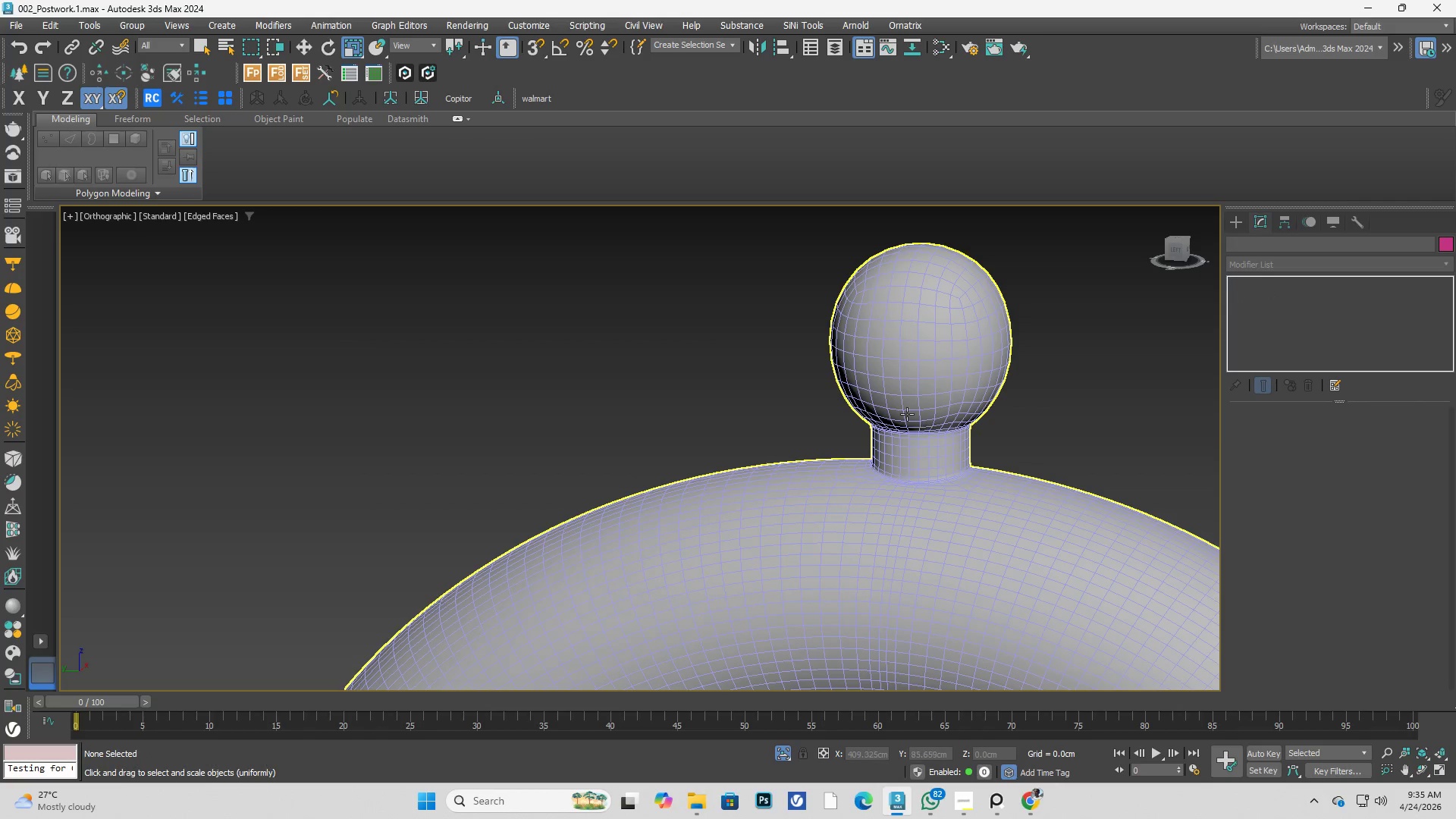 
key(F3)
 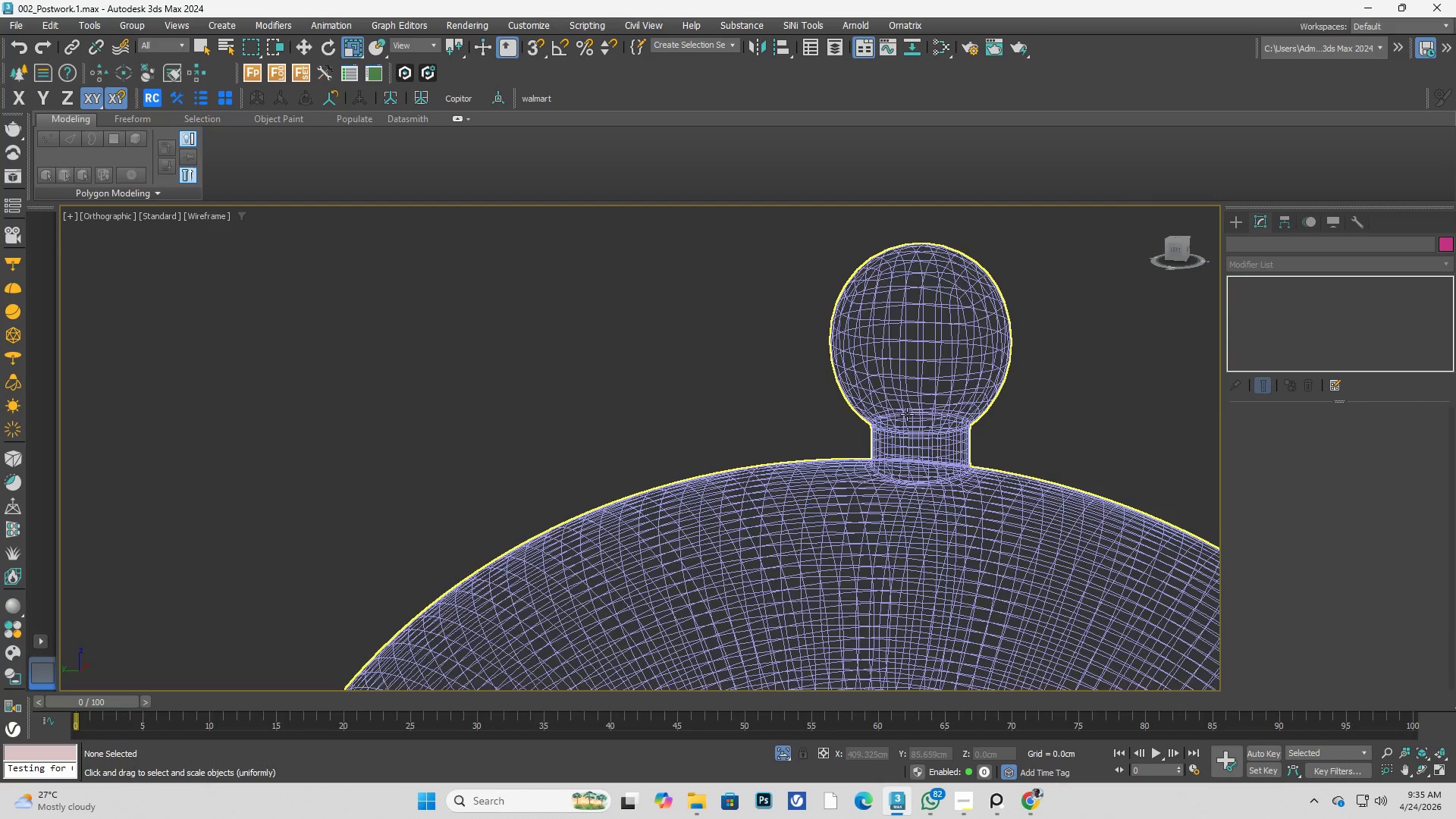 
key(F3)
 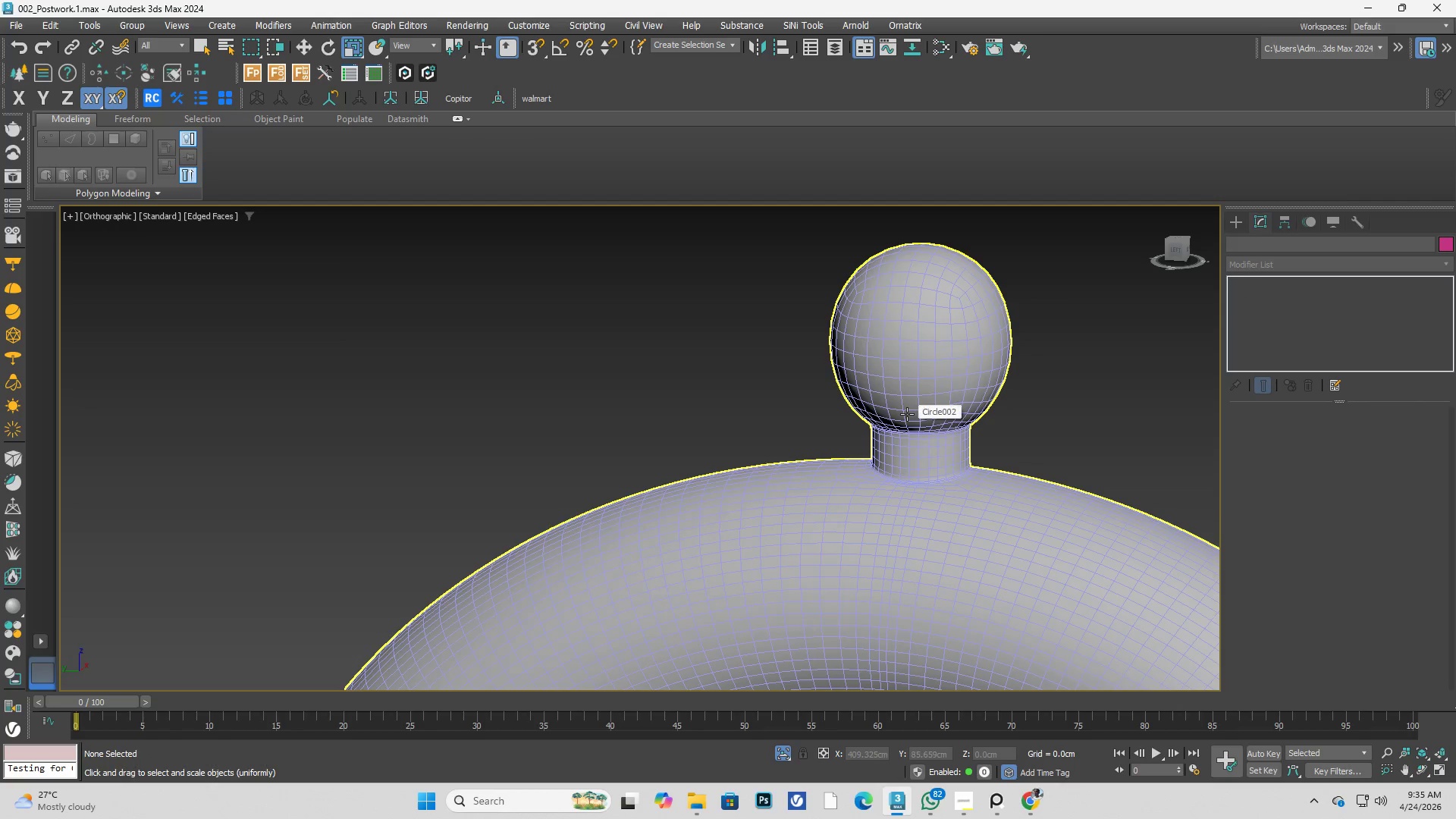 
key(F4)
 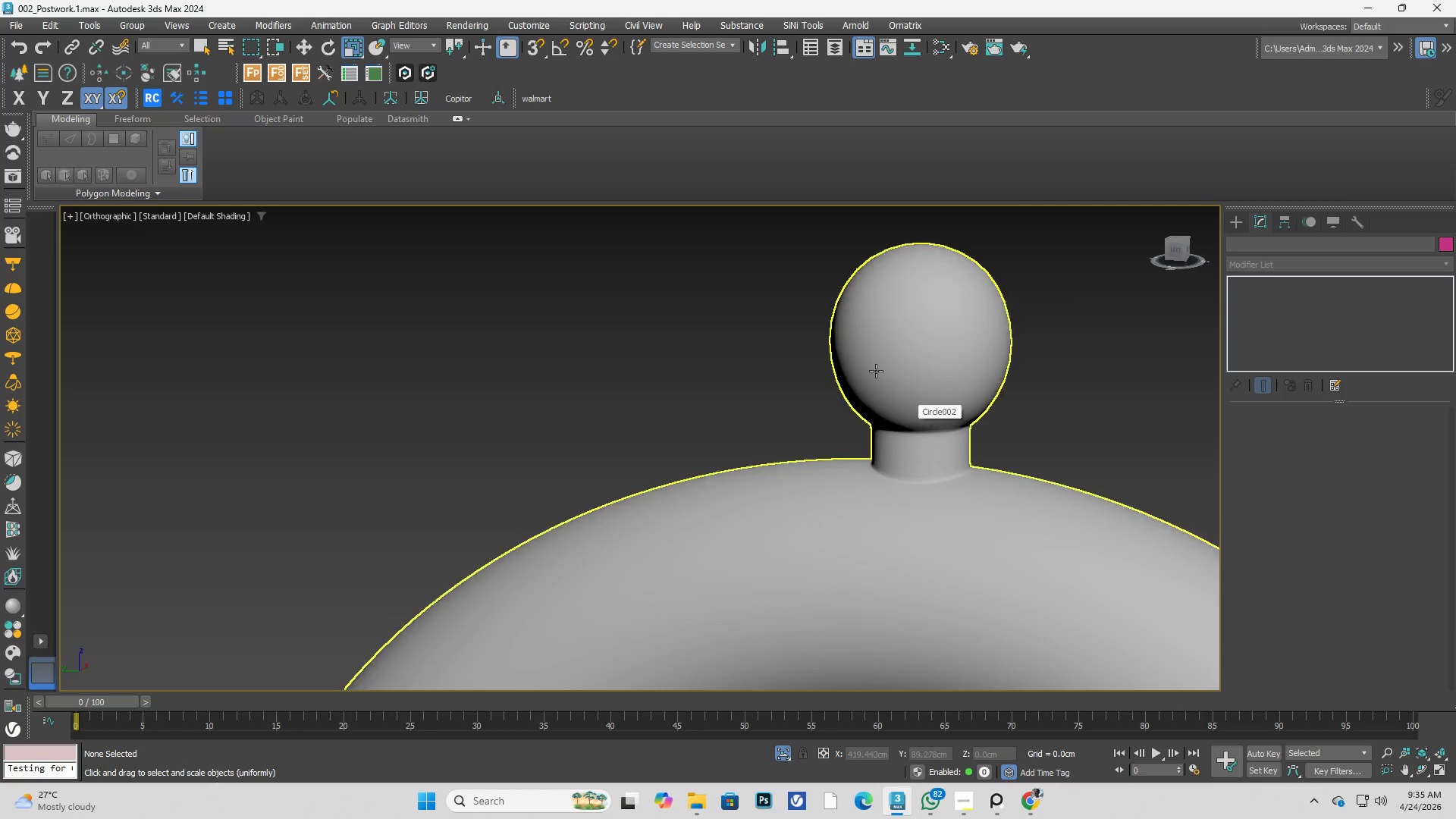 
left_click([929, 457])
 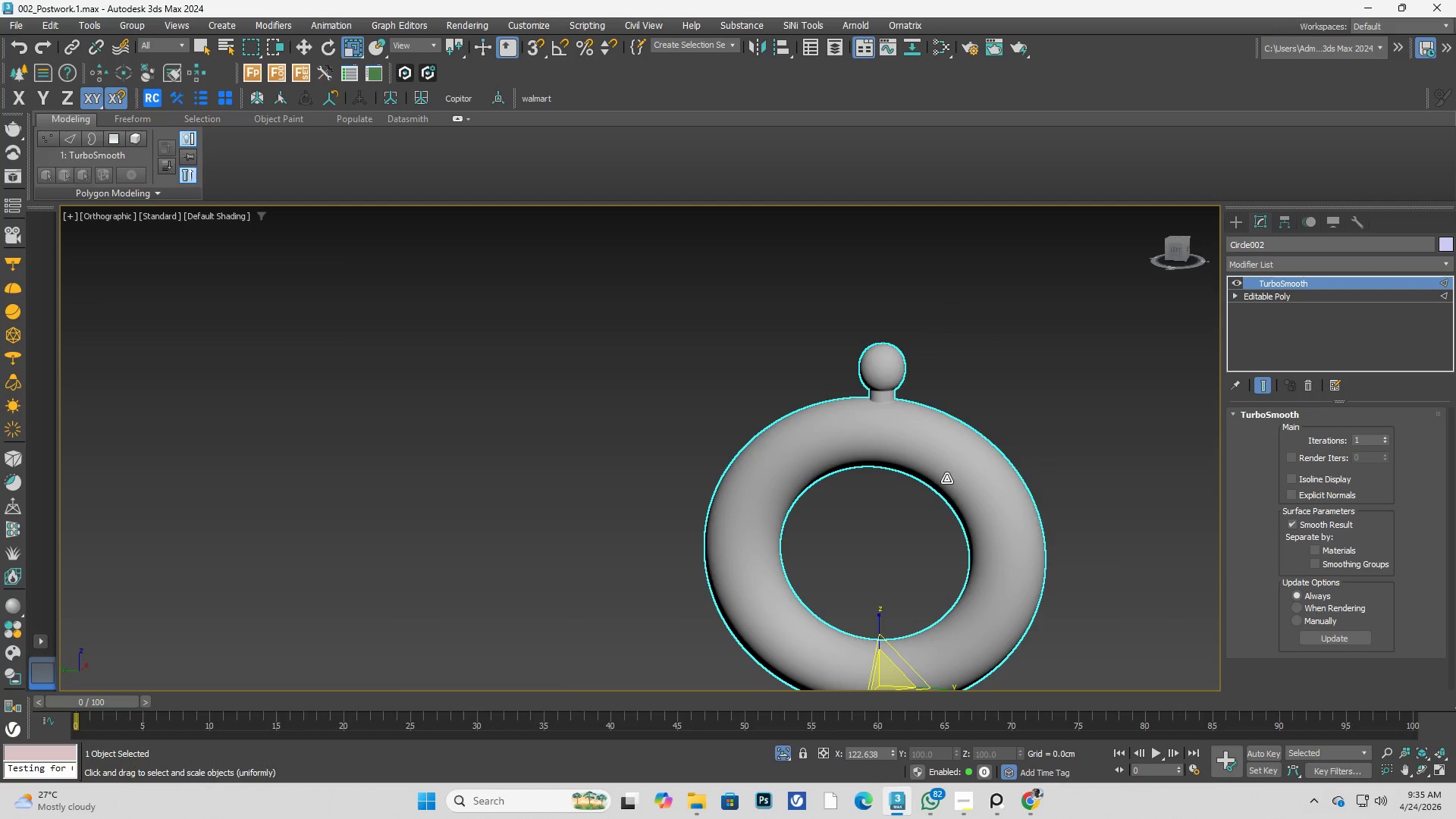 
scroll: coordinate [883, 398], scroll_direction: down, amount: 4.0
 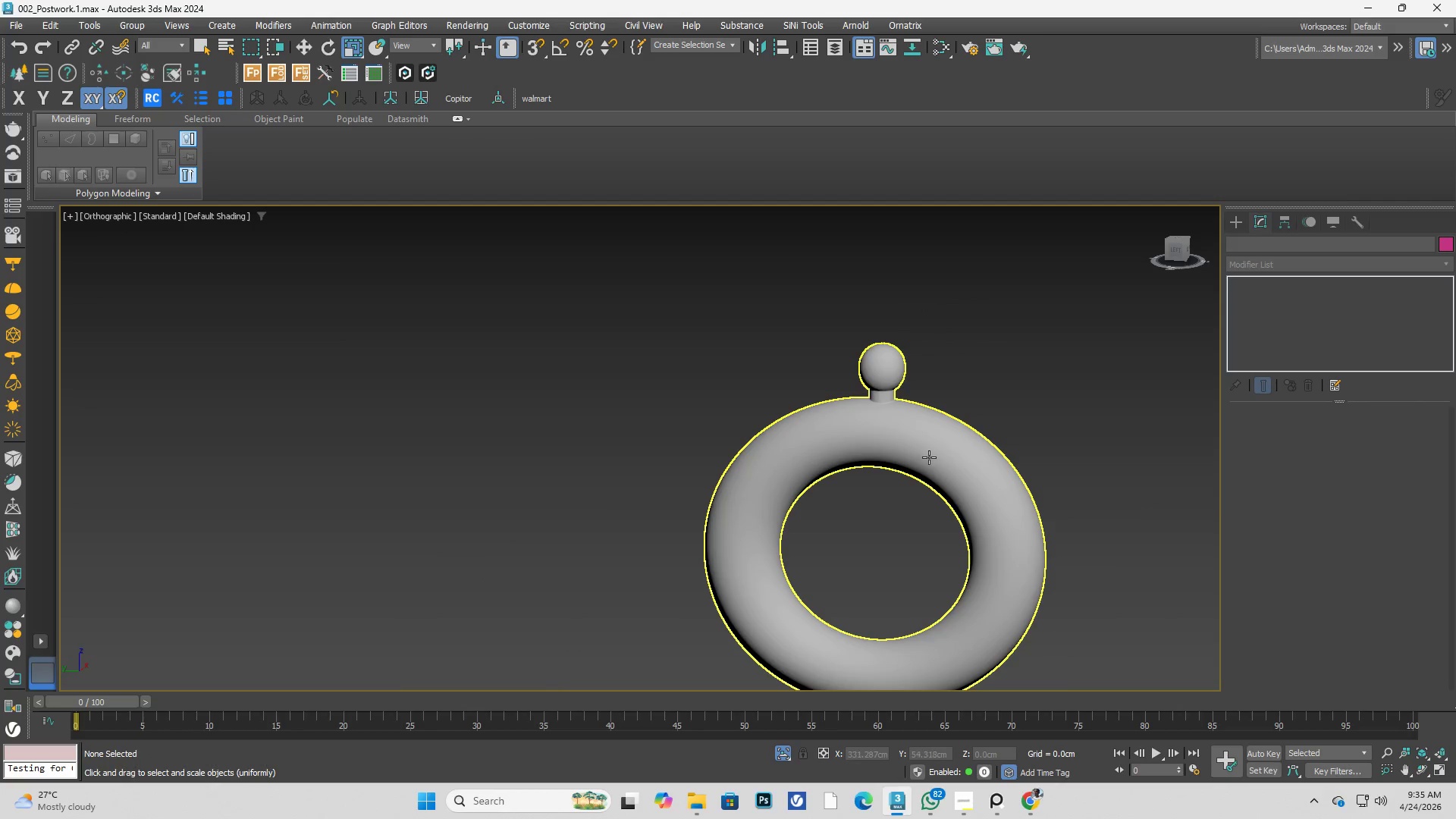 
hold_key(key=AltLeft, duration=0.38)
 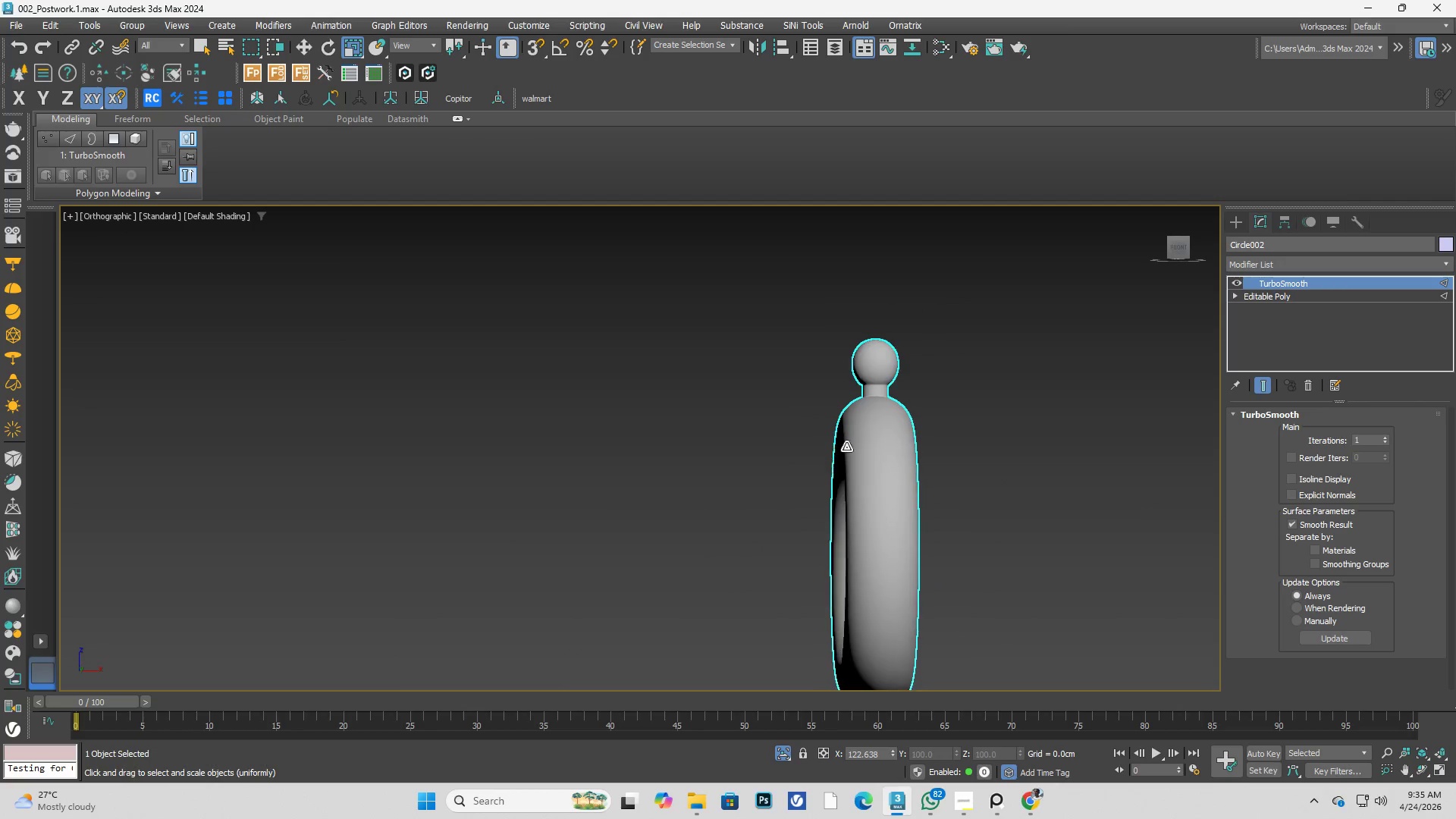 
left_click([1051, 406])
 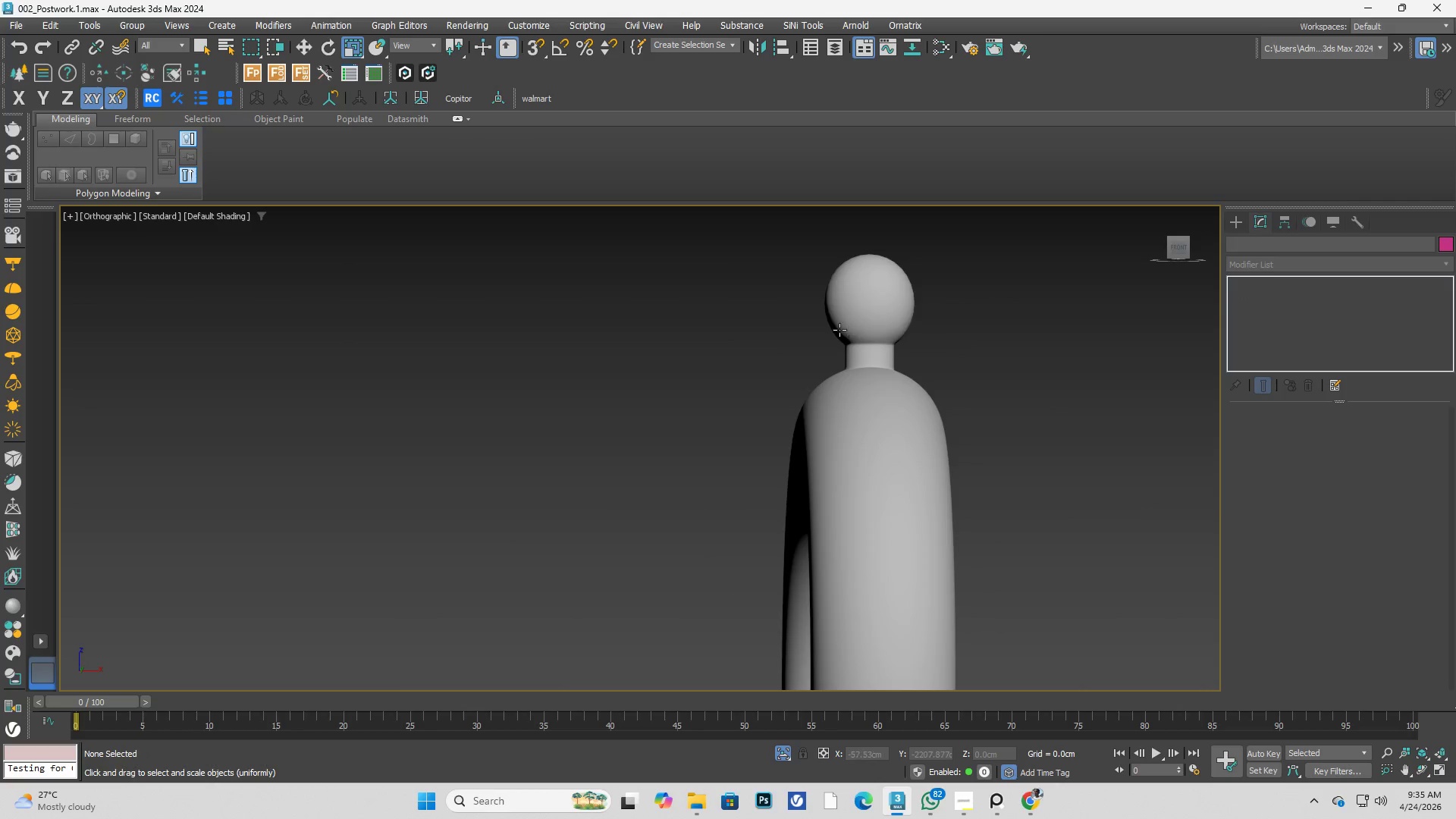 
scroll: coordinate [853, 329], scroll_direction: up, amount: 6.0
 